 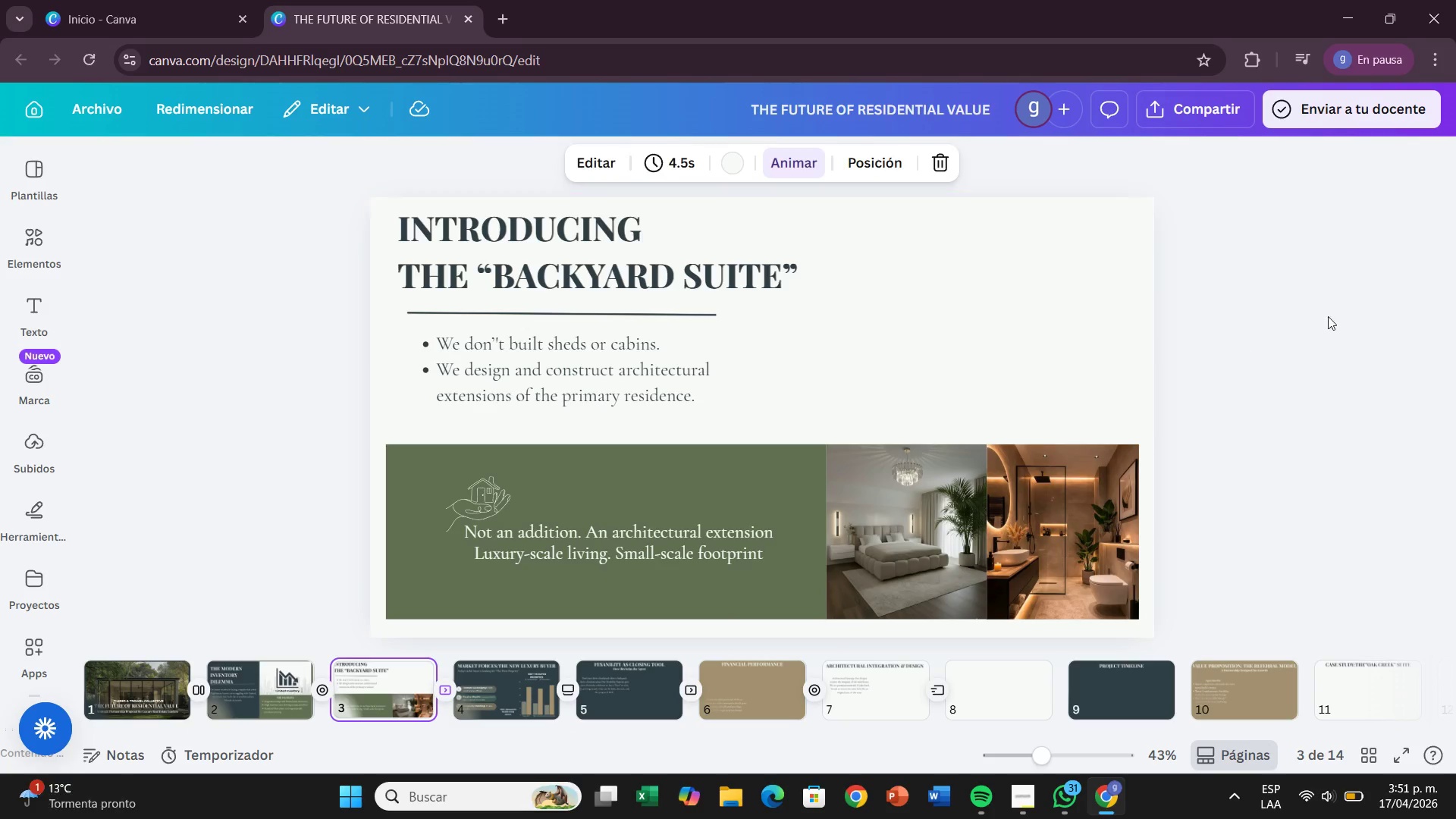 
mouse_move([42, 284])
 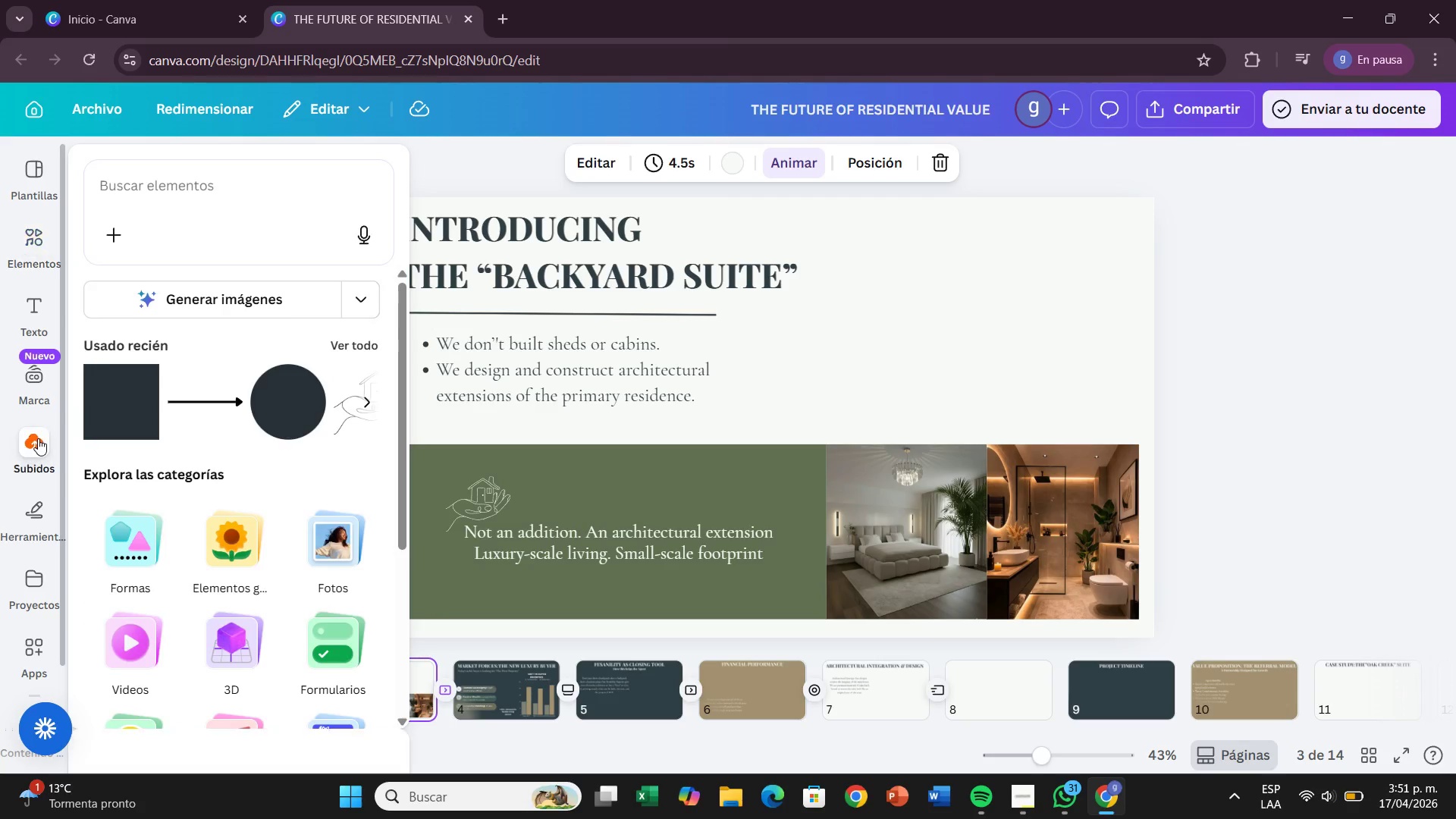 
left_click([38, 438])
 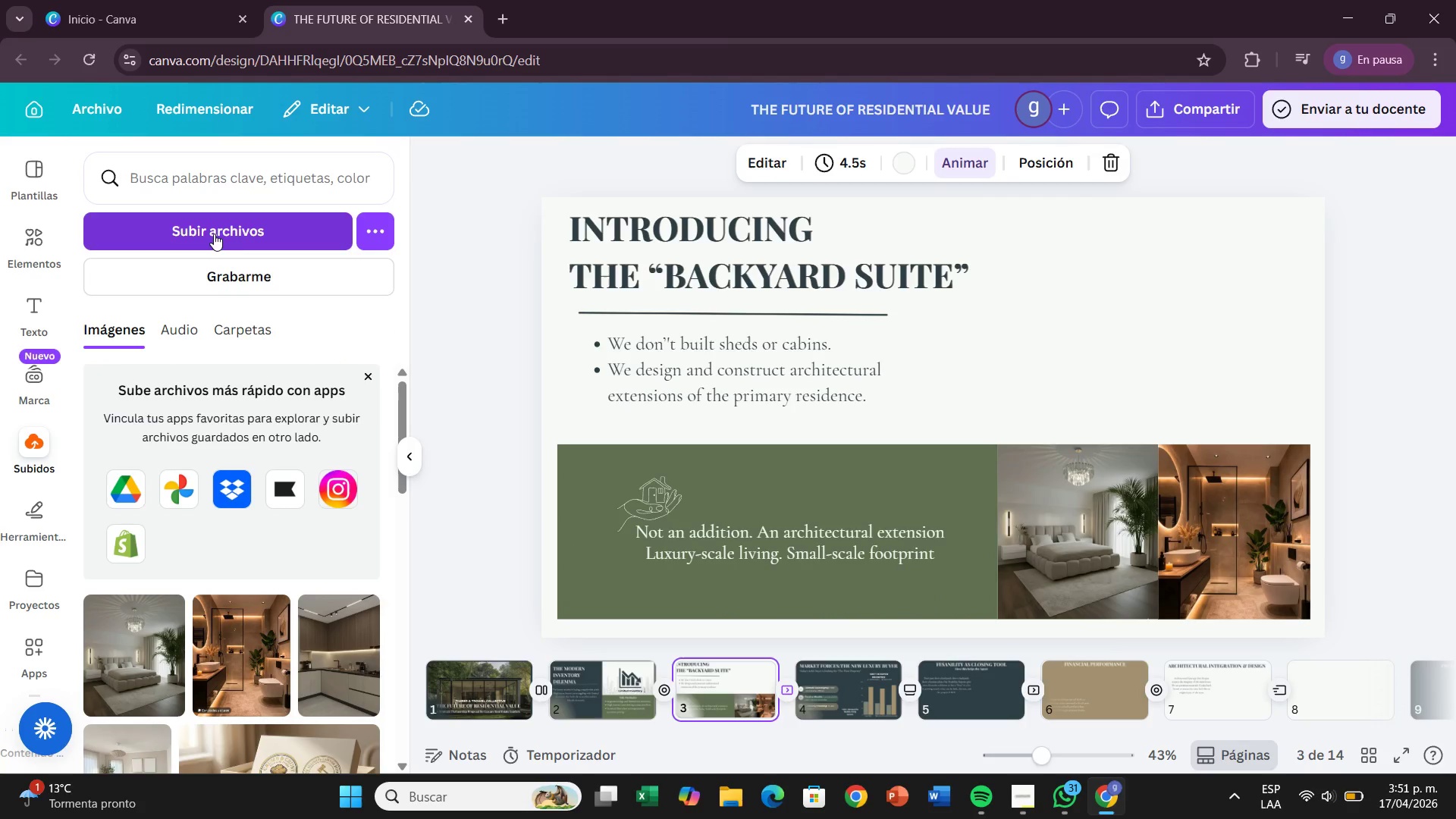 
left_click([214, 234])
 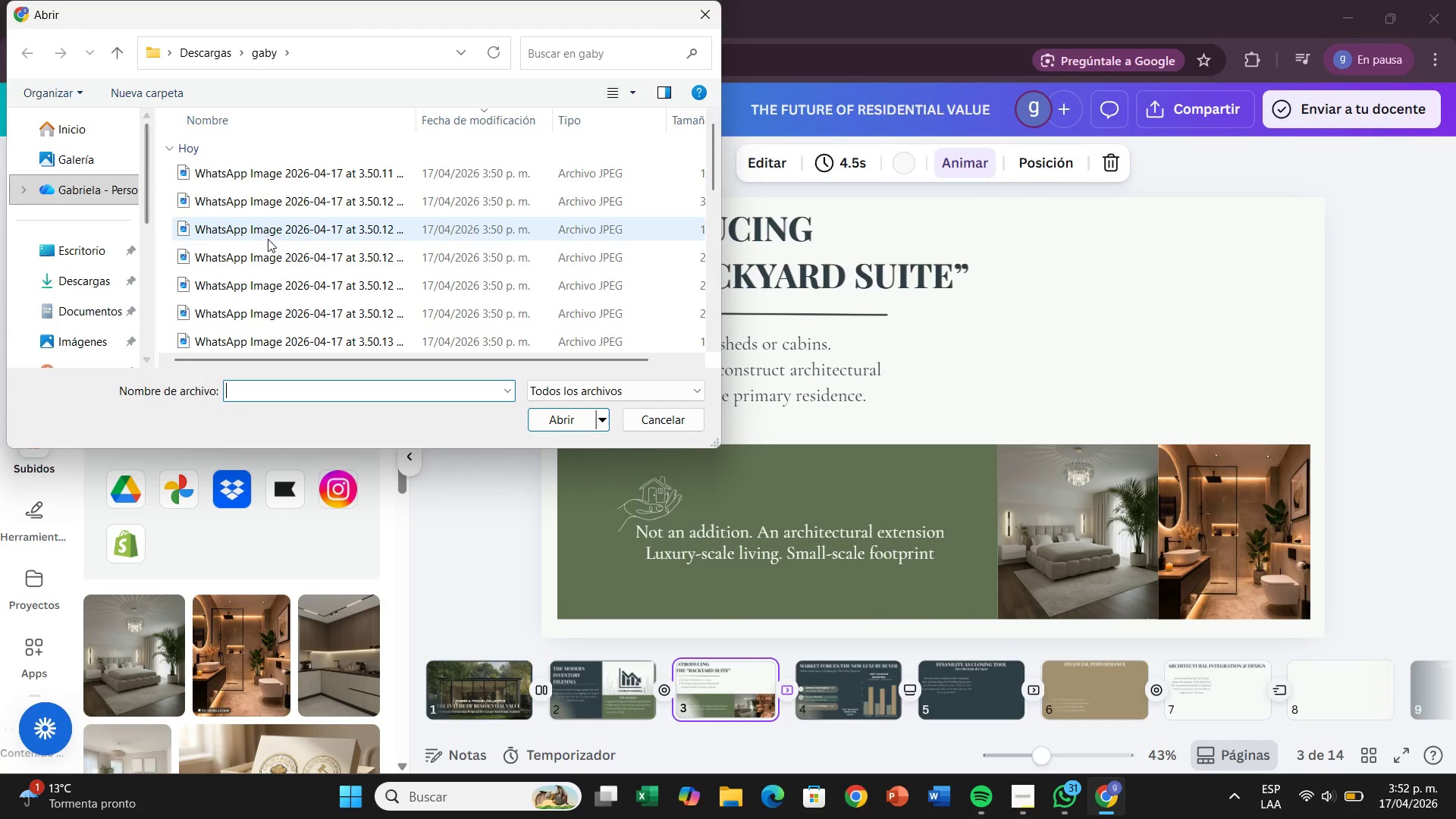 
scroll: coordinate [337, 322], scroll_direction: down, amount: 3.0
 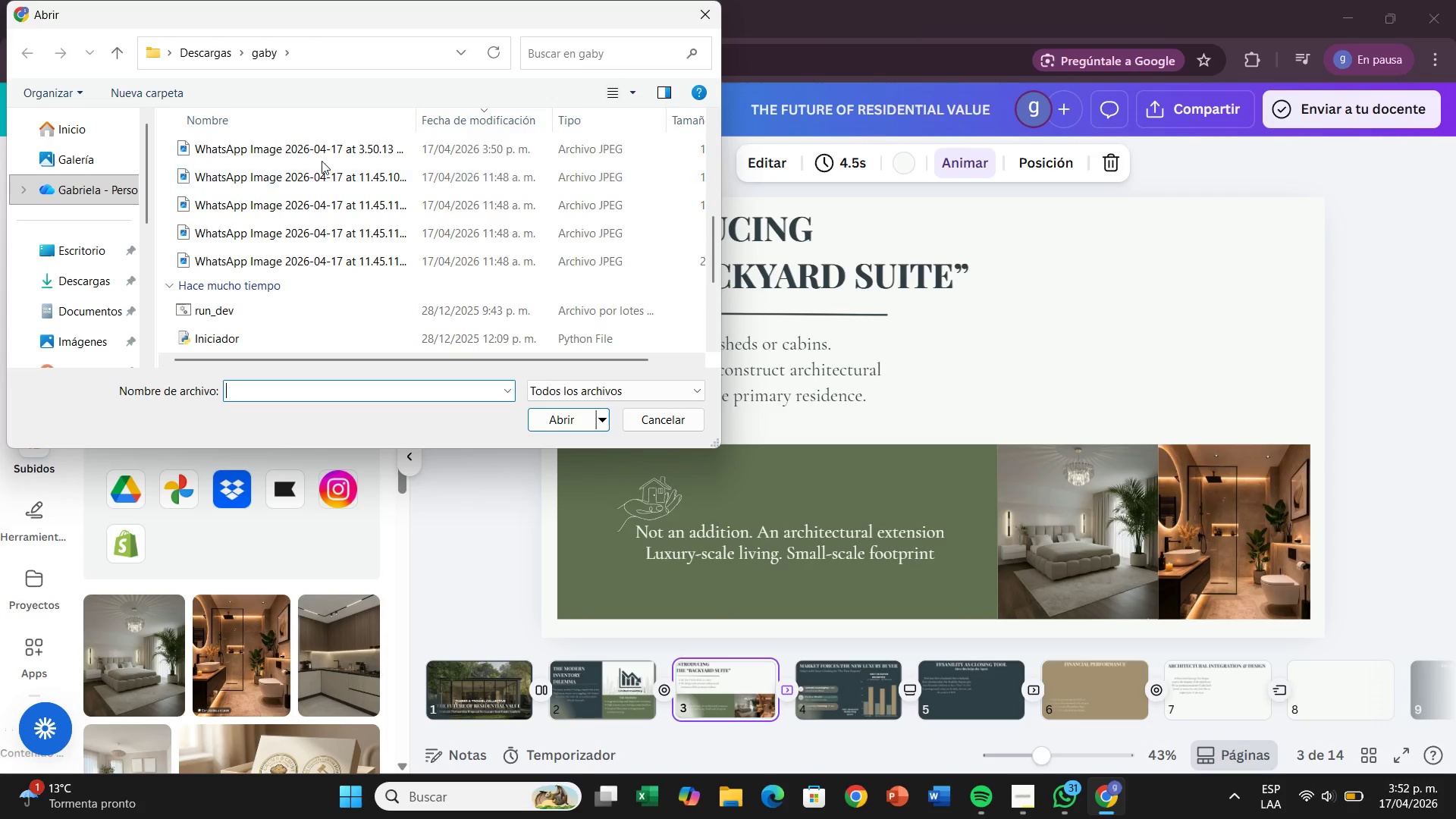 
double_click([325, 154])
 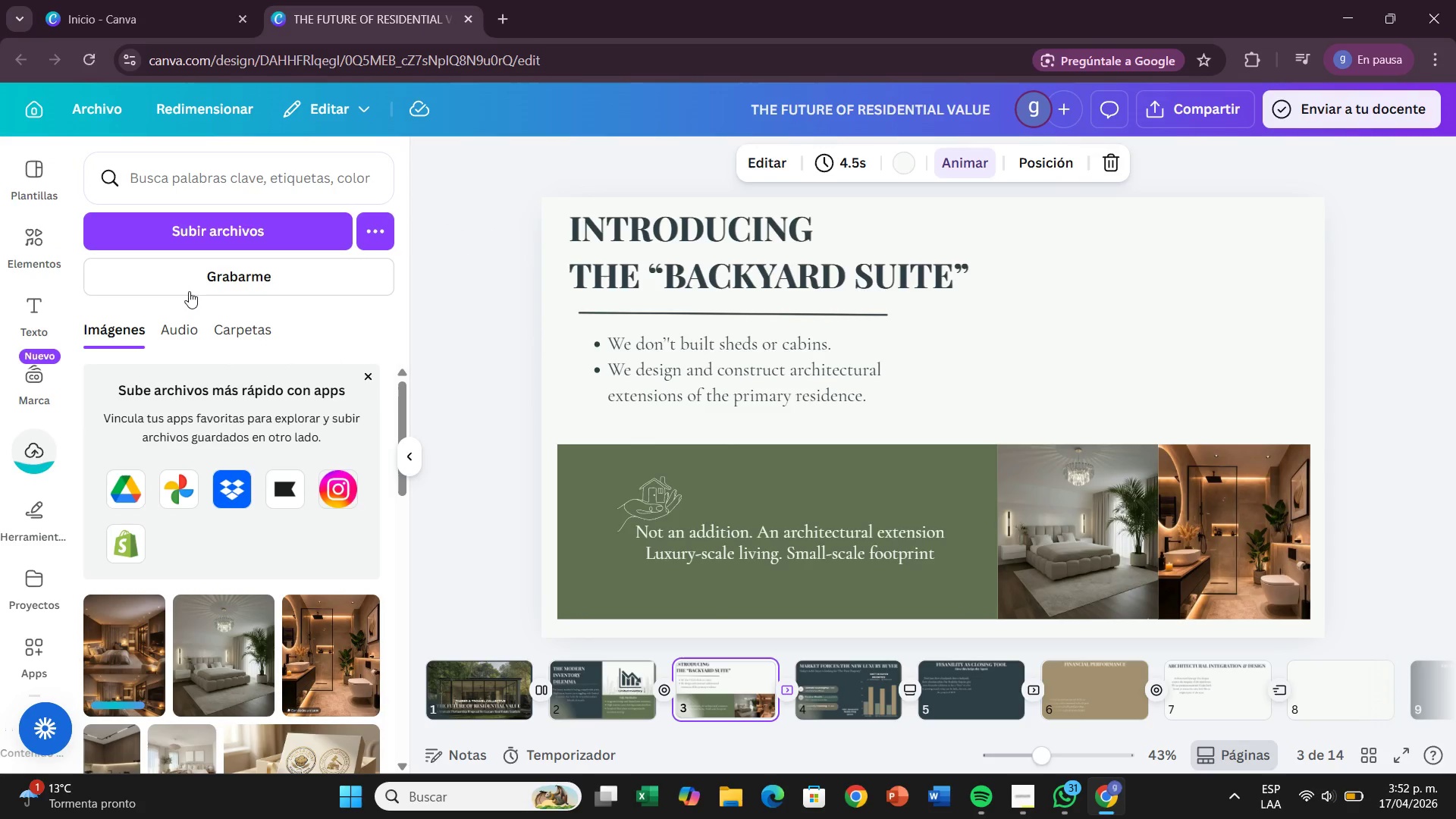 
left_click([273, 234])
 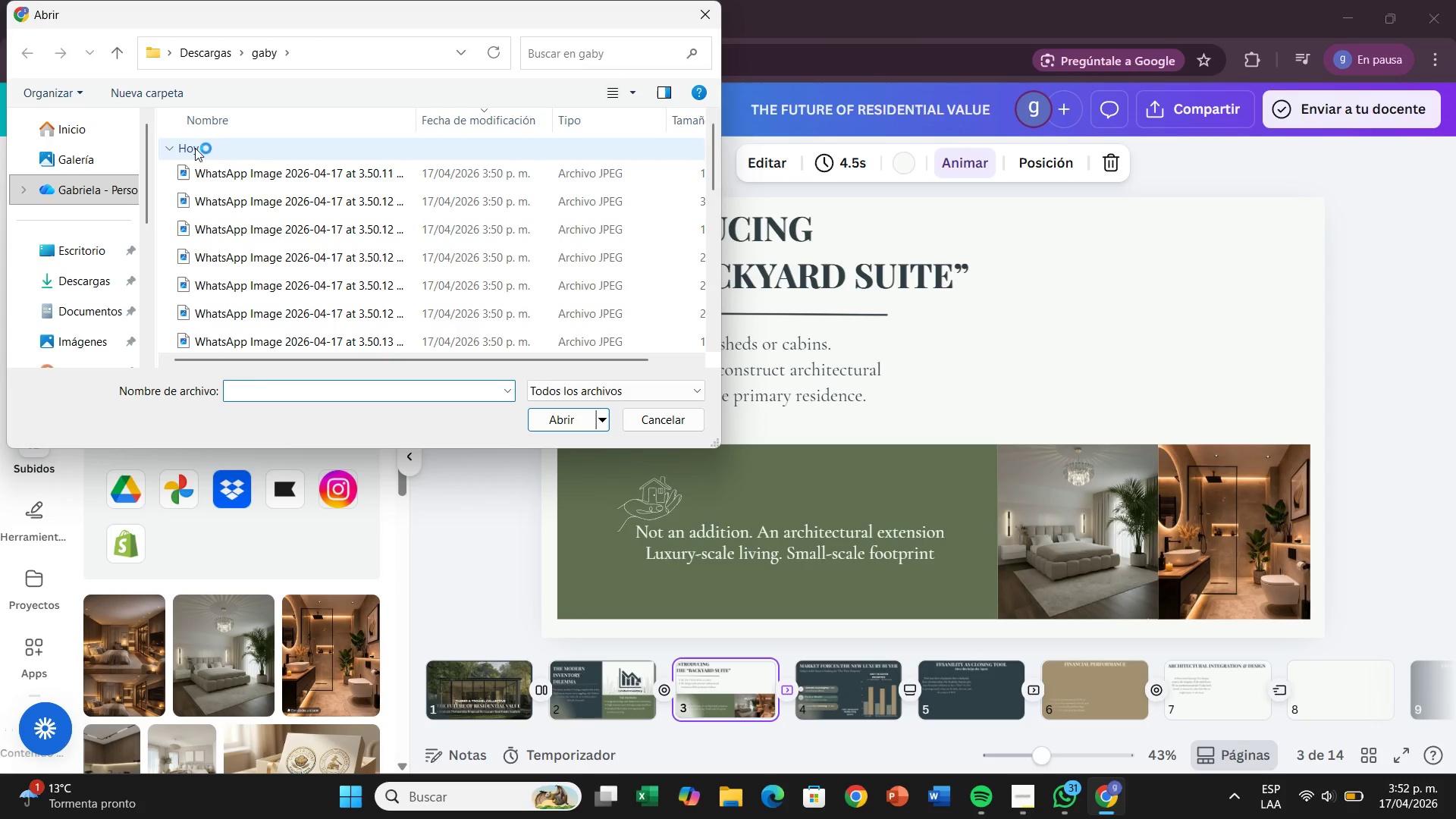 
left_click_drag(start_coordinate=[196, 171], to_coordinate=[215, 157])
 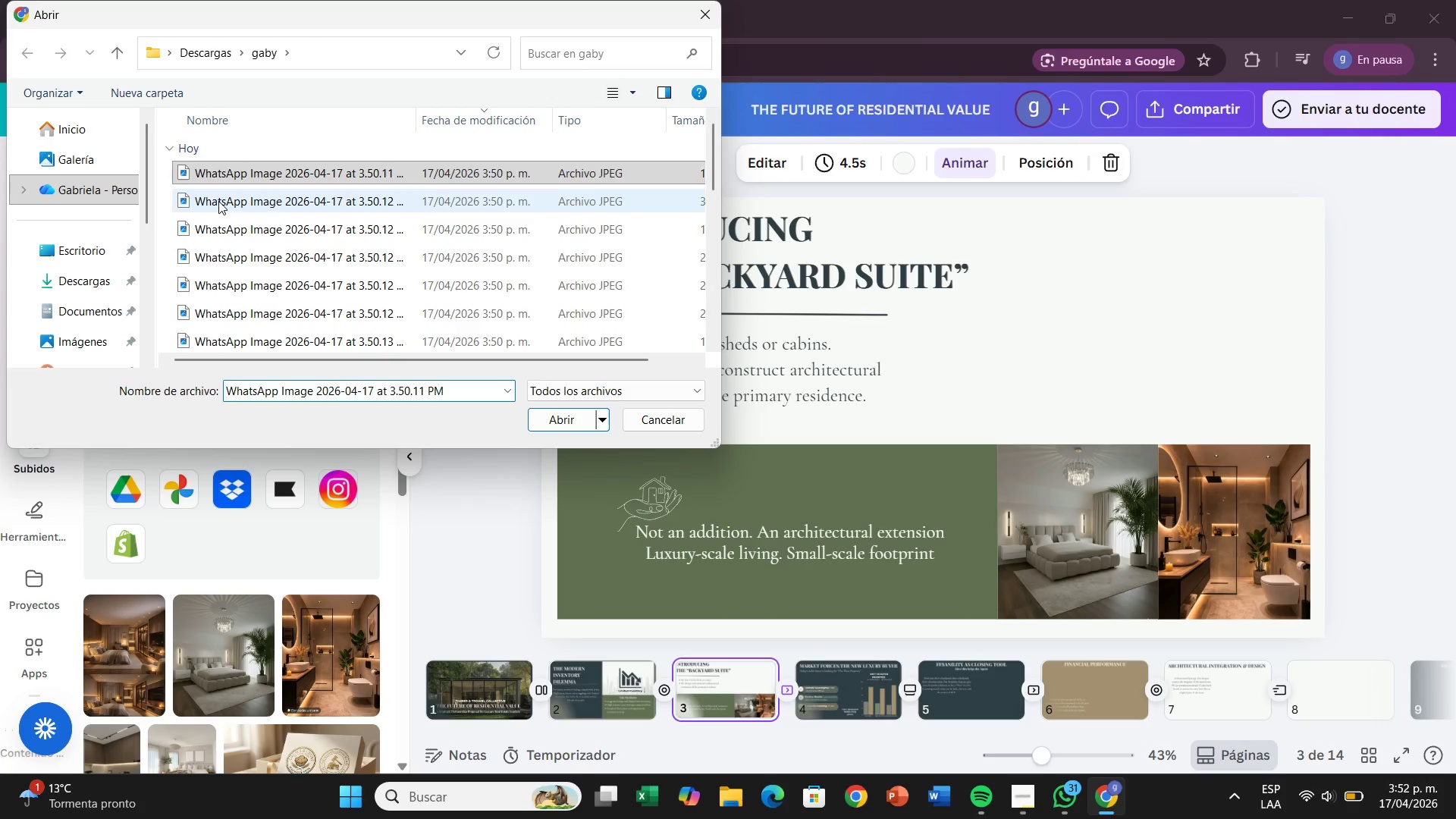 
left_click_drag(start_coordinate=[218, 201], to_coordinate=[221, 224])
 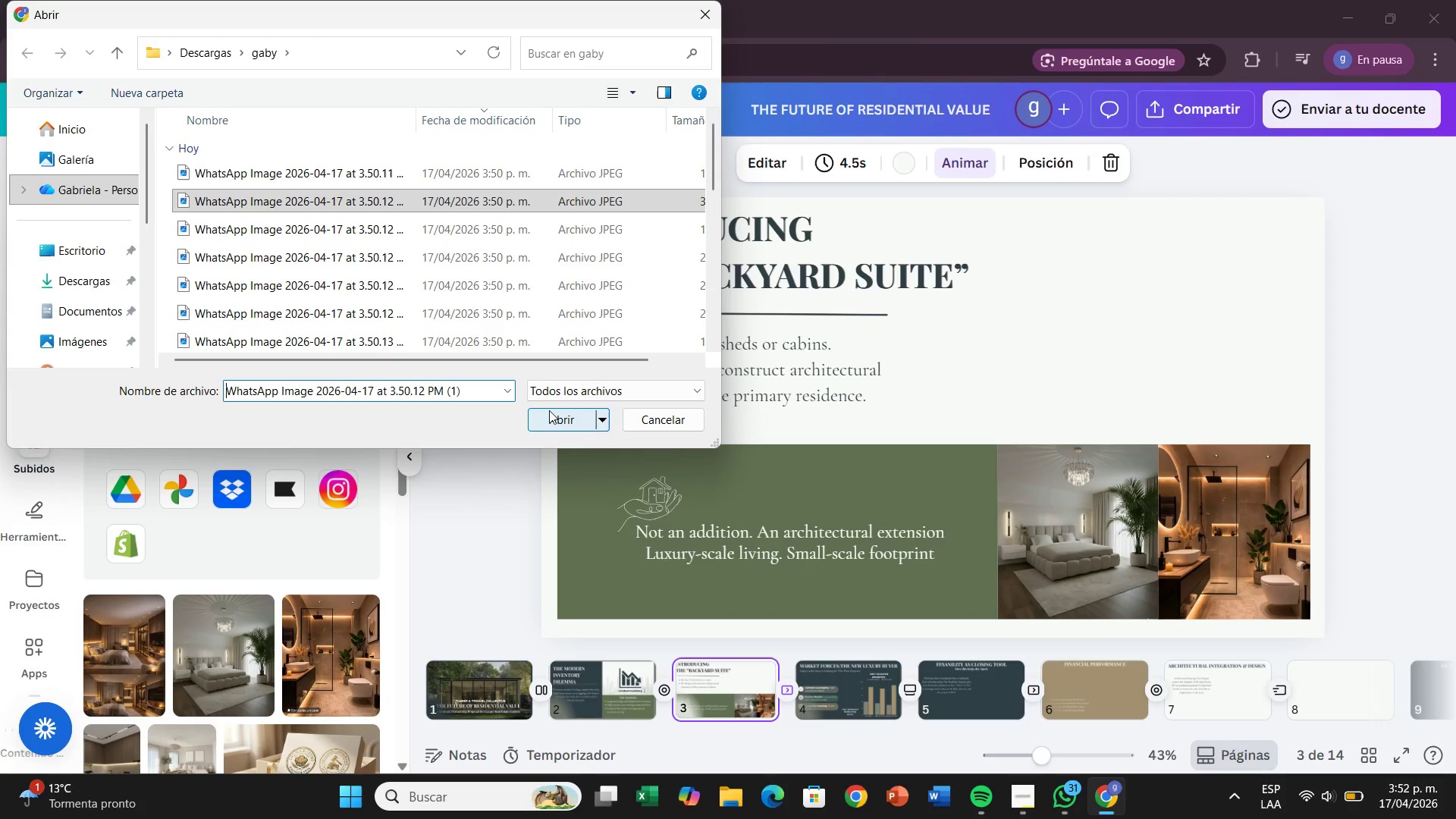 
left_click([541, 415])
 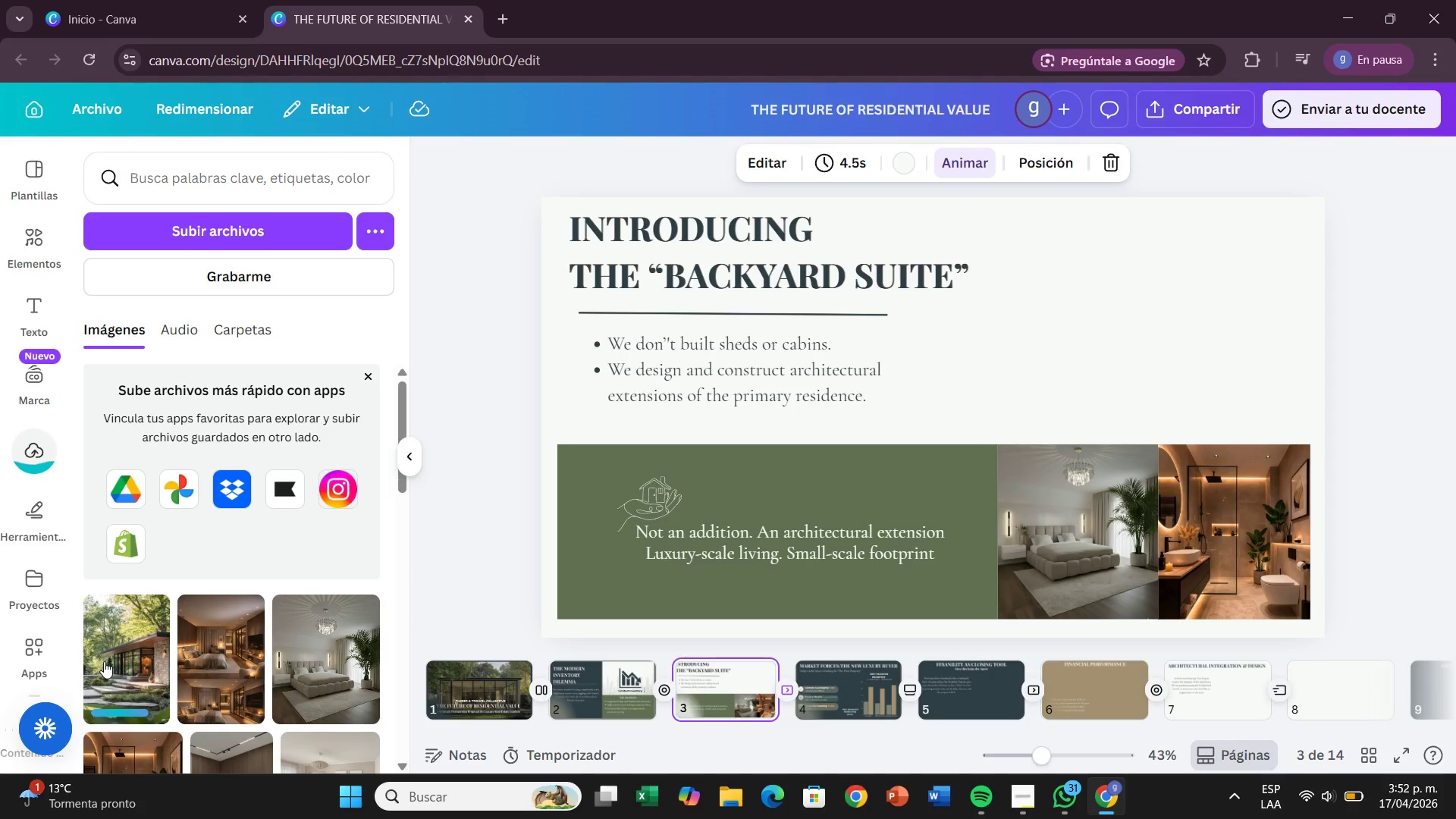 
left_click([104, 661])
 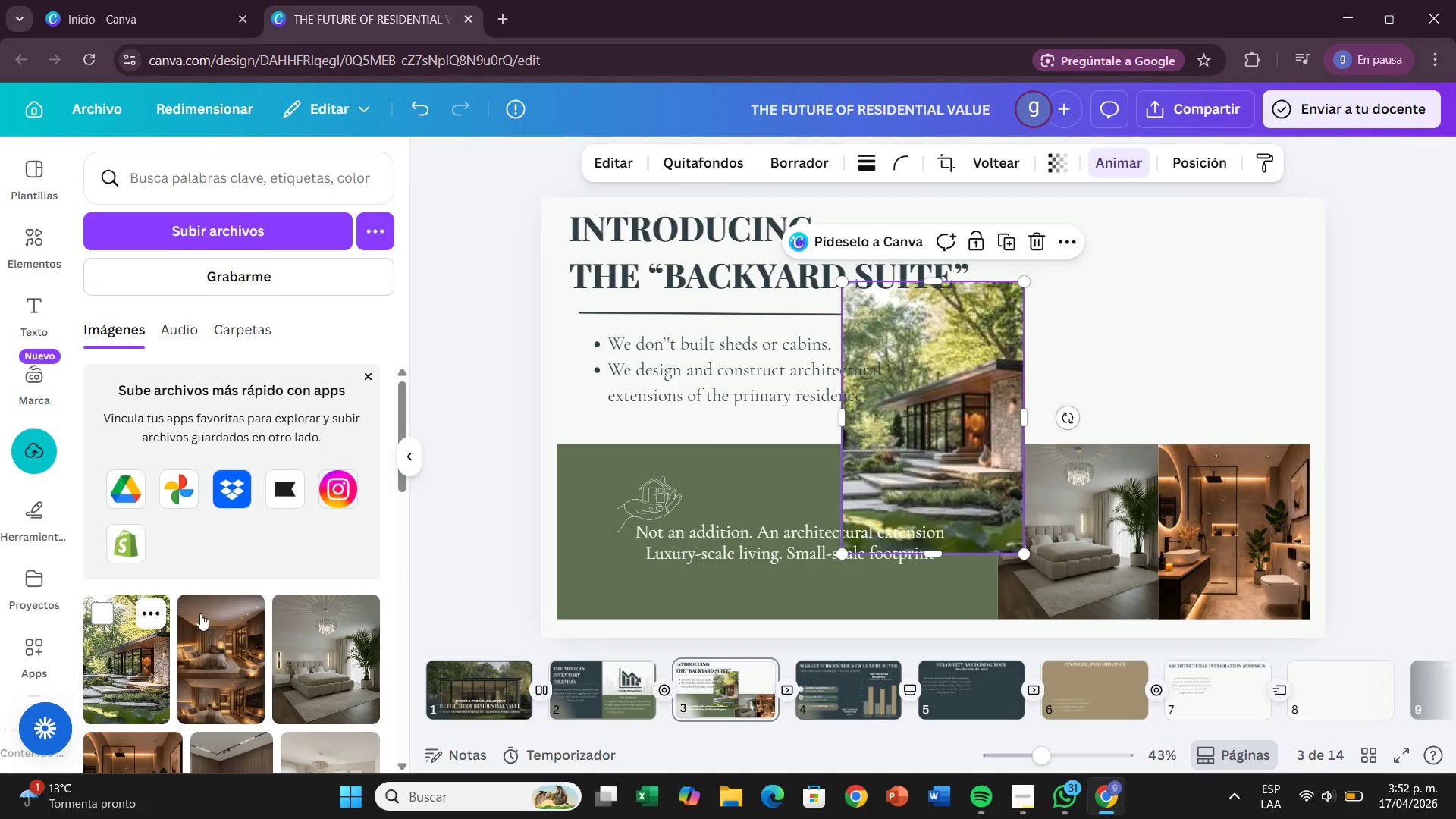 
left_click_drag(start_coordinate=[952, 419], to_coordinate=[1237, 334])
 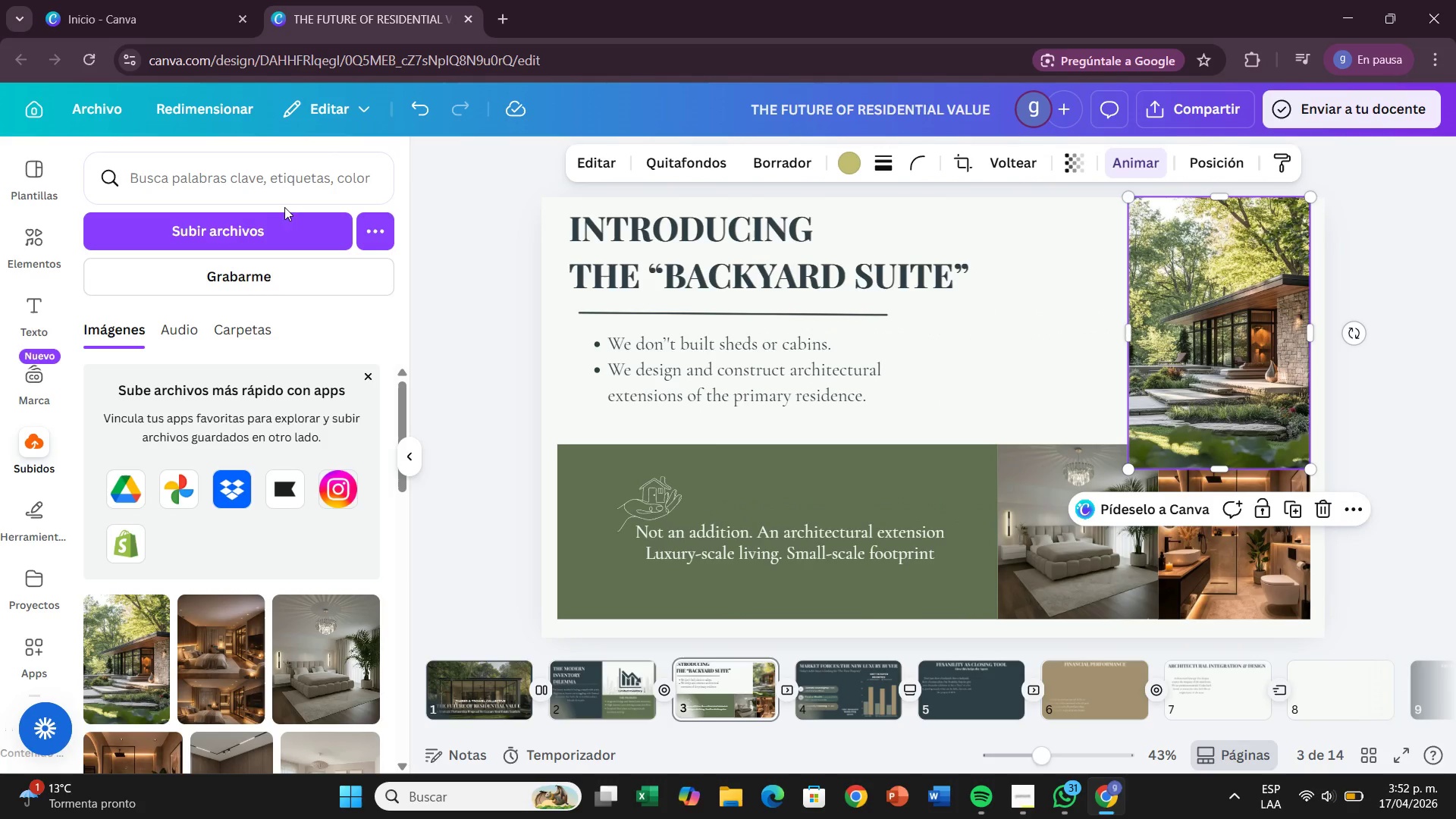 
left_click([278, 219])
 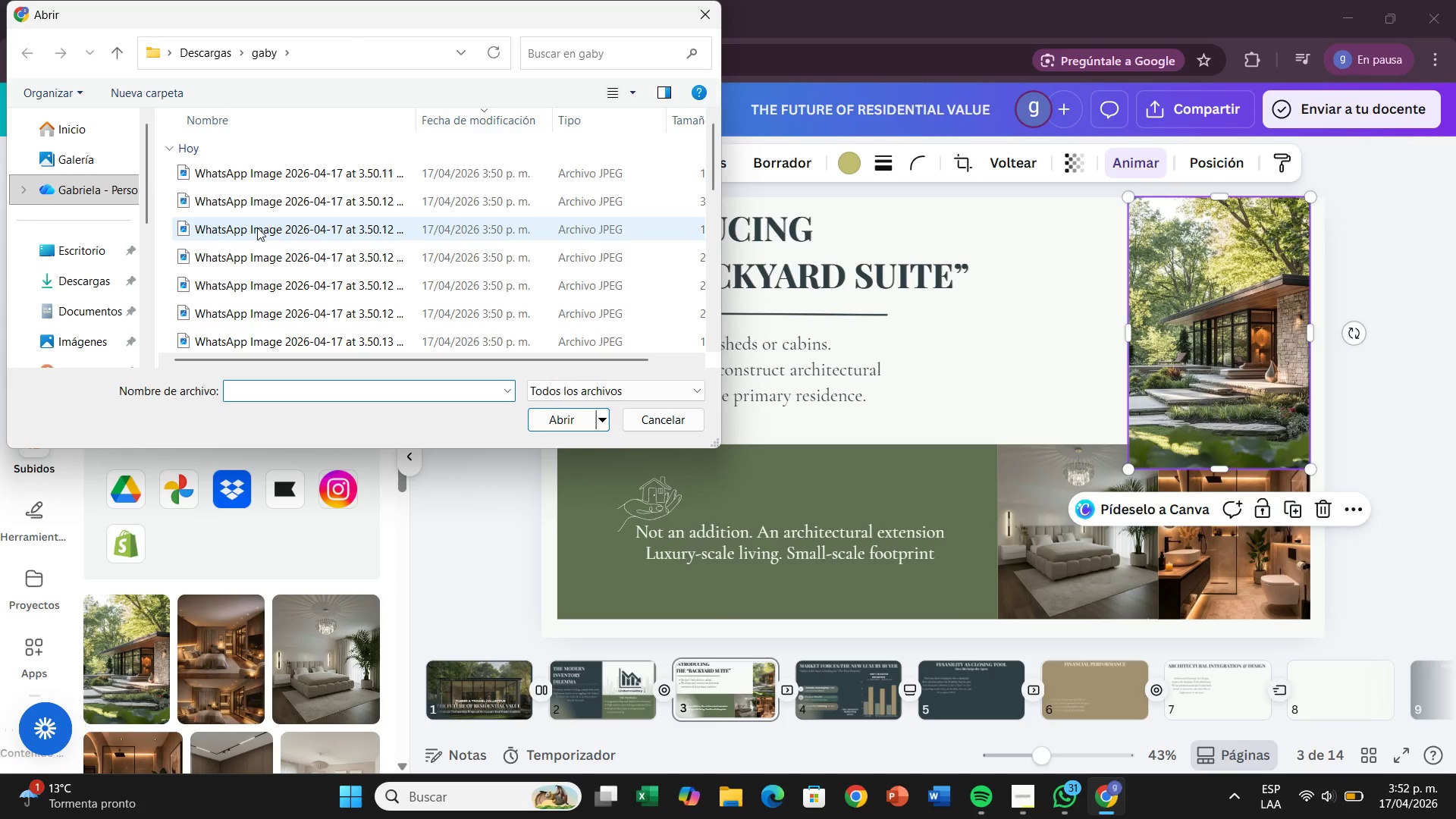 
left_click([256, 233])
 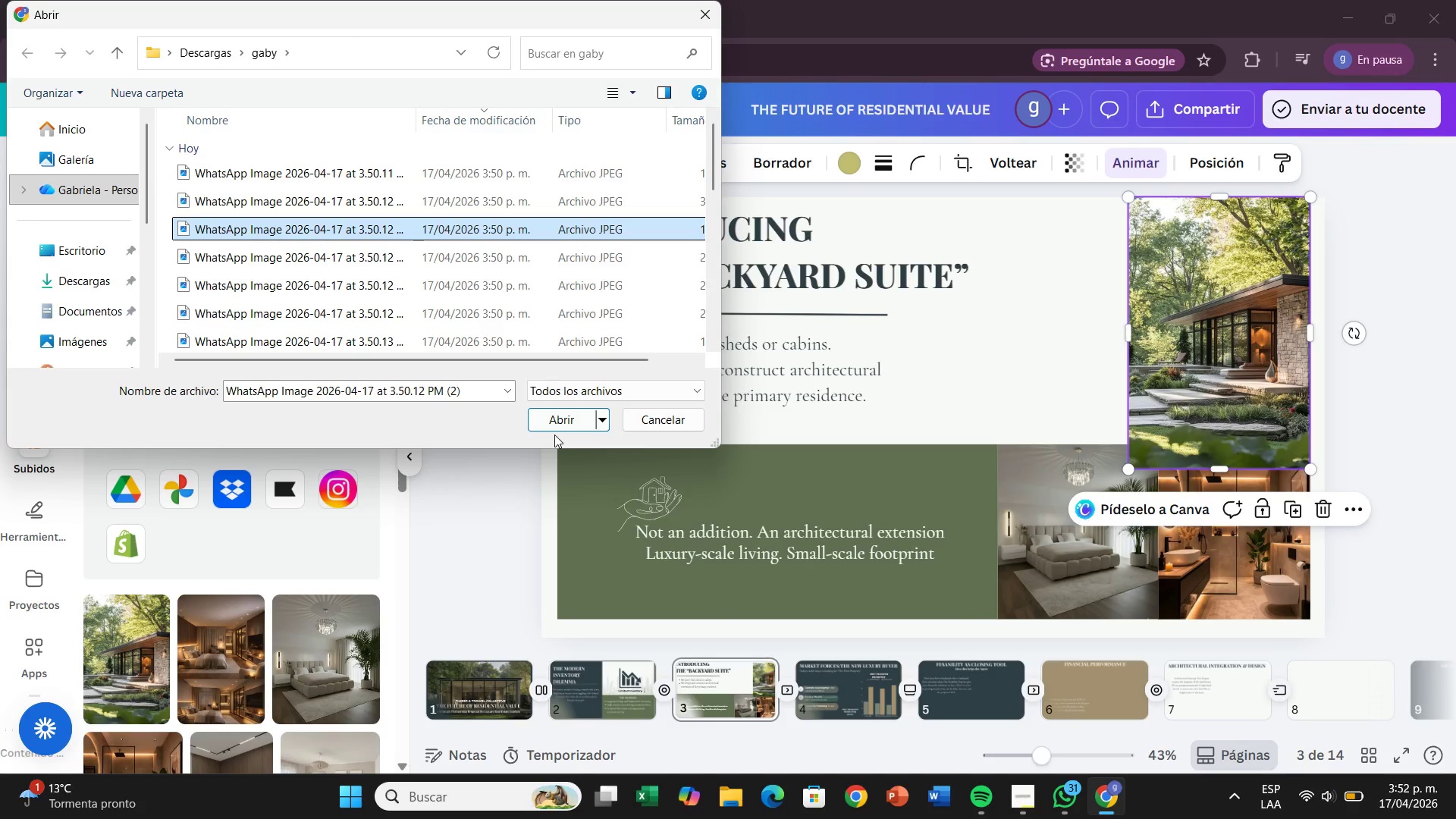 
left_click([560, 424])
 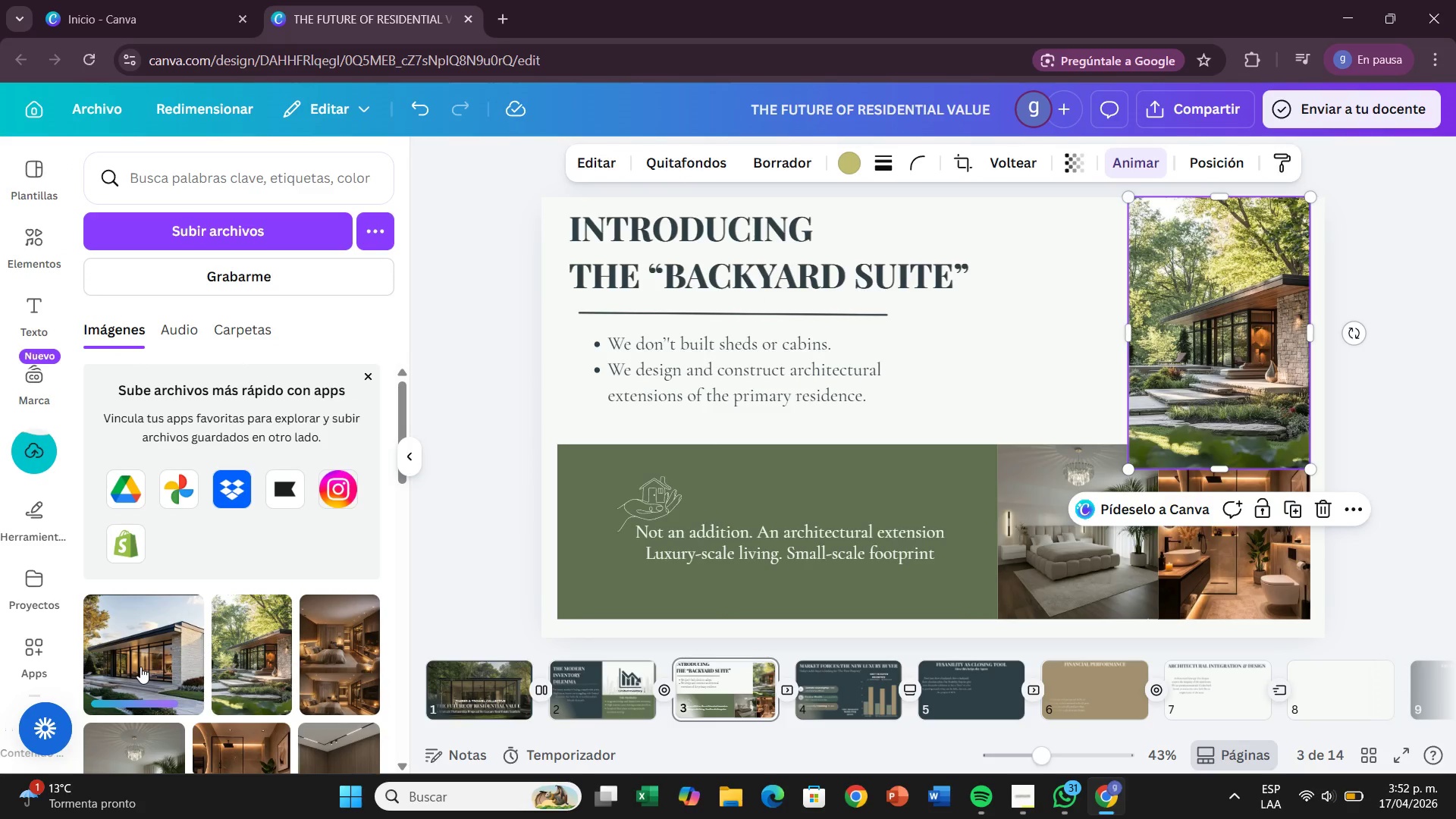 
left_click_drag(start_coordinate=[140, 667], to_coordinate=[1031, 265])
 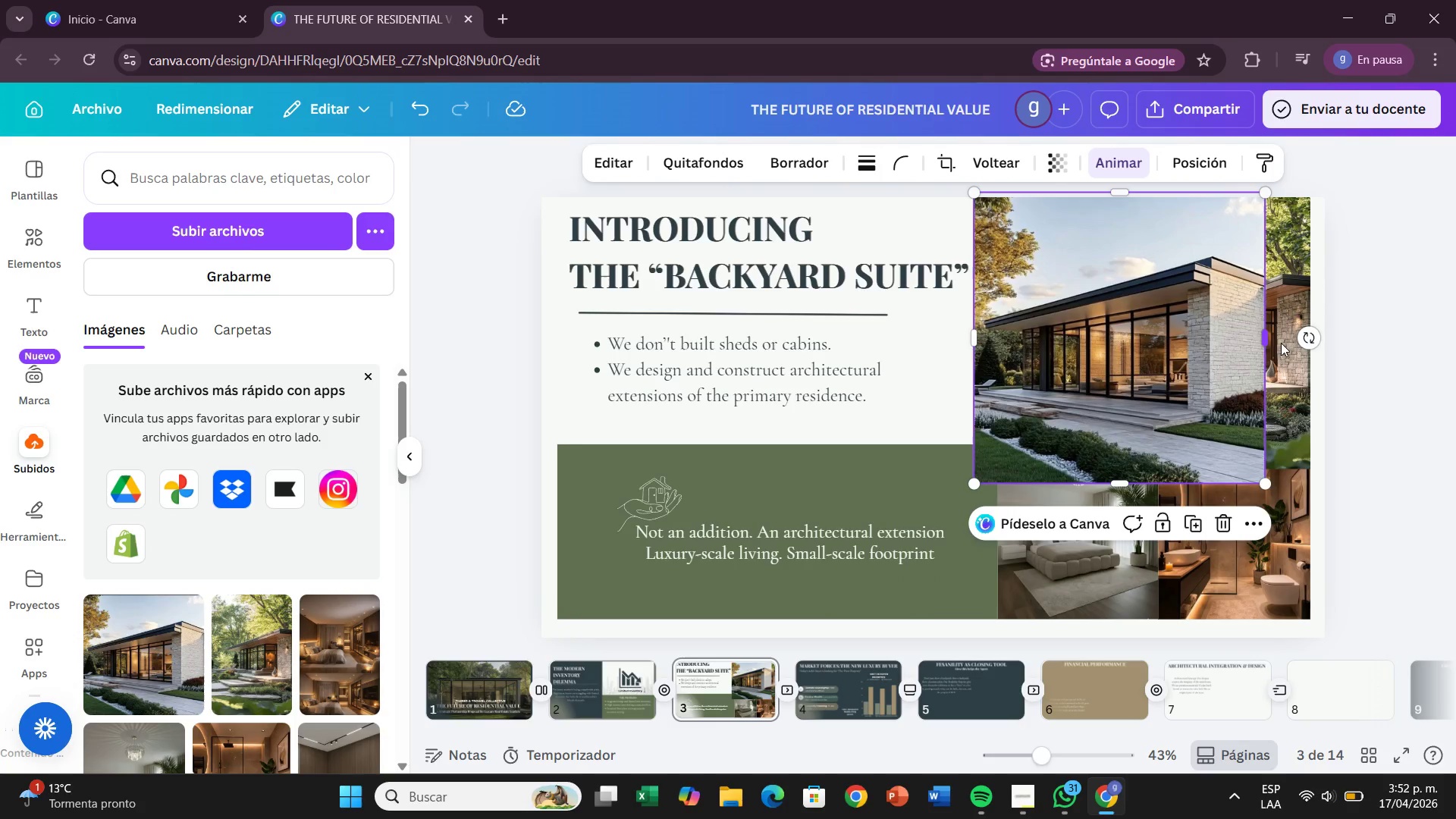 
left_click([1294, 353])
 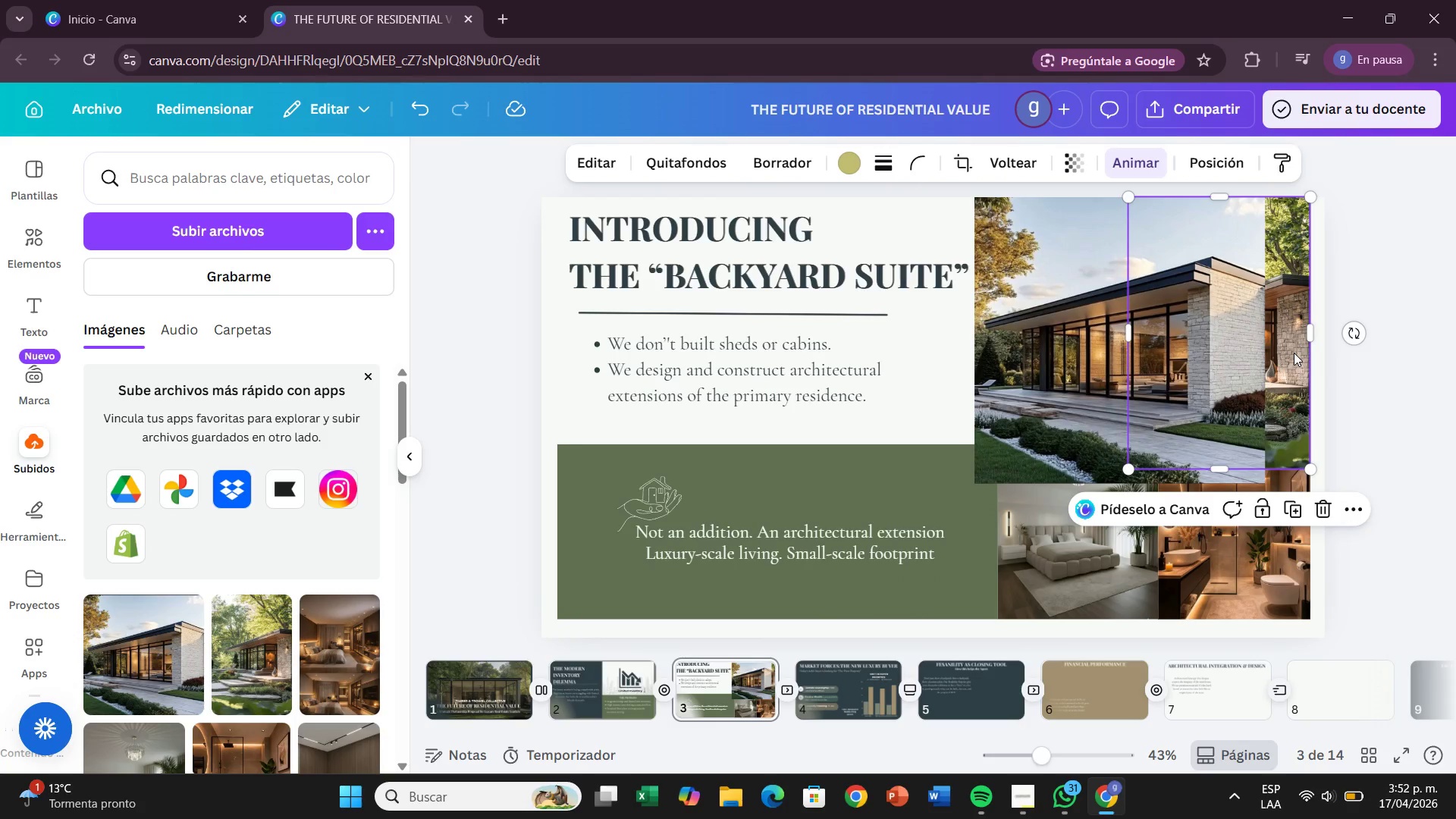 
key(Backspace)
 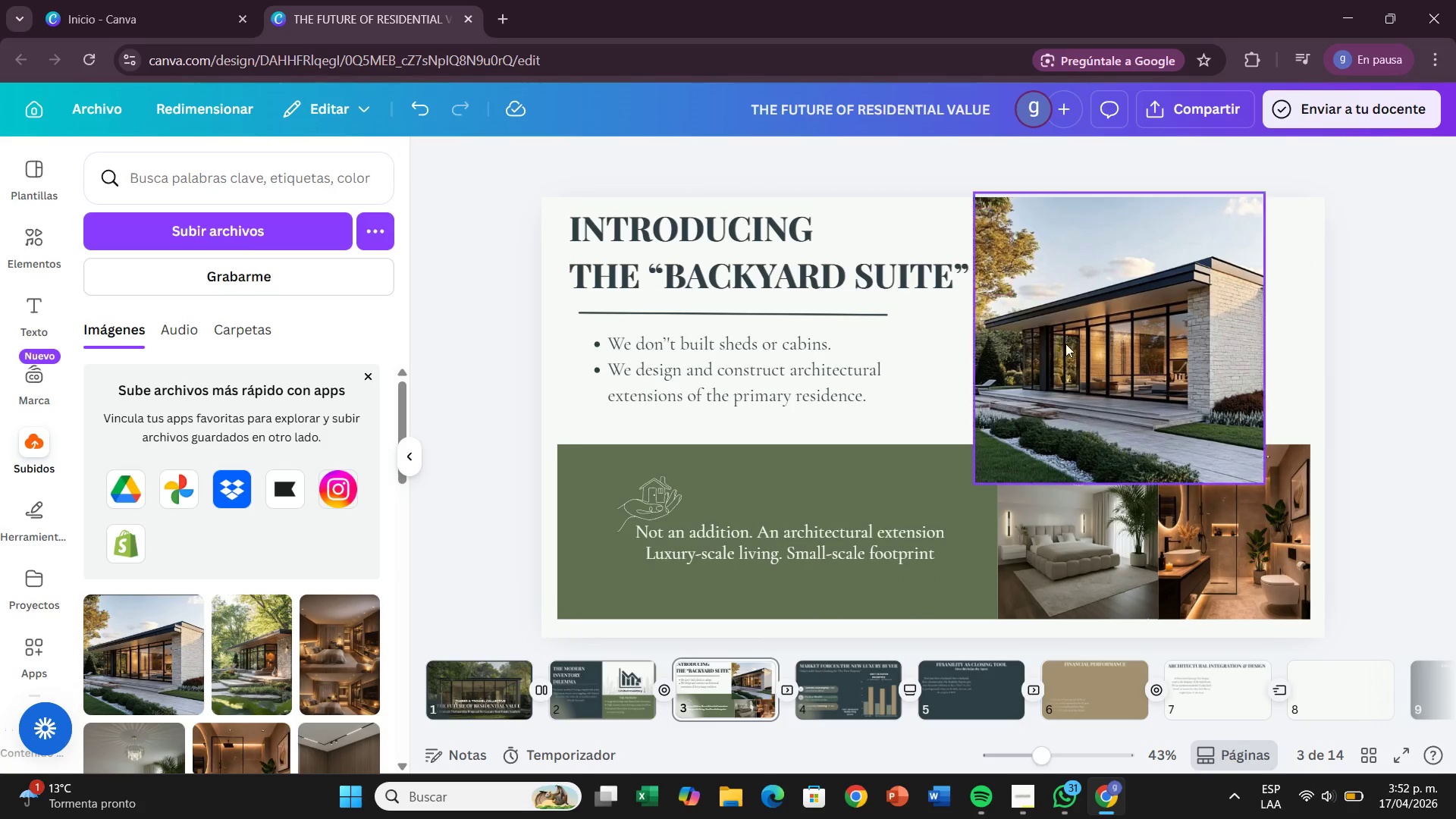 
left_click_drag(start_coordinate=[1072, 345], to_coordinate=[1123, 335])
 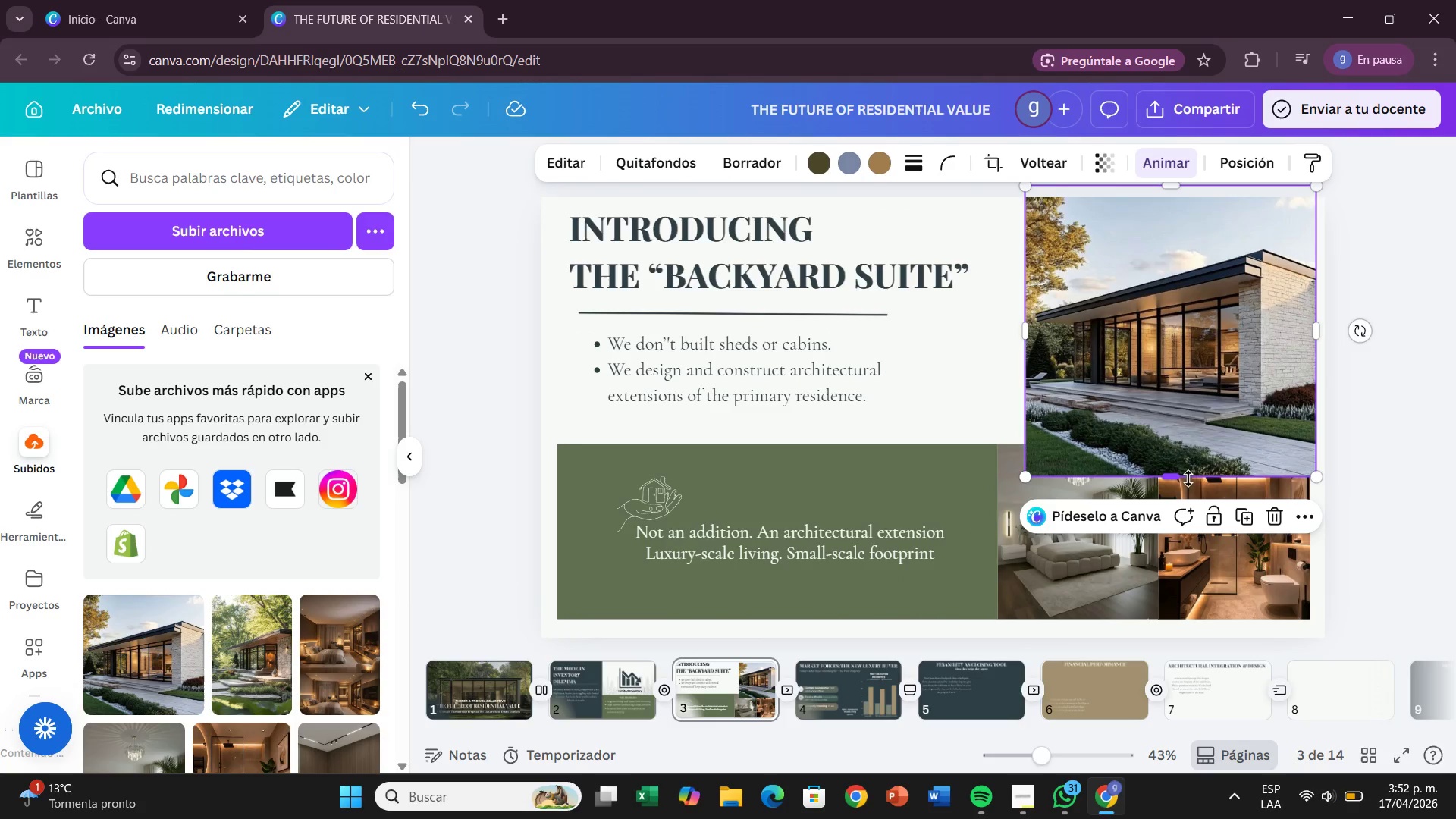 
left_click_drag(start_coordinate=[1181, 479], to_coordinate=[1177, 452])
 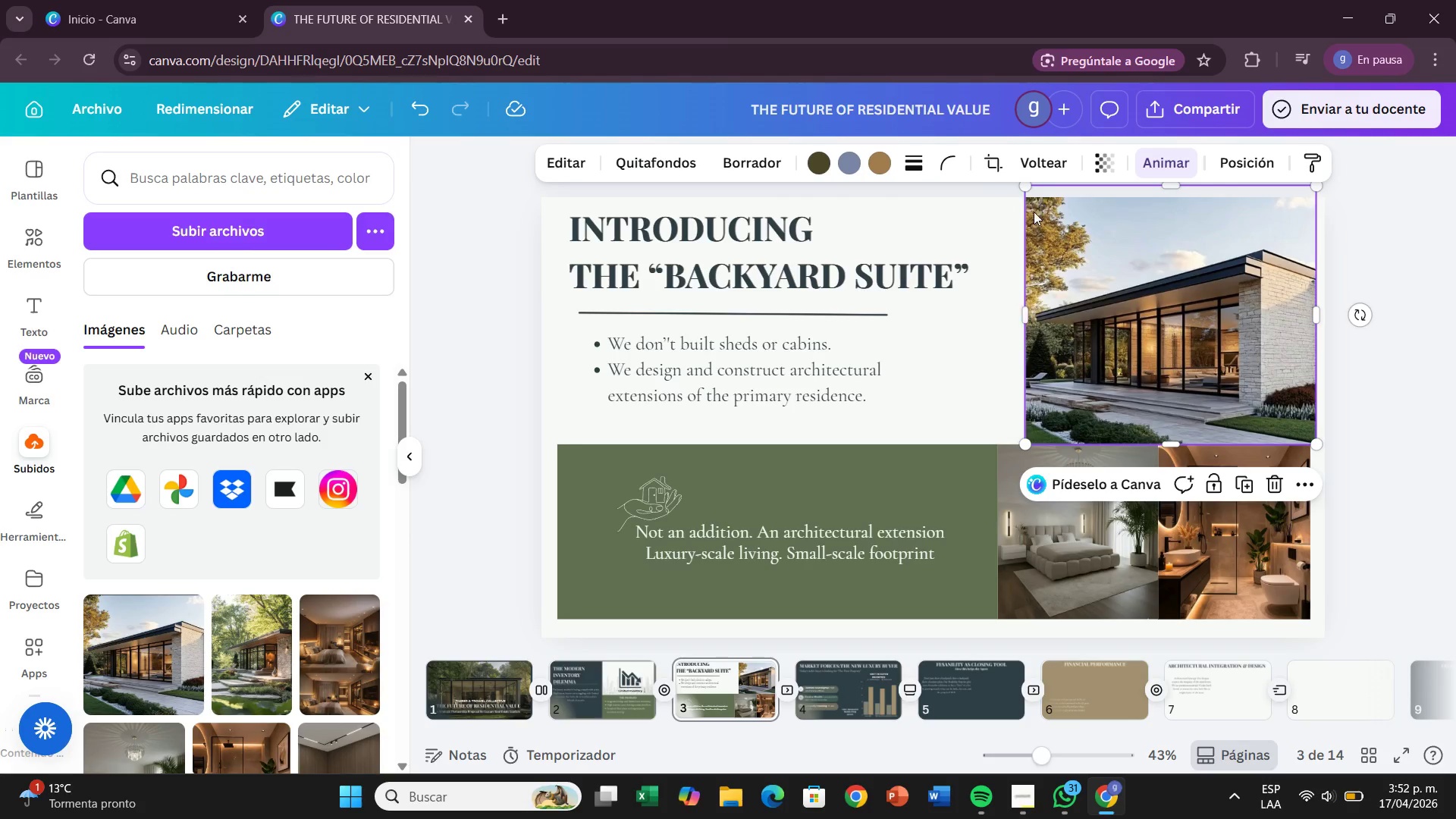 
left_click_drag(start_coordinate=[1028, 198], to_coordinate=[984, 216])
 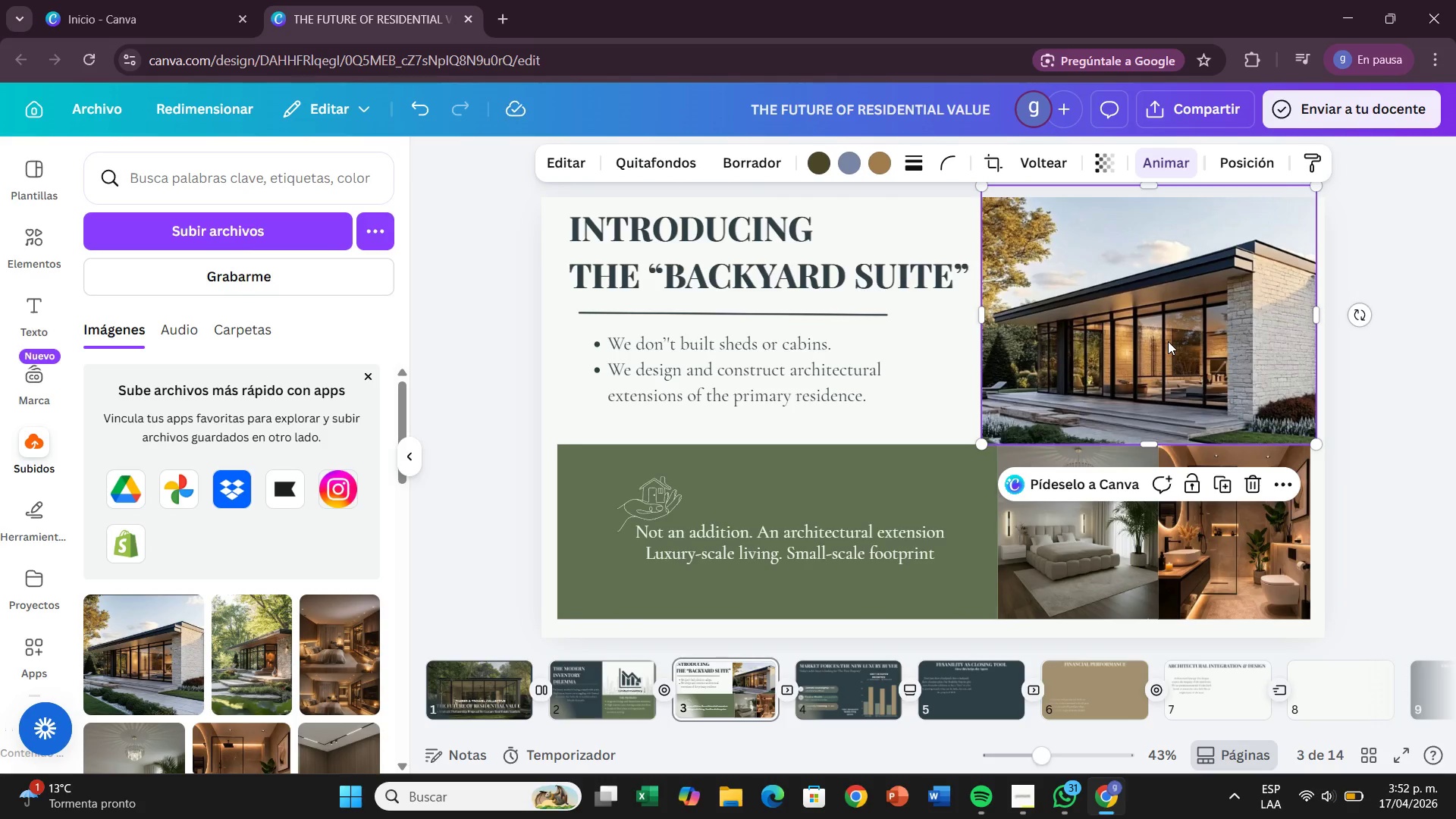 
left_click_drag(start_coordinate=[1168, 341], to_coordinate=[1161, 344])
 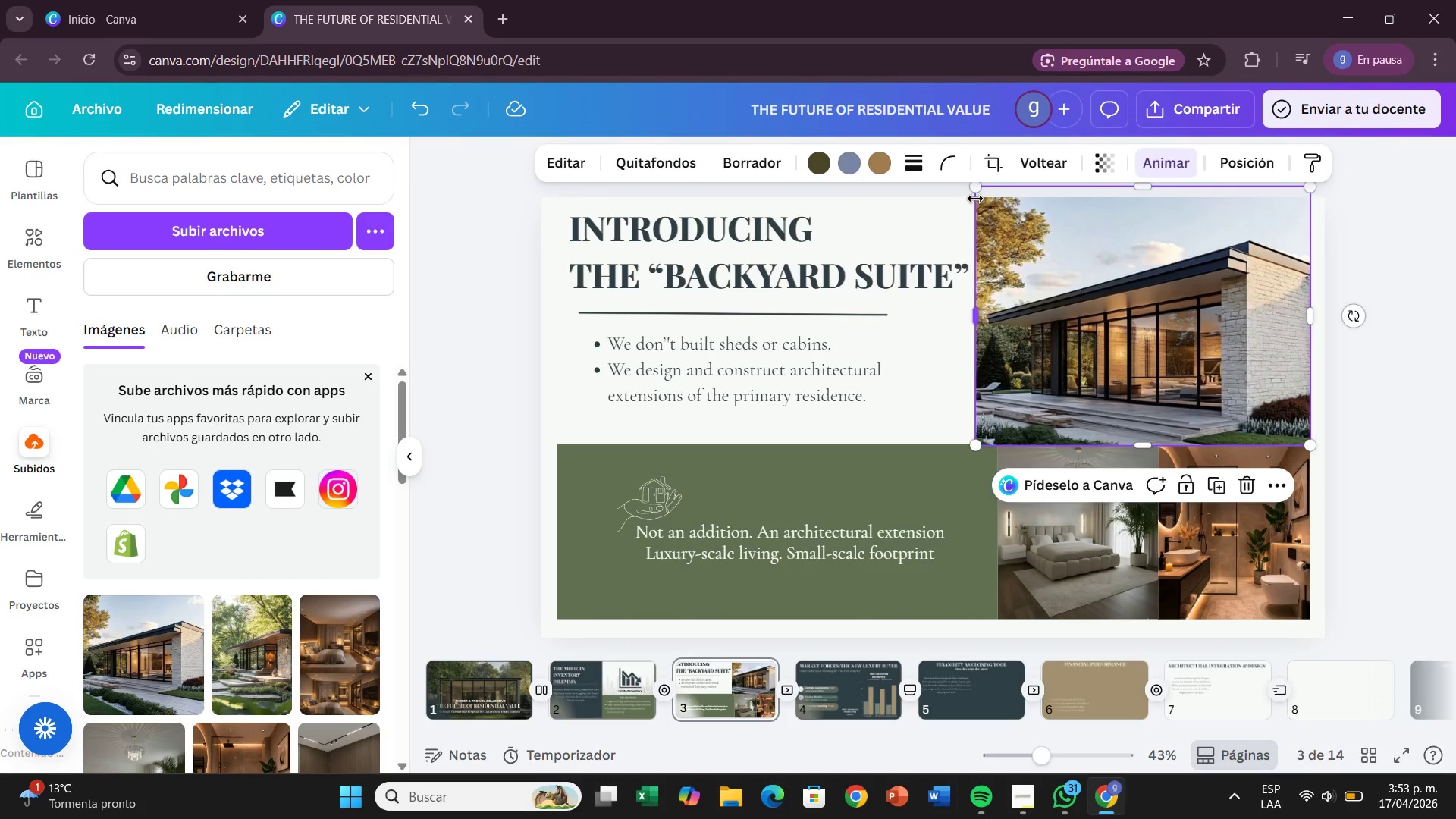 
left_click_drag(start_coordinate=[976, 190], to_coordinate=[997, 202])
 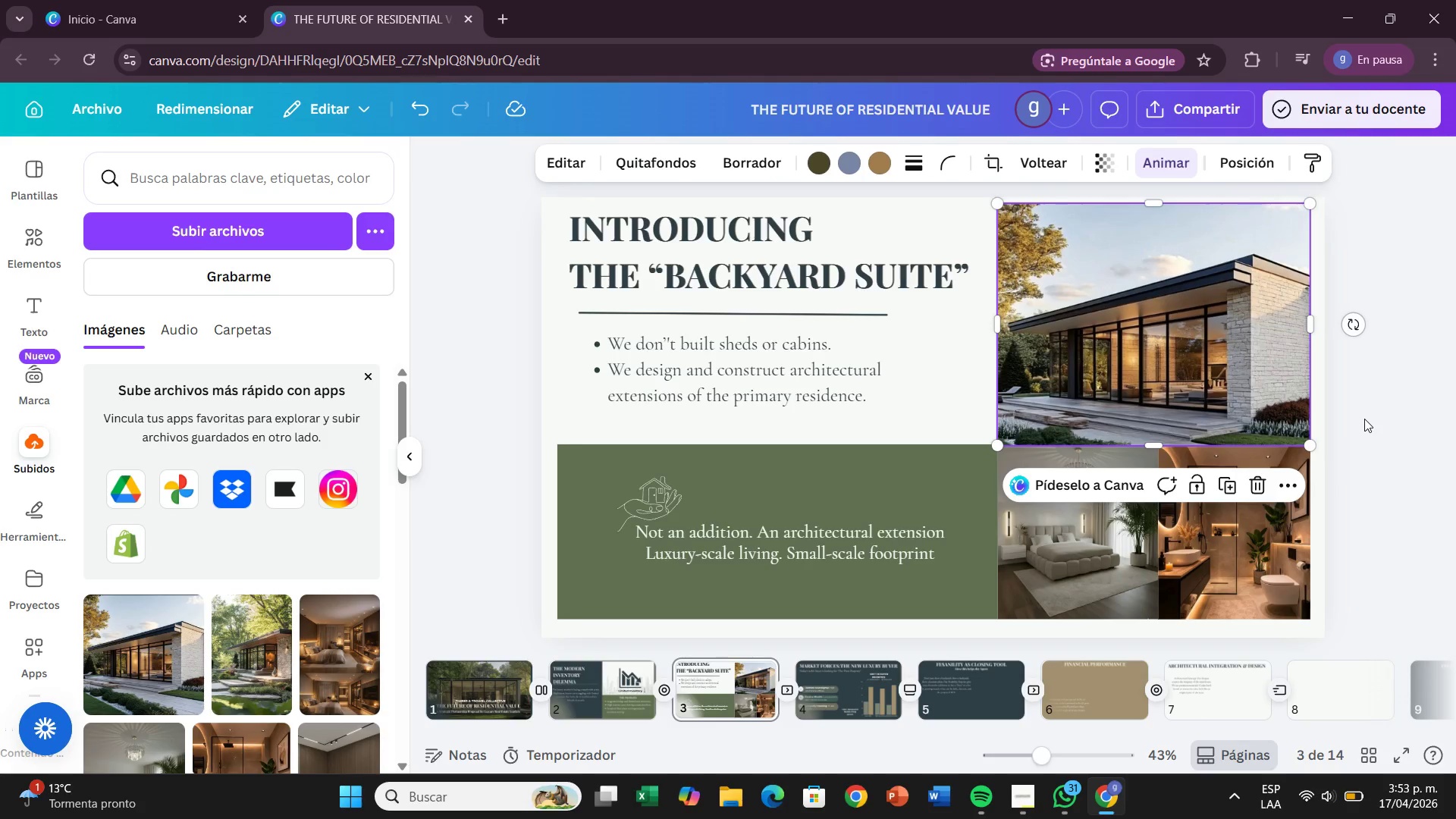 
left_click([1364, 419])
 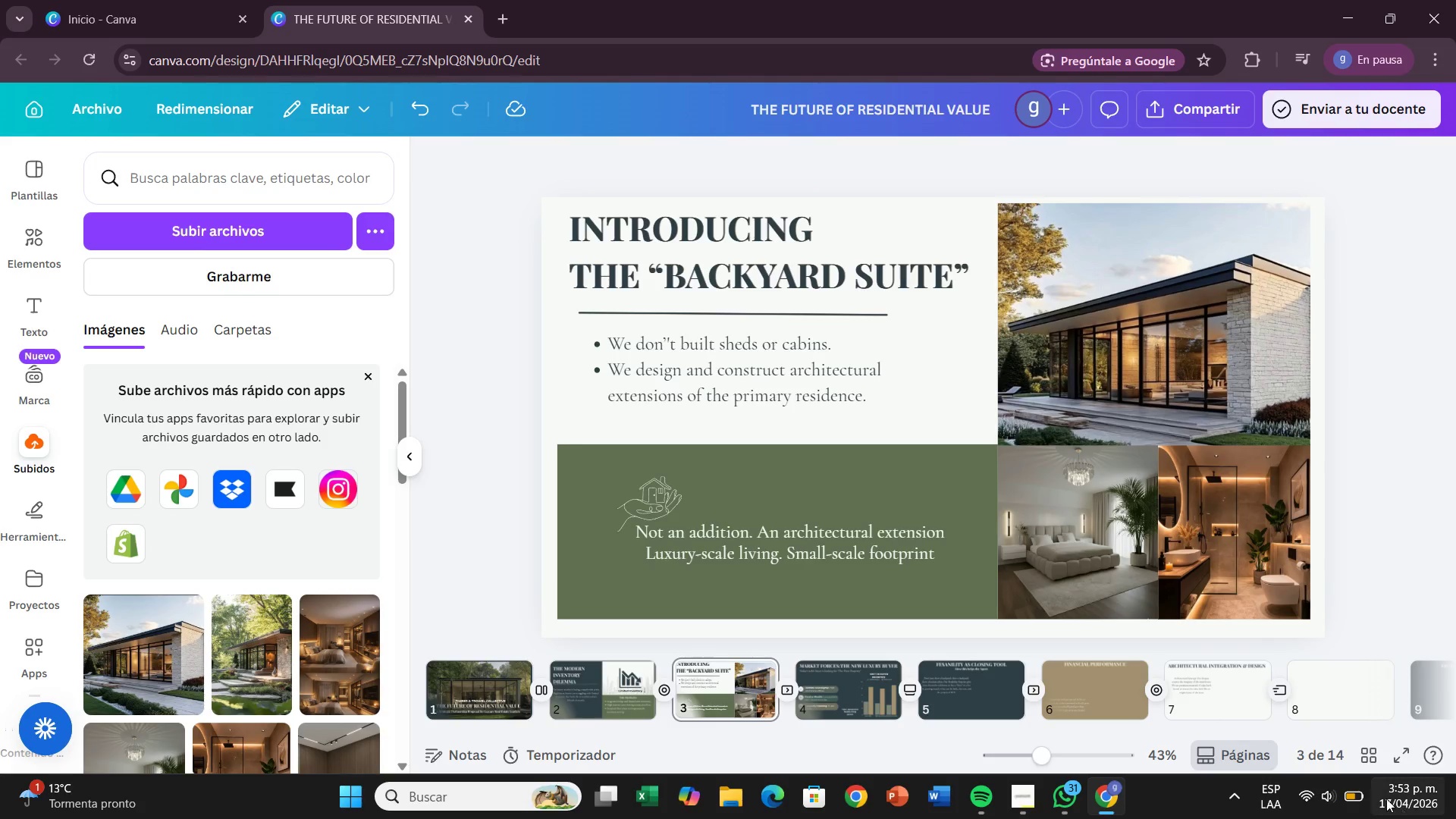 
mouse_move([1315, 795])
 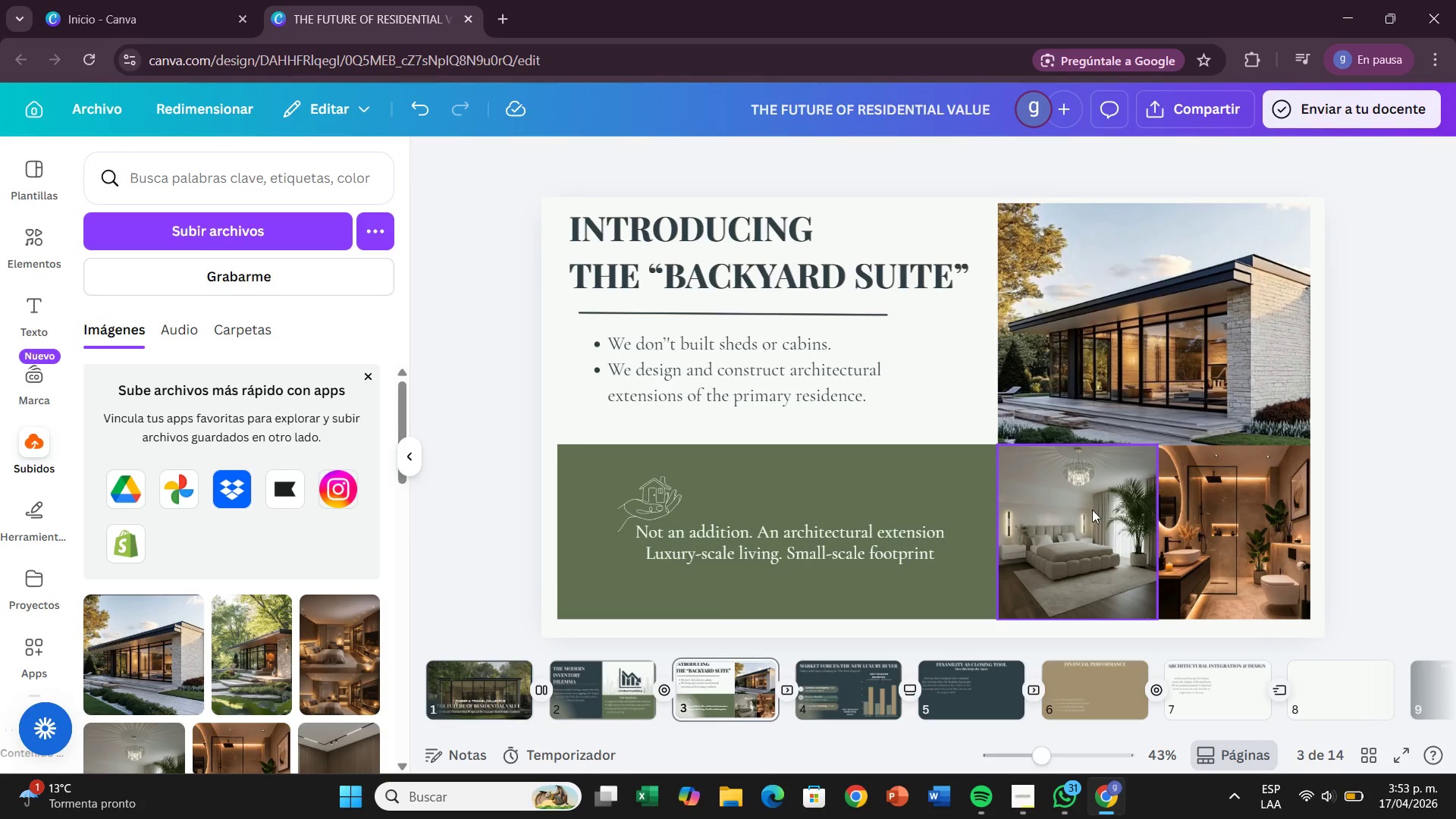 
left_click([1092, 510])
 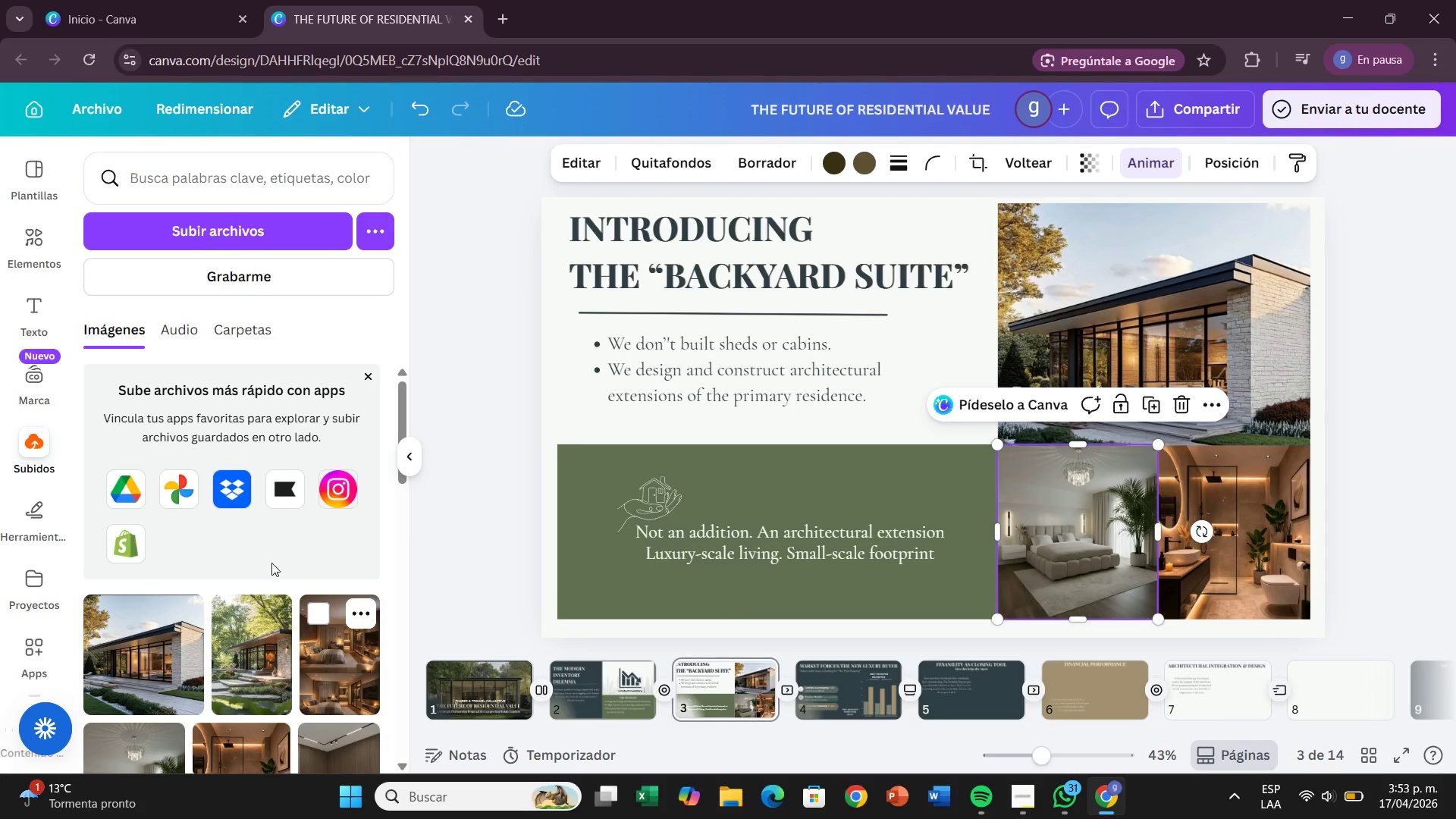 
left_click([228, 233])
 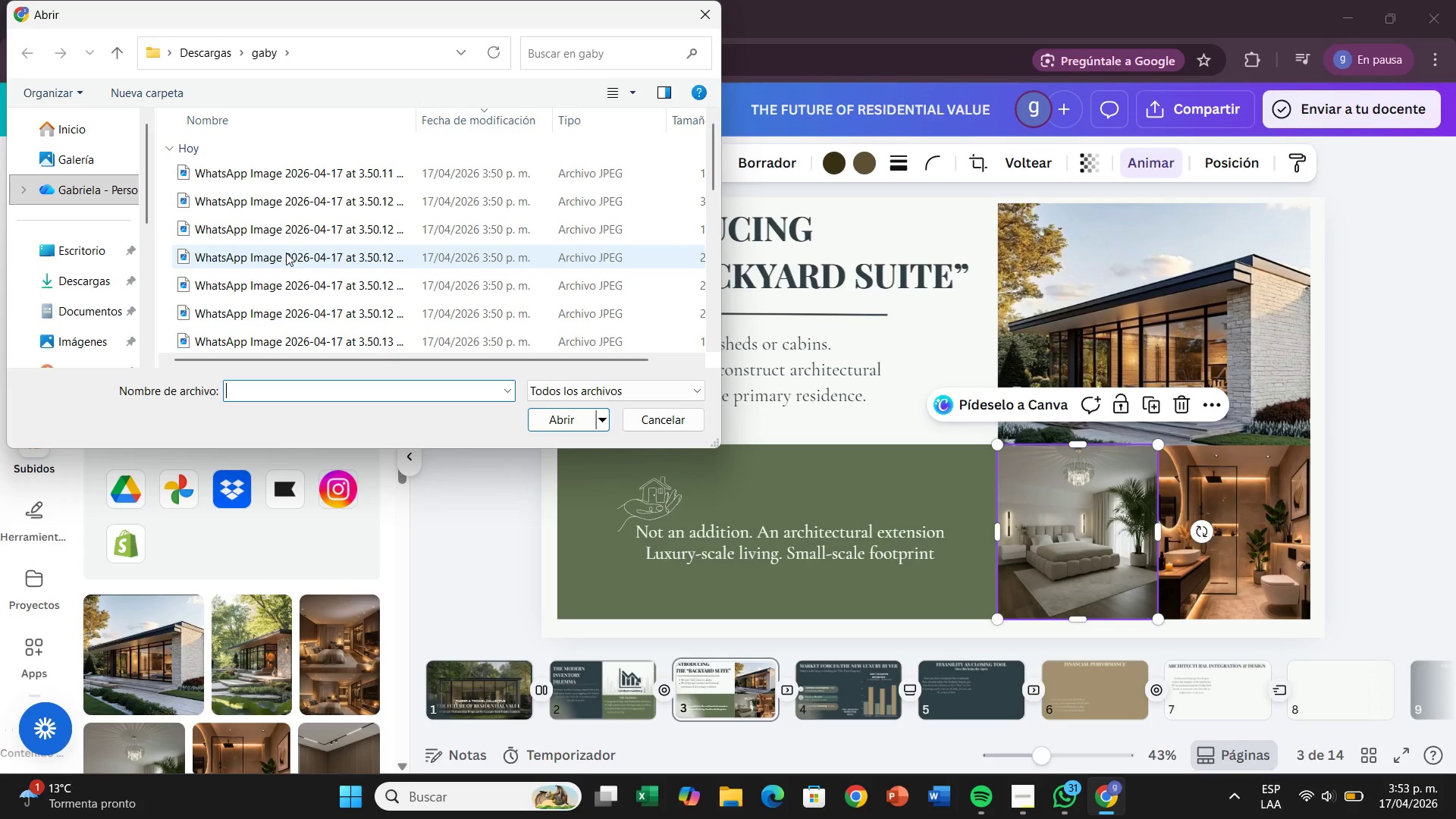 
left_click_drag(start_coordinate=[291, 260], to_coordinate=[275, 269])
 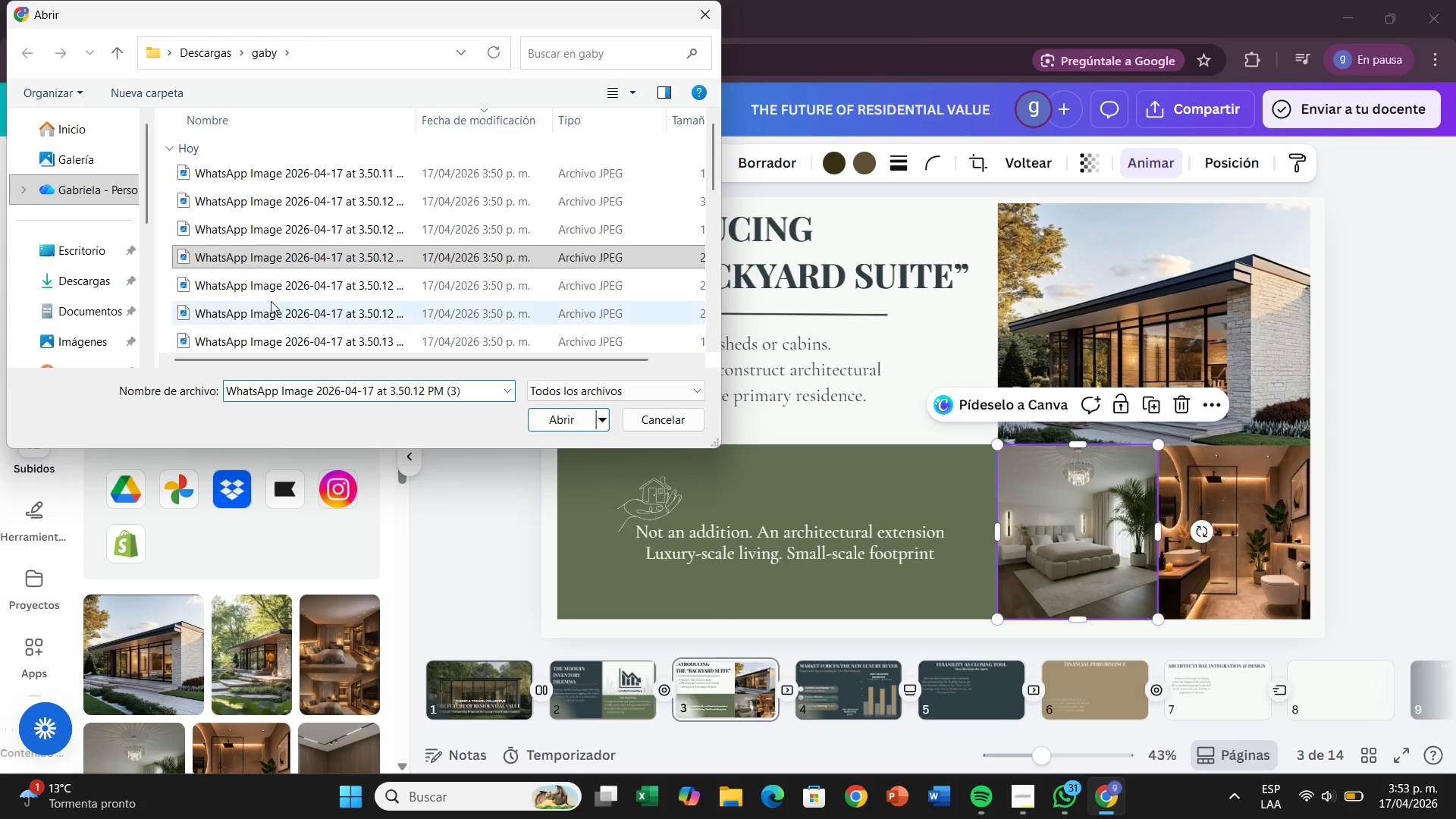 
scroll: coordinate [271, 301], scroll_direction: down, amount: 1.0
 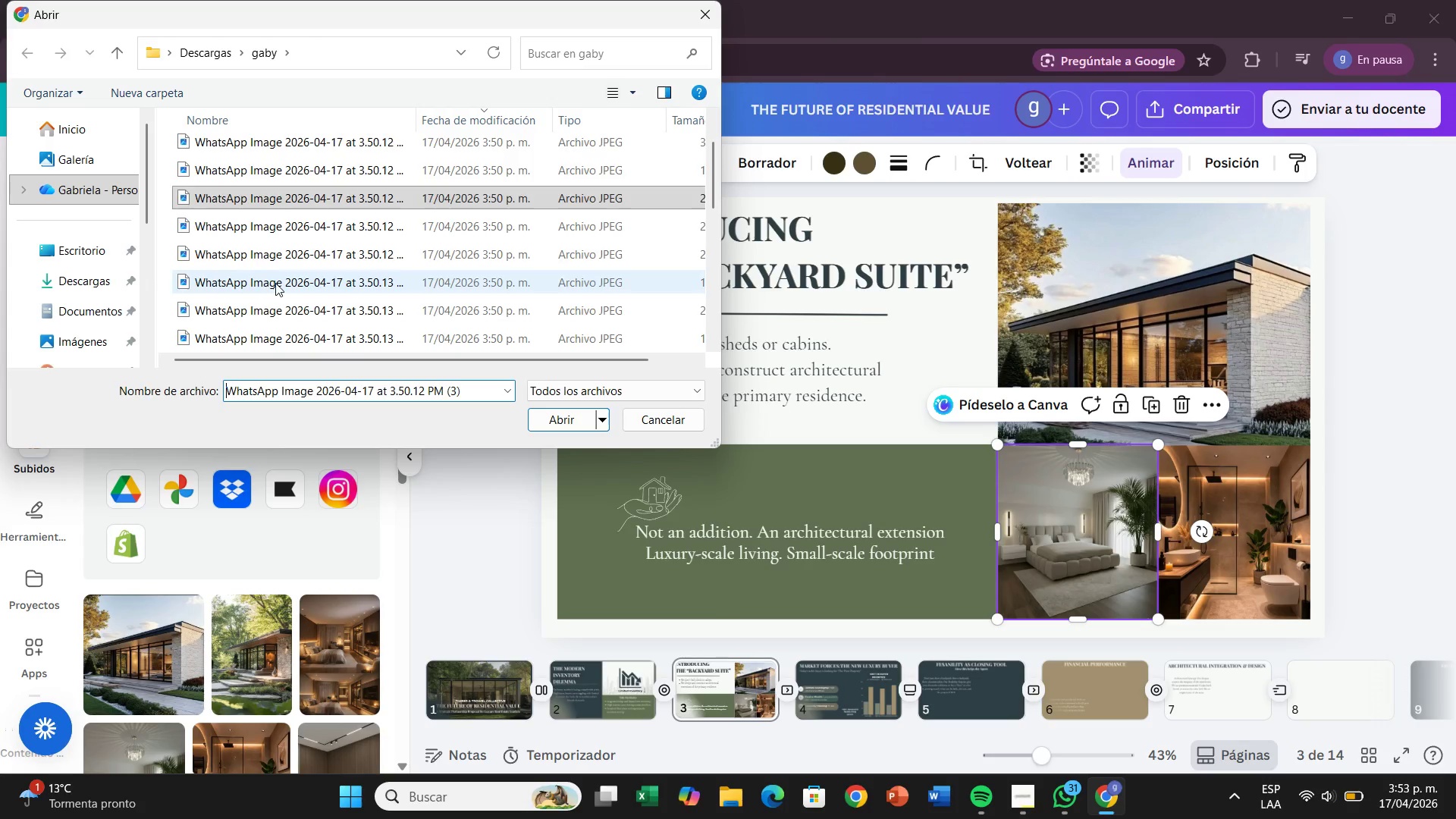 
left_click_drag(start_coordinate=[275, 283], to_coordinate=[284, 290])
 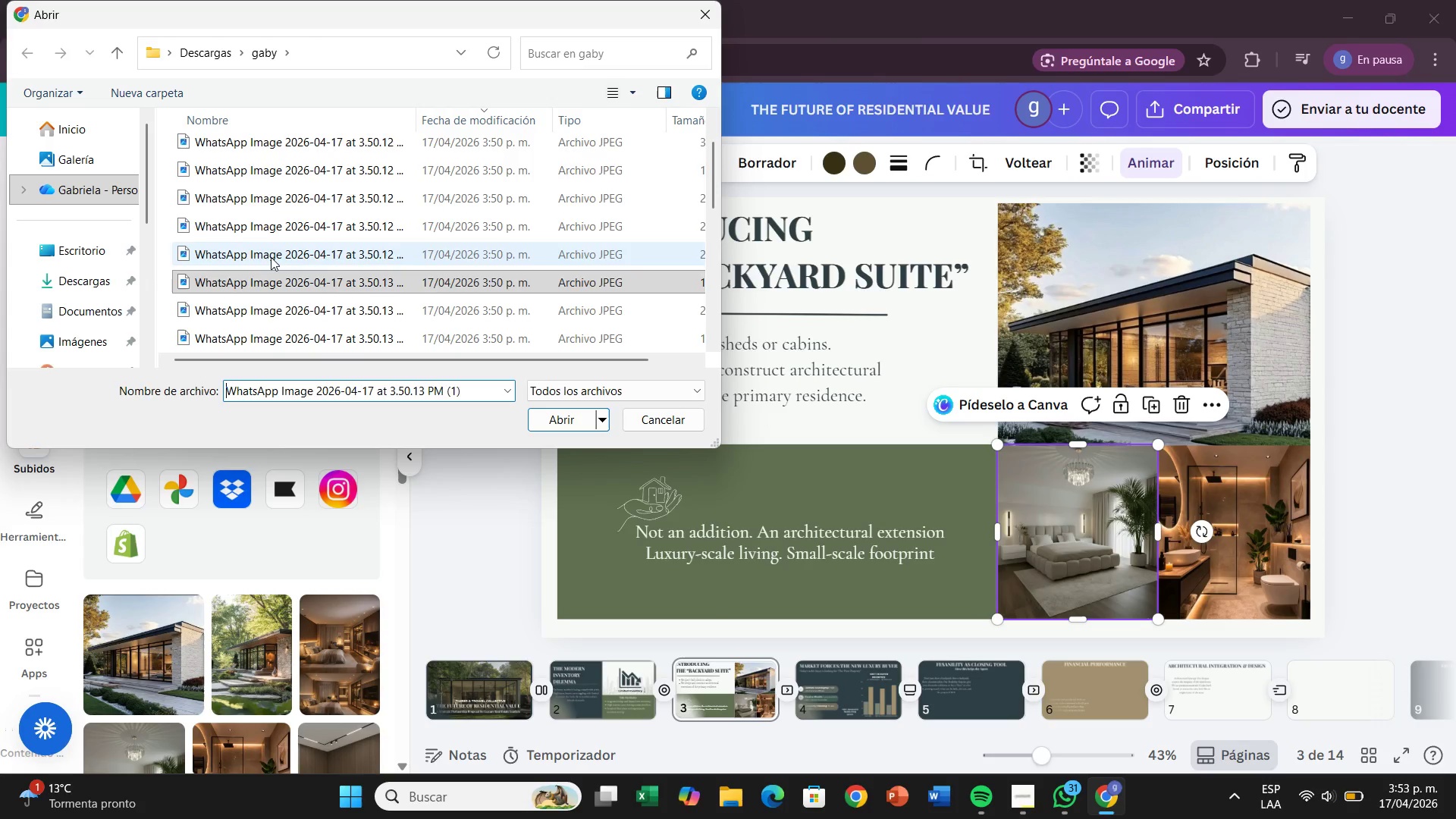 
left_click_drag(start_coordinate=[271, 257], to_coordinate=[284, 272])
 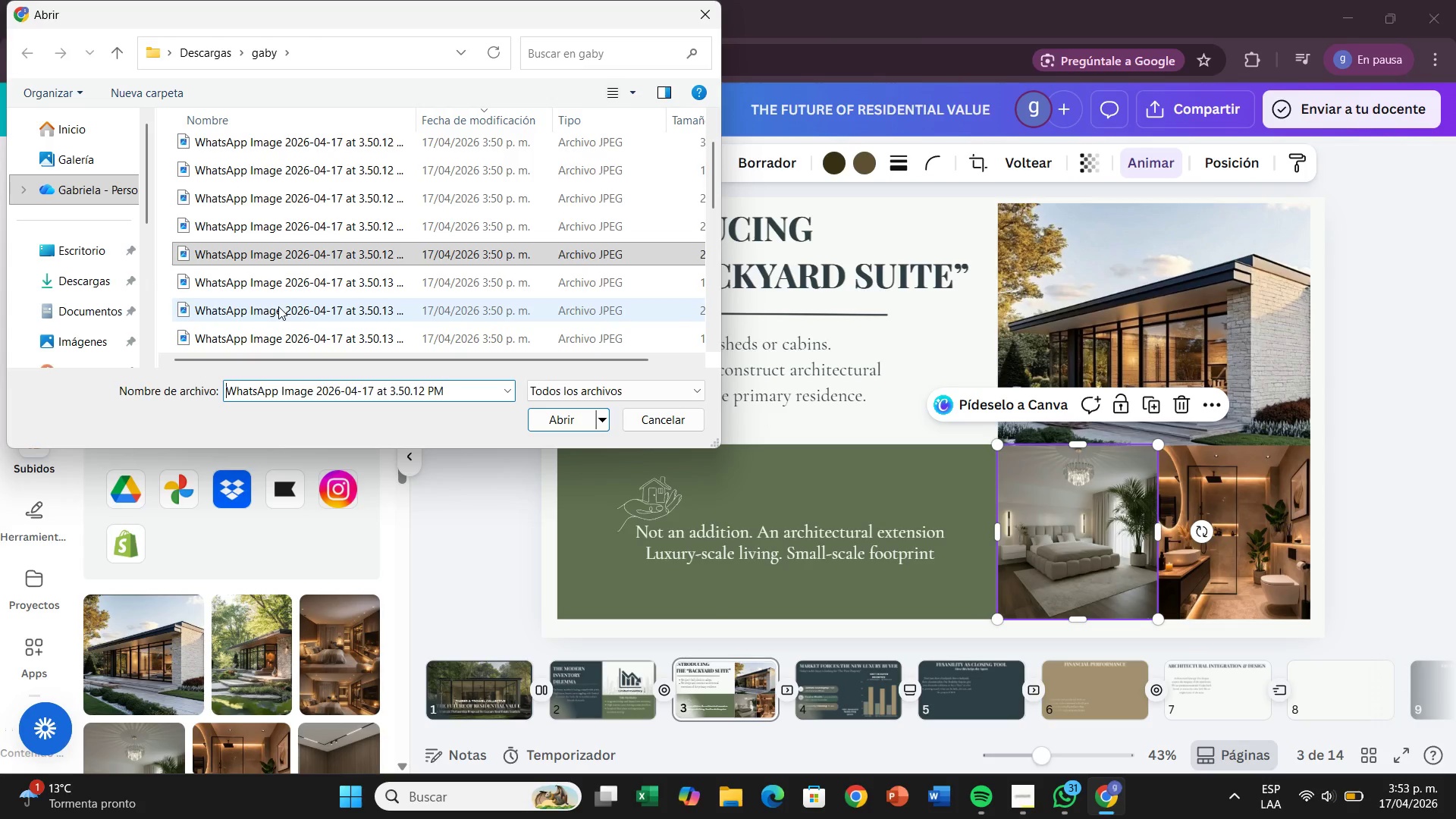 
left_click_drag(start_coordinate=[278, 306], to_coordinate=[284, 313])
 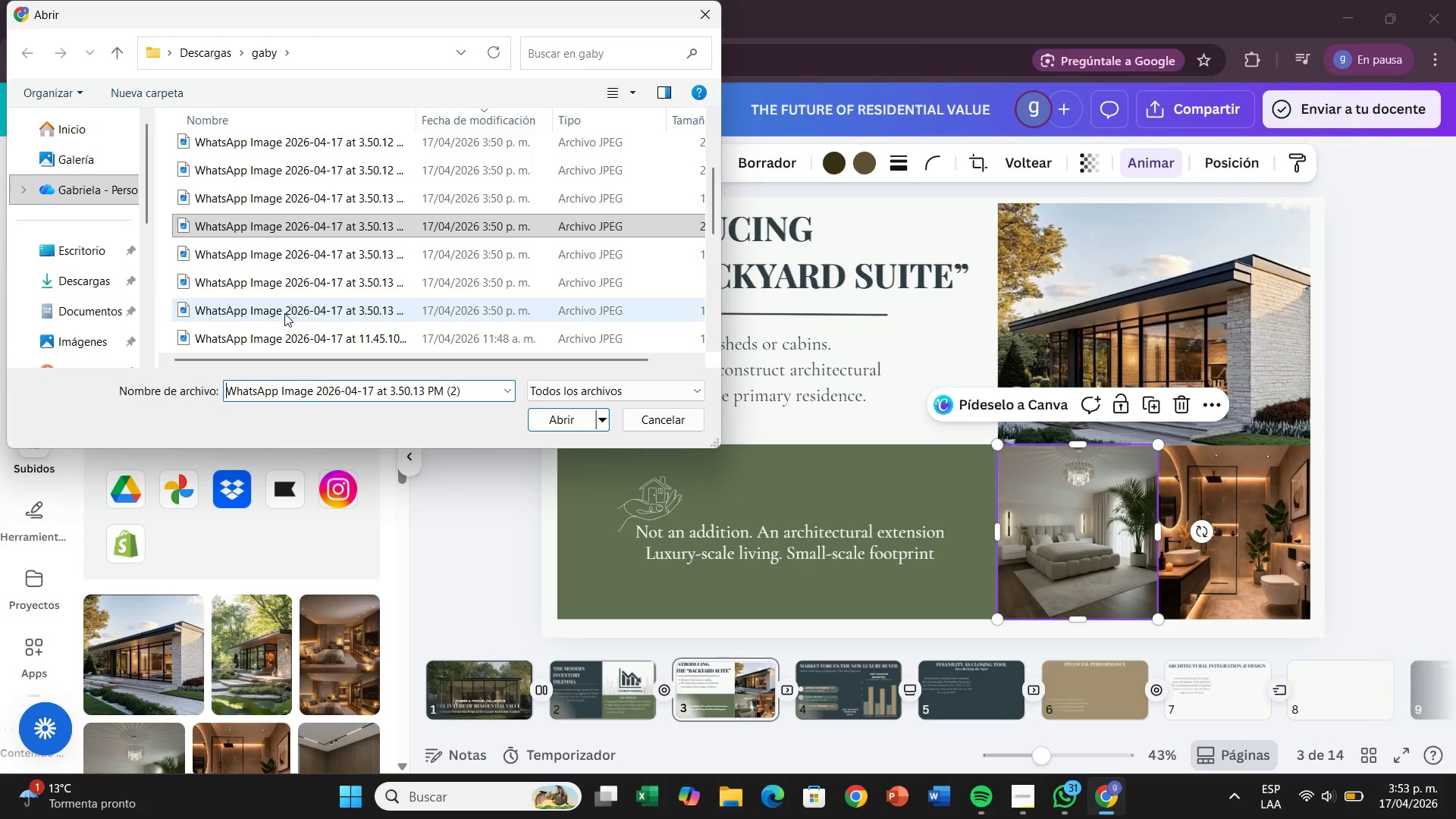 
scroll: coordinate [284, 313], scroll_direction: down, amount: 1.0
 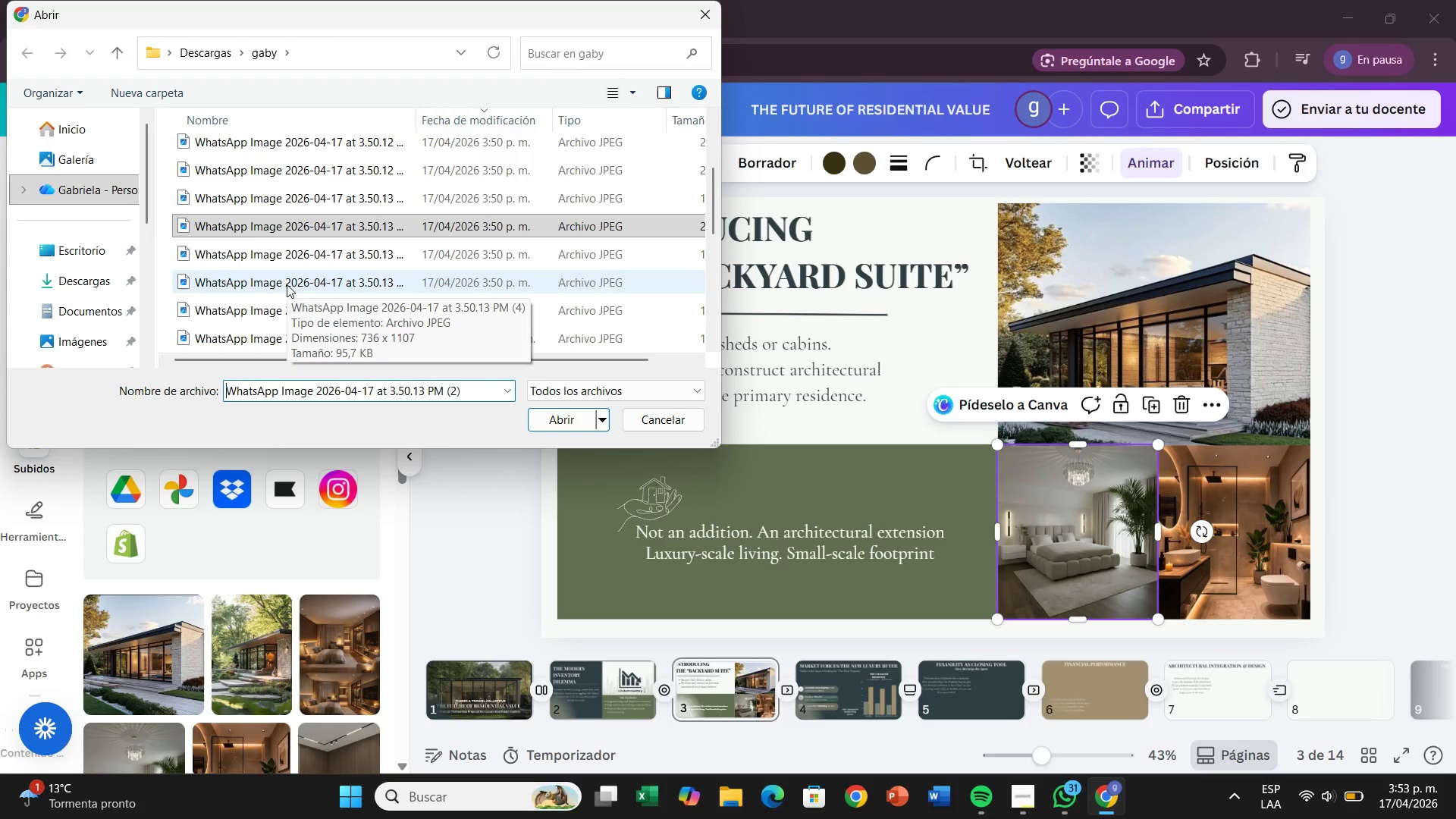 
left_click_drag(start_coordinate=[287, 284], to_coordinate=[292, 287])
 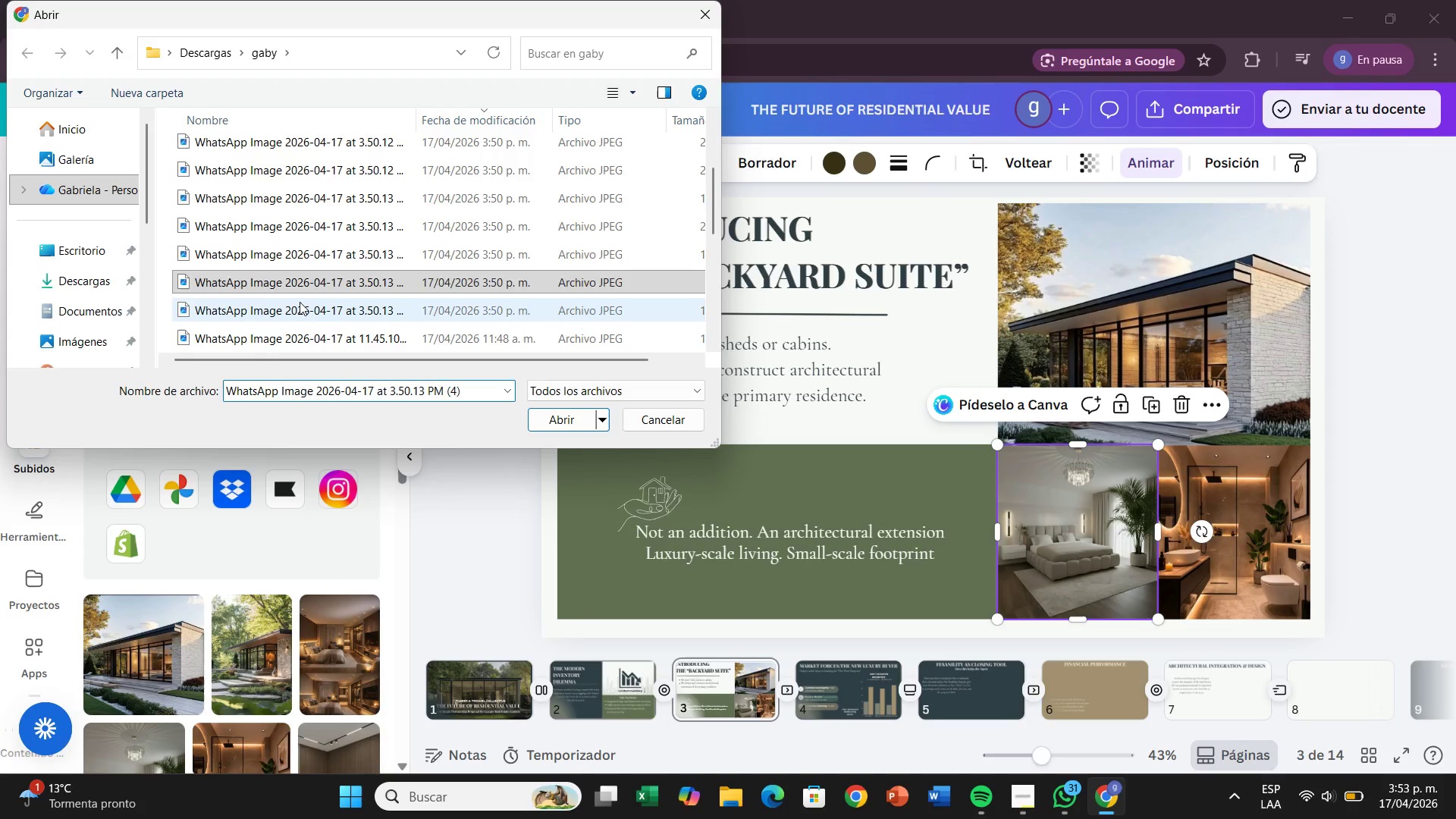 
scroll: coordinate [299, 302], scroll_direction: down, amount: 1.0
 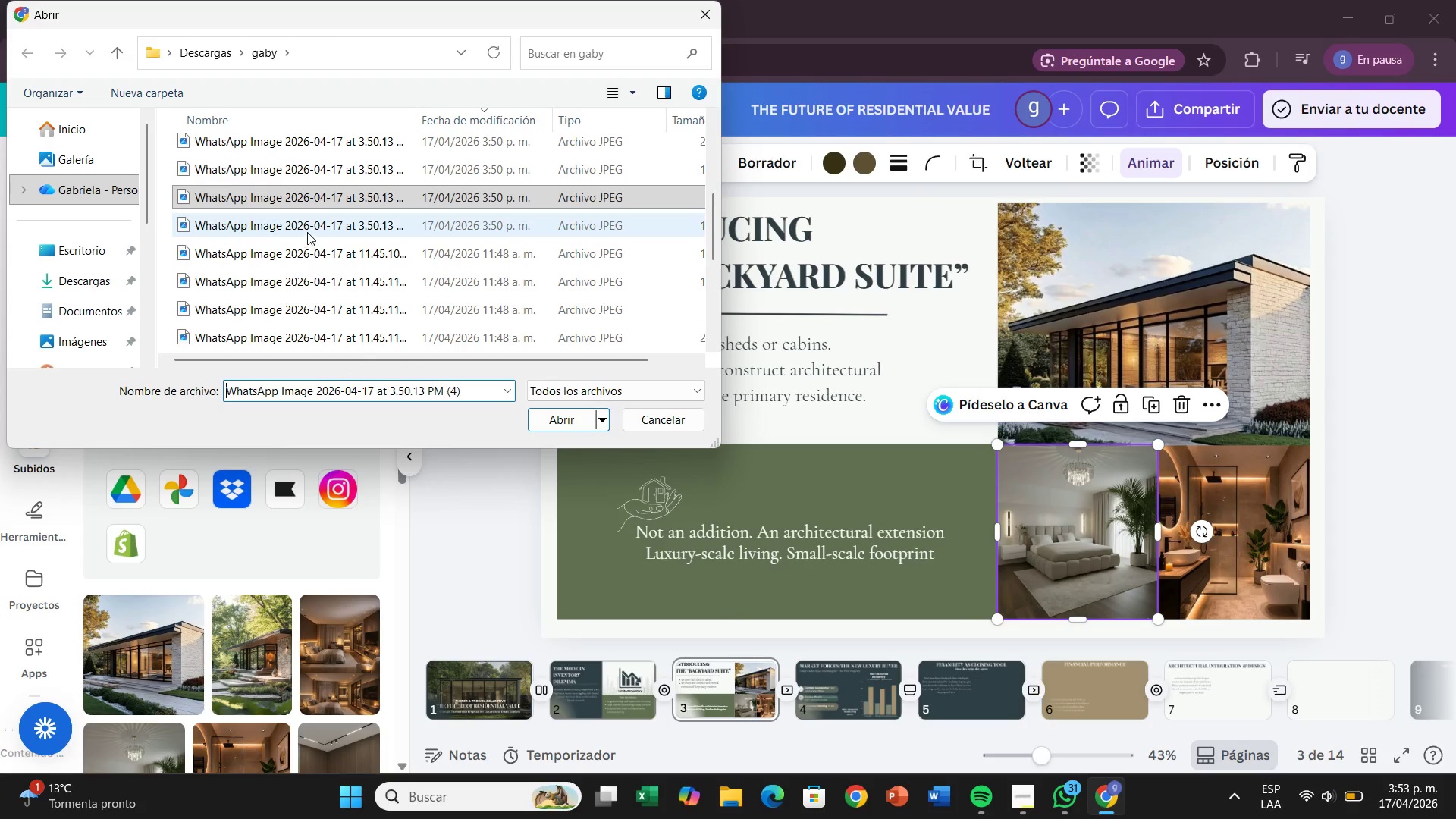 
left_click_drag(start_coordinate=[307, 231], to_coordinate=[316, 249])
 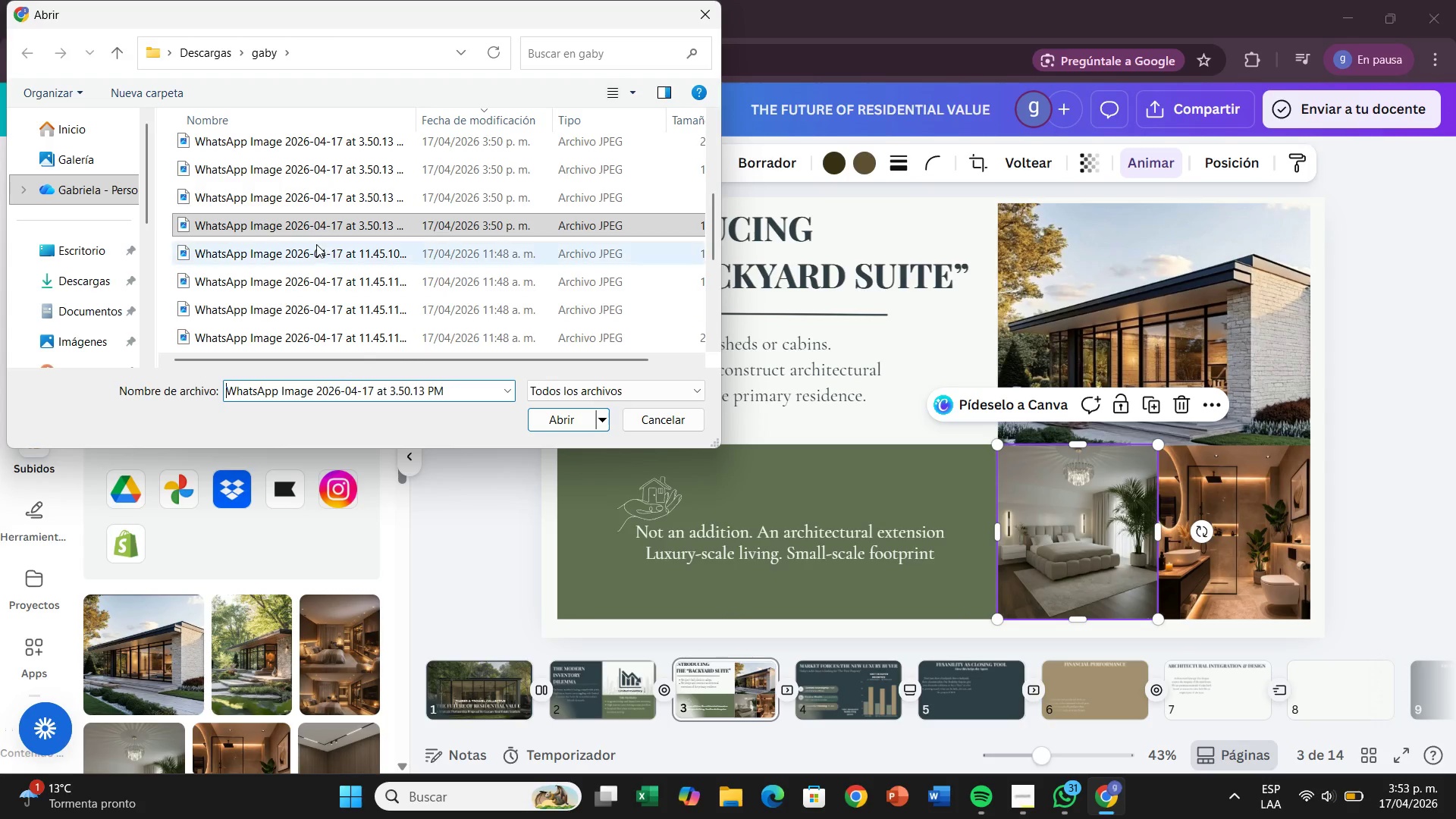 
left_click_drag(start_coordinate=[315, 249], to_coordinate=[320, 264])
 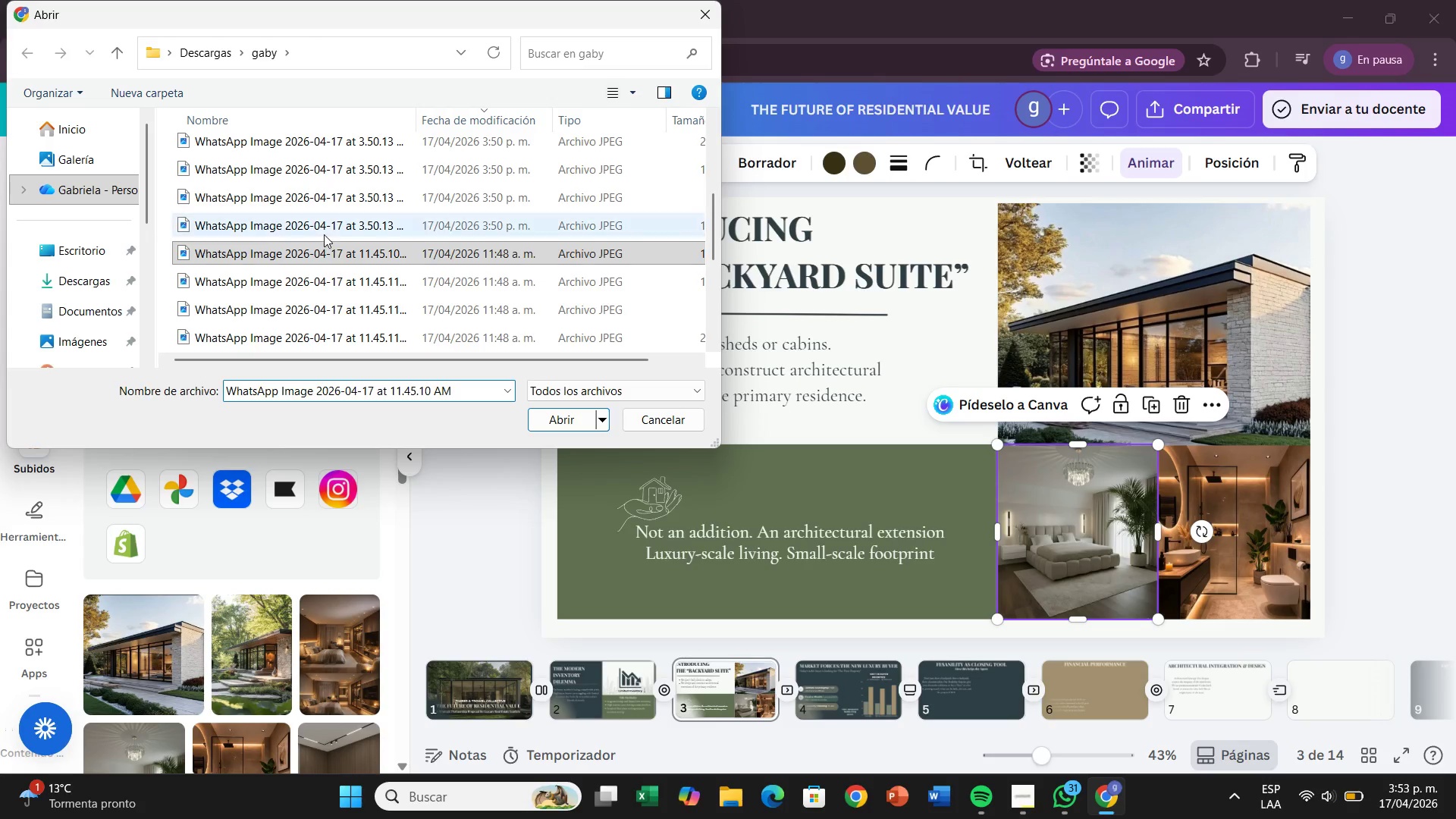 
left_click_drag(start_coordinate=[325, 233], to_coordinate=[331, 254])
 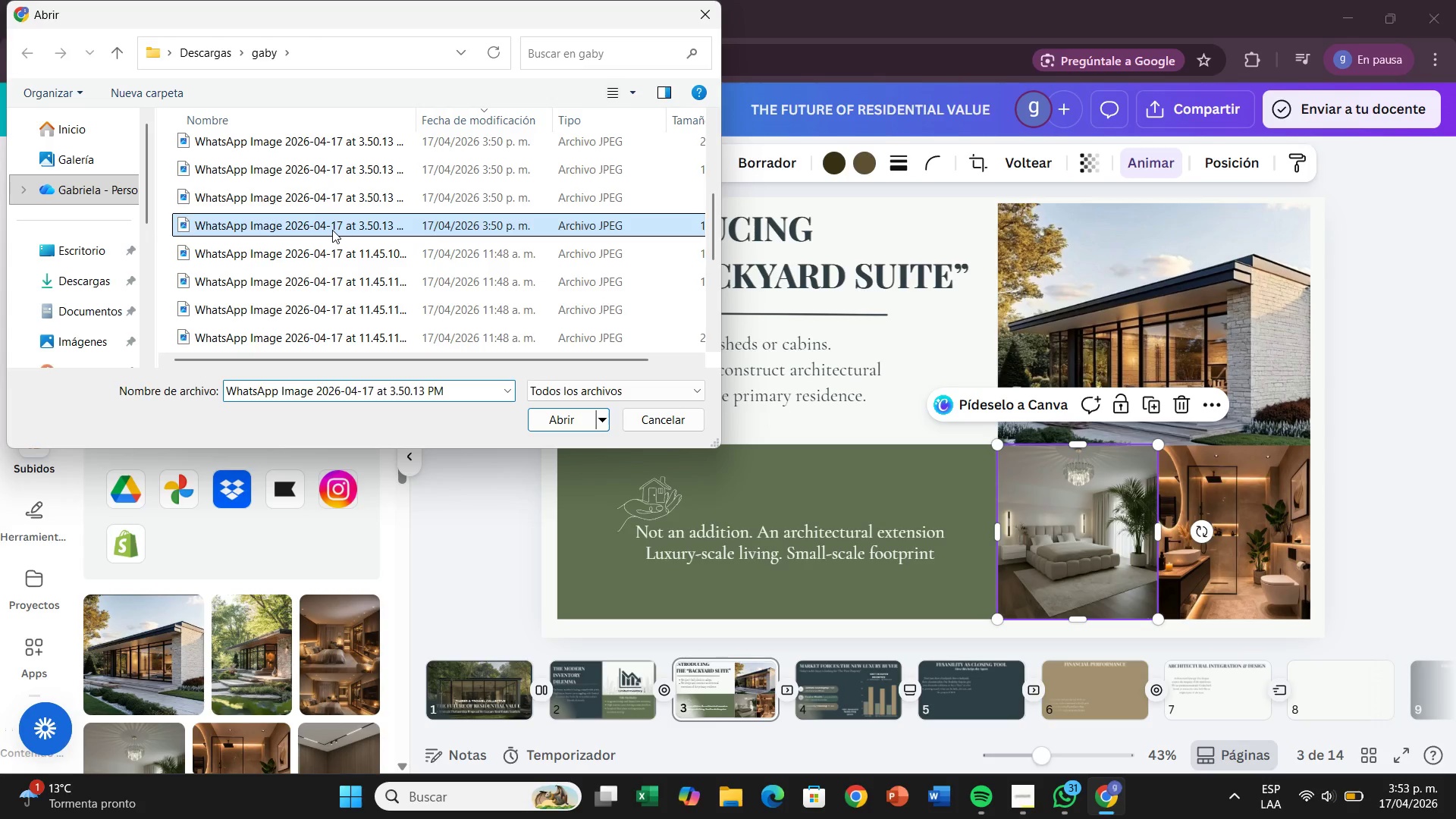 
left_click([332, 230])
 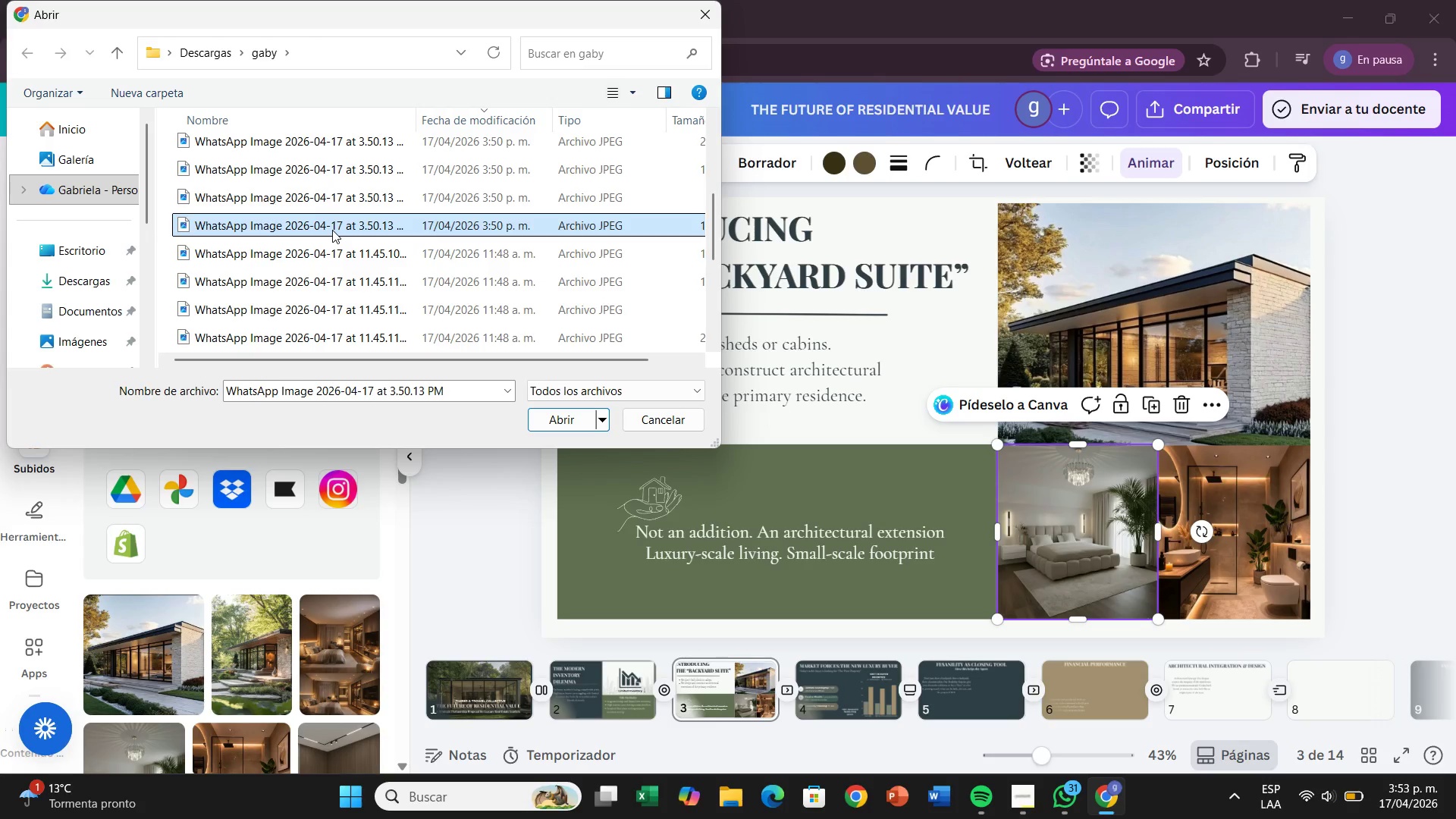 
left_click([333, 229])
 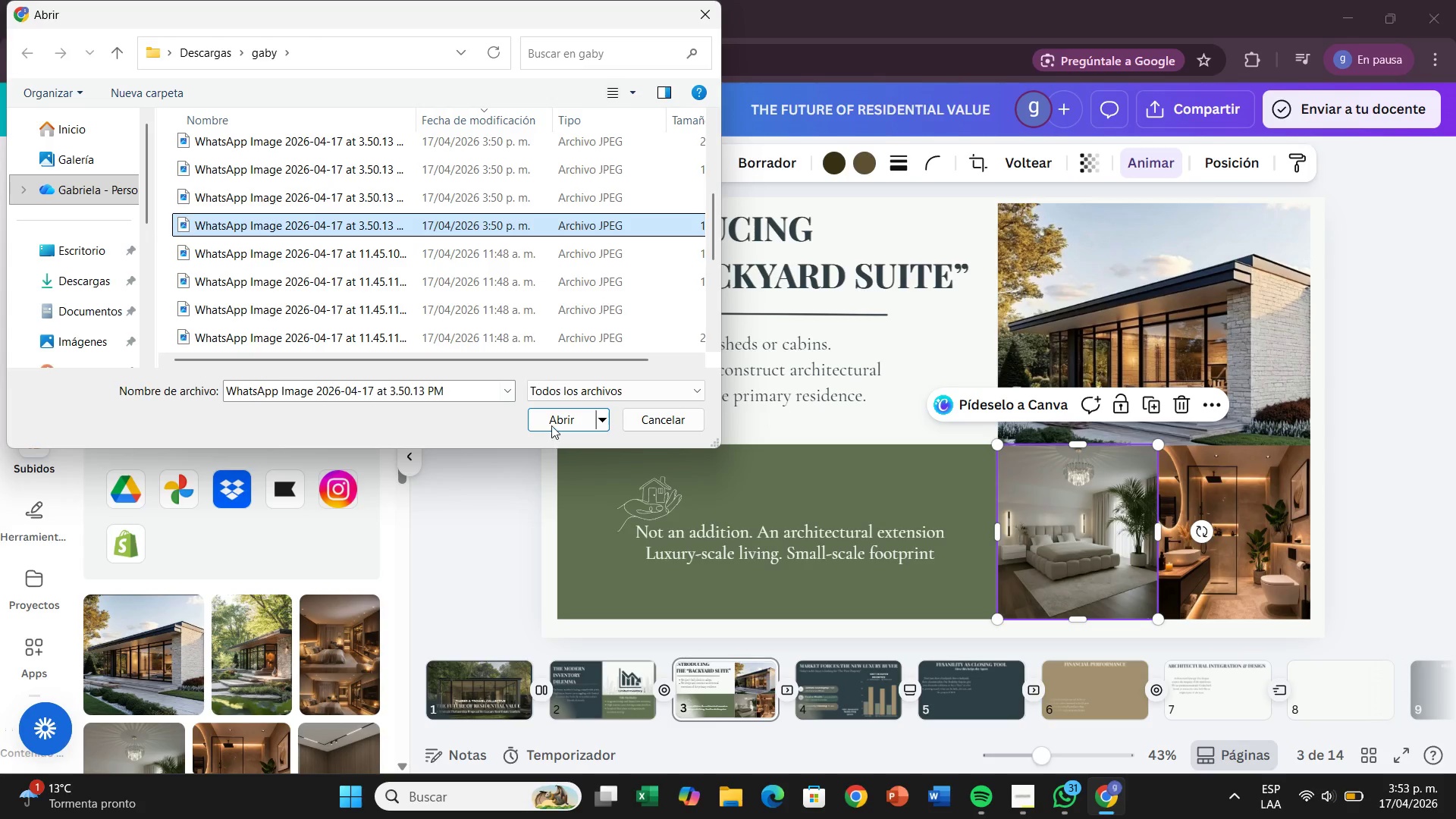 
left_click([551, 424])
 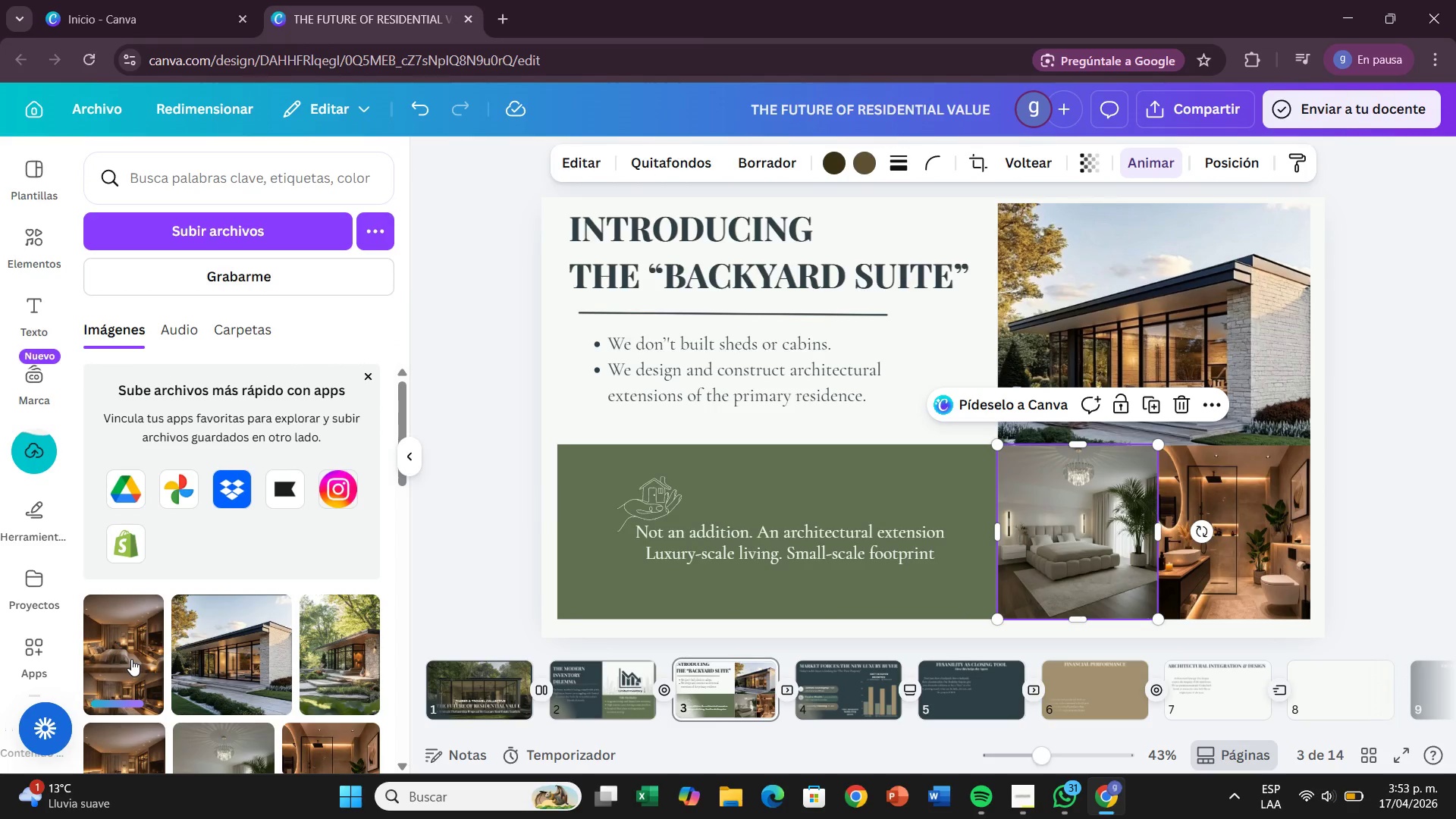 
left_click_drag(start_coordinate=[131, 659], to_coordinate=[1037, 510])
 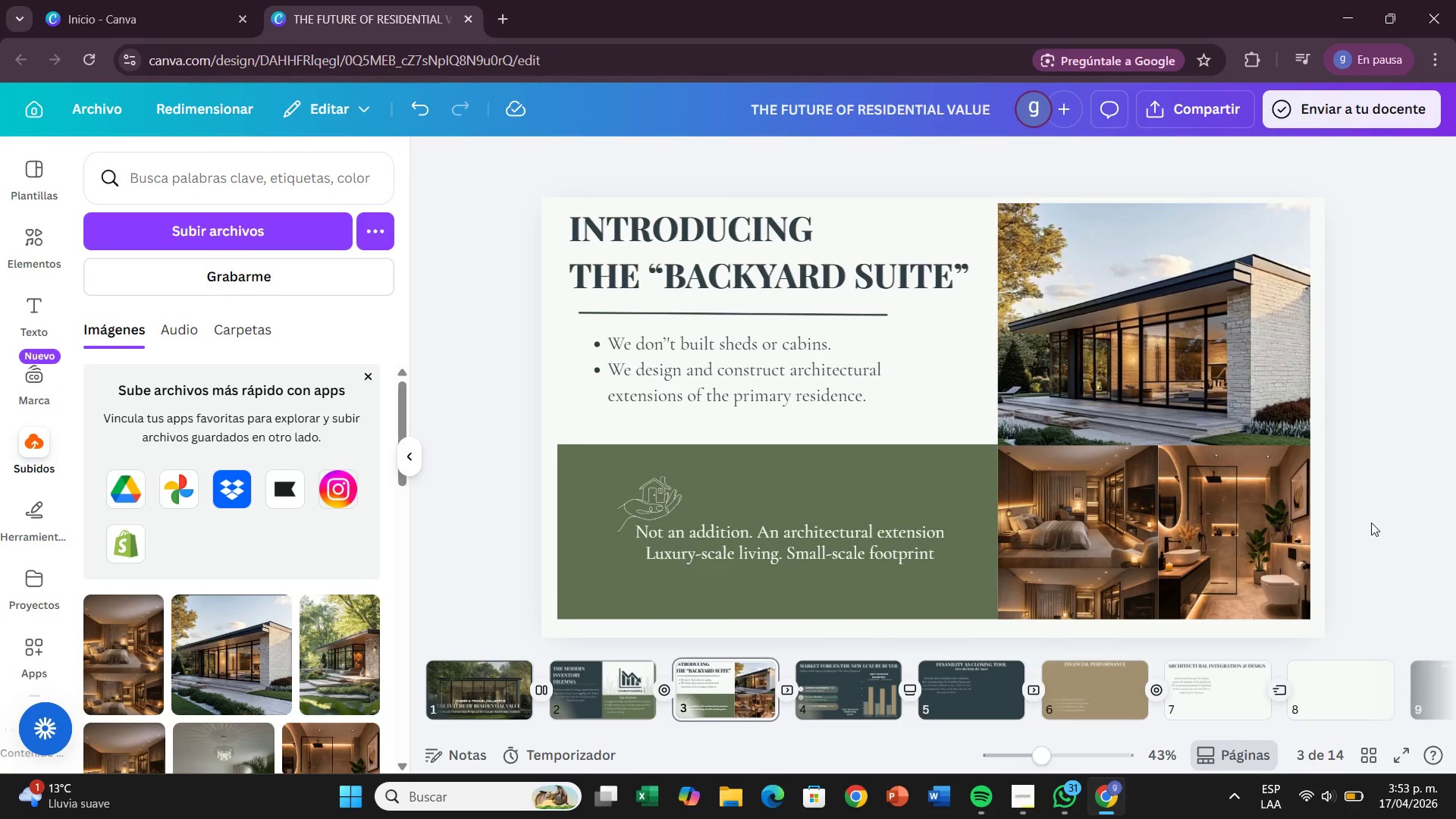 
key(Control+Z)
 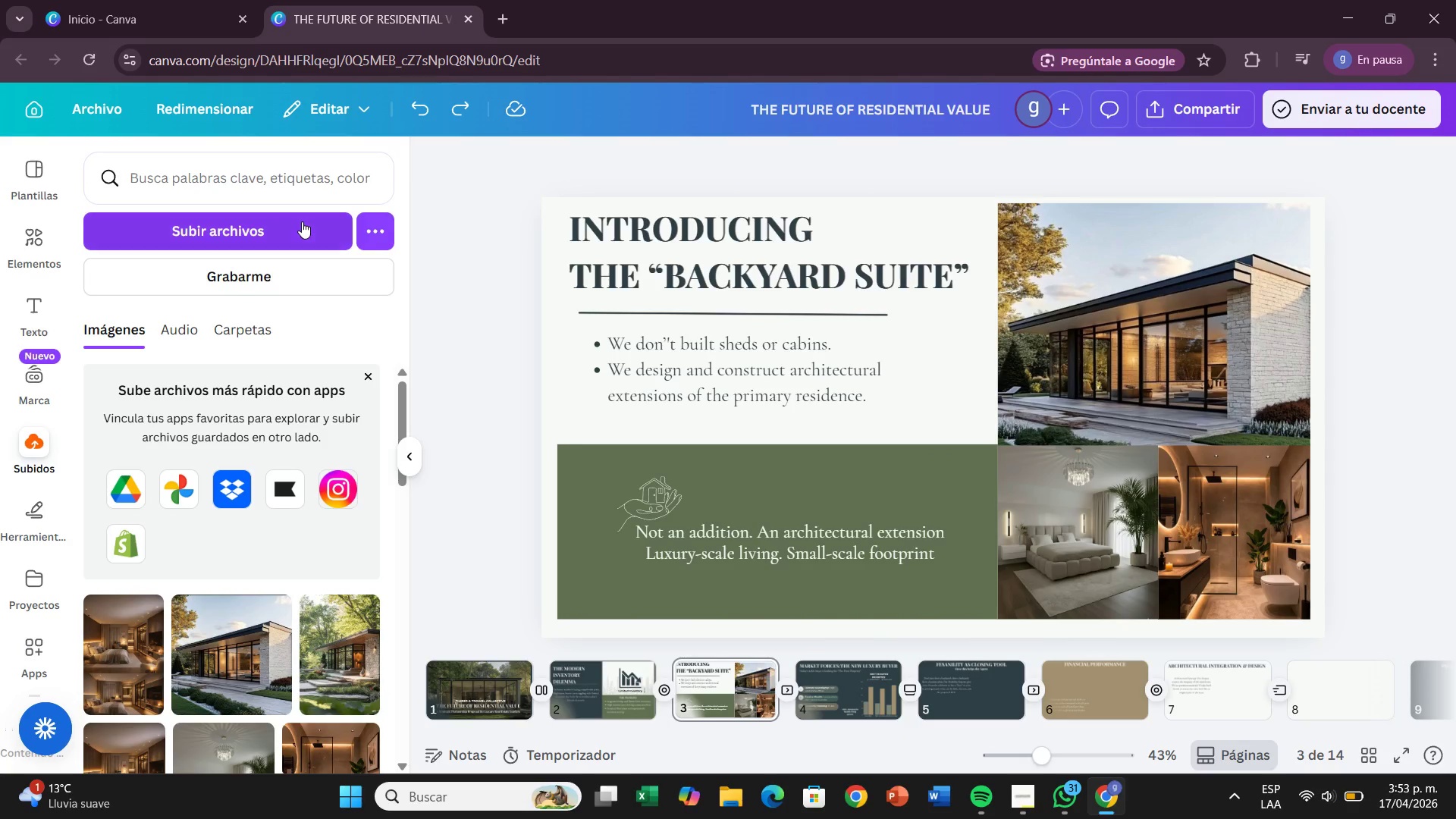 
left_click([298, 222])
 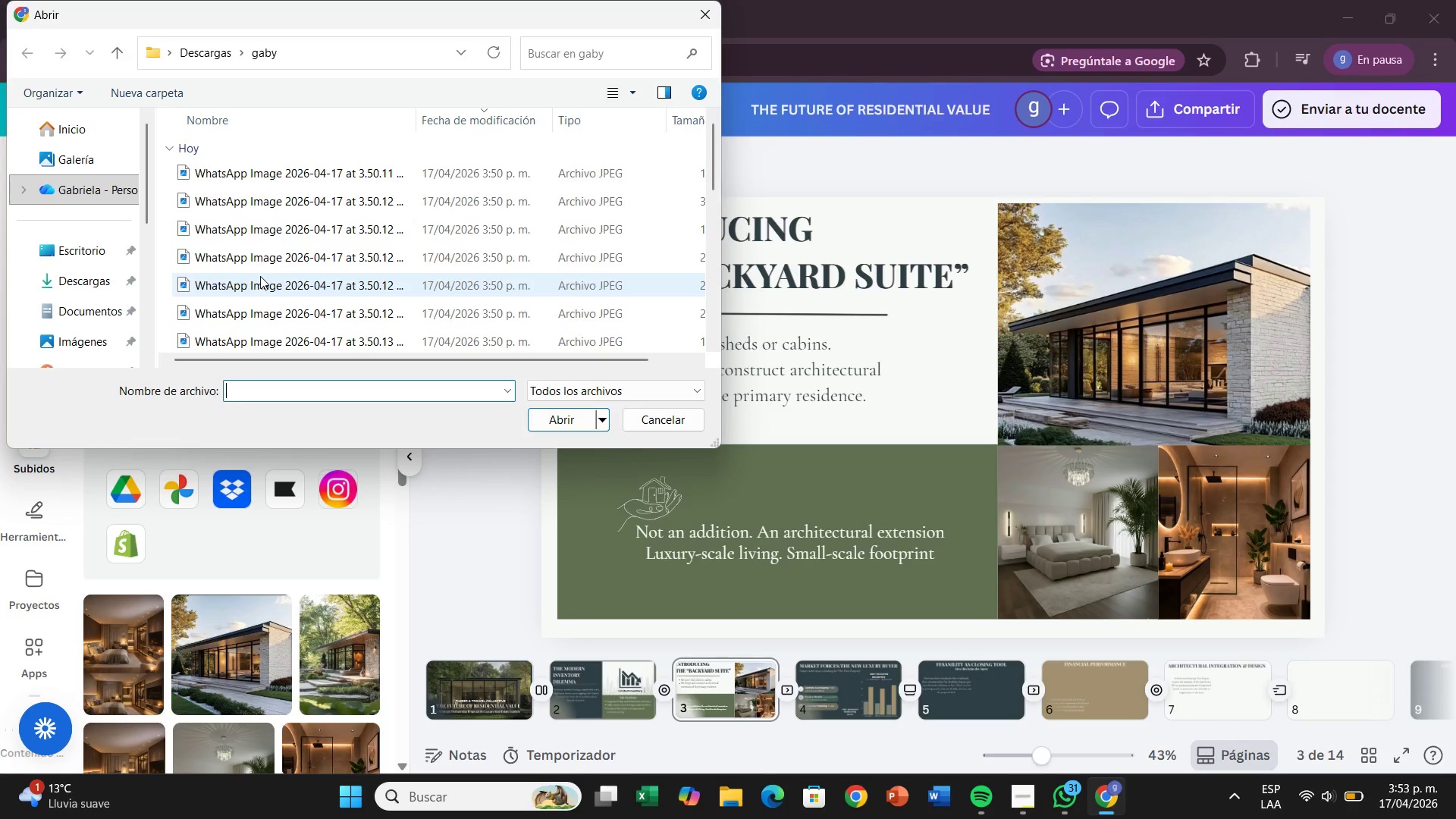 
left_click_drag(start_coordinate=[275, 259], to_coordinate=[290, 312])
 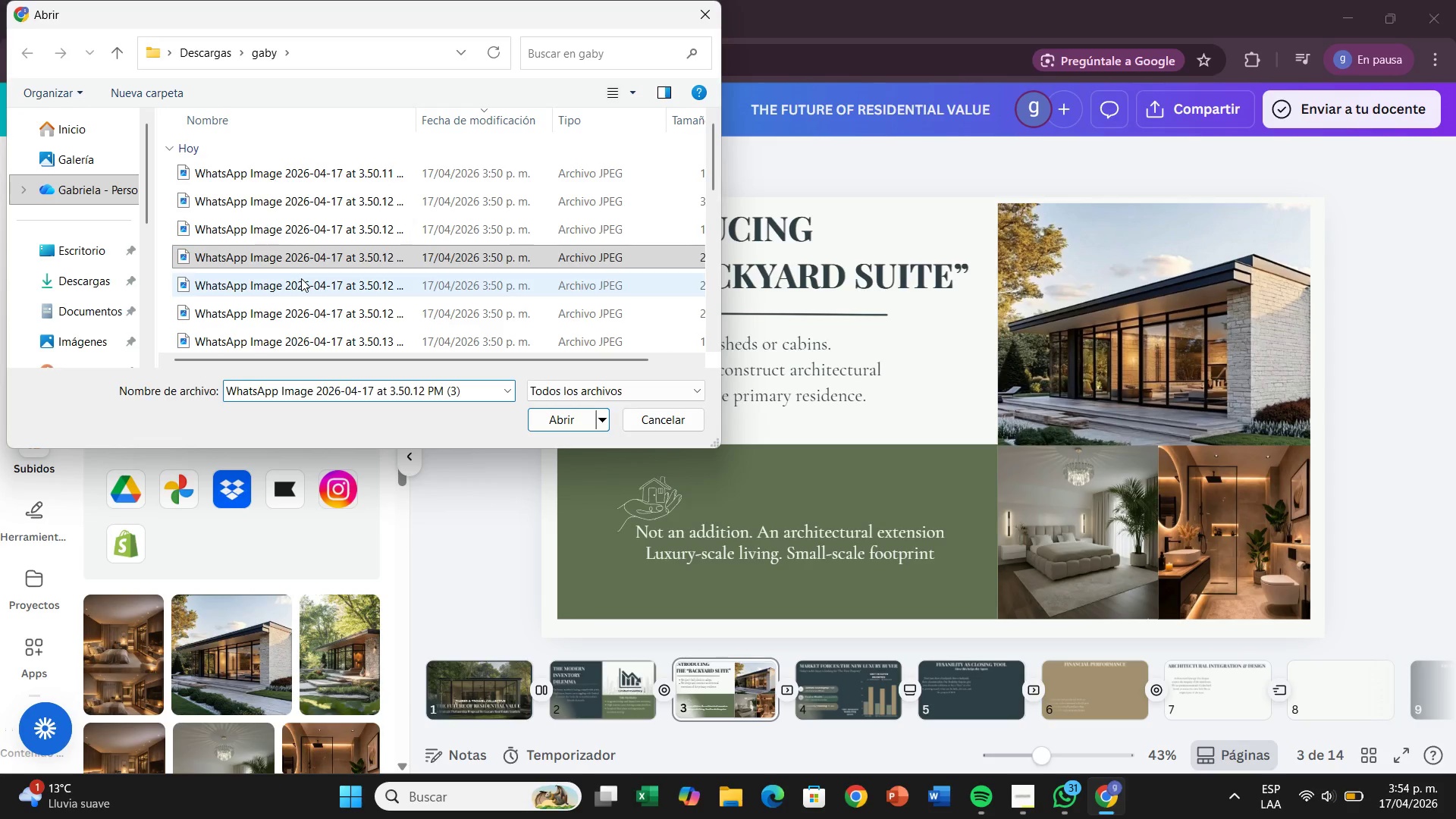 
left_click_drag(start_coordinate=[301, 278], to_coordinate=[306, 309])
 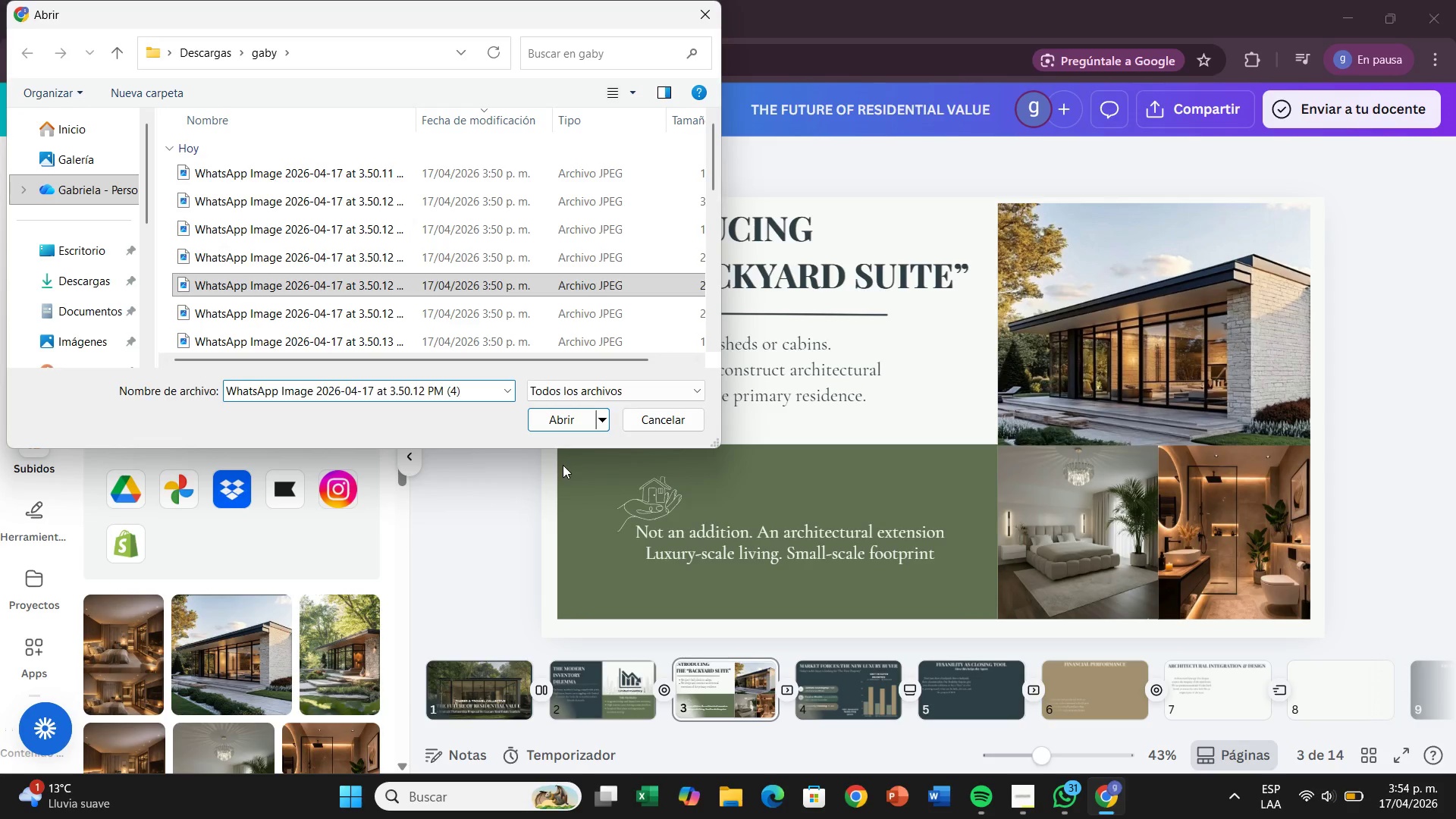 
left_click([557, 431])
 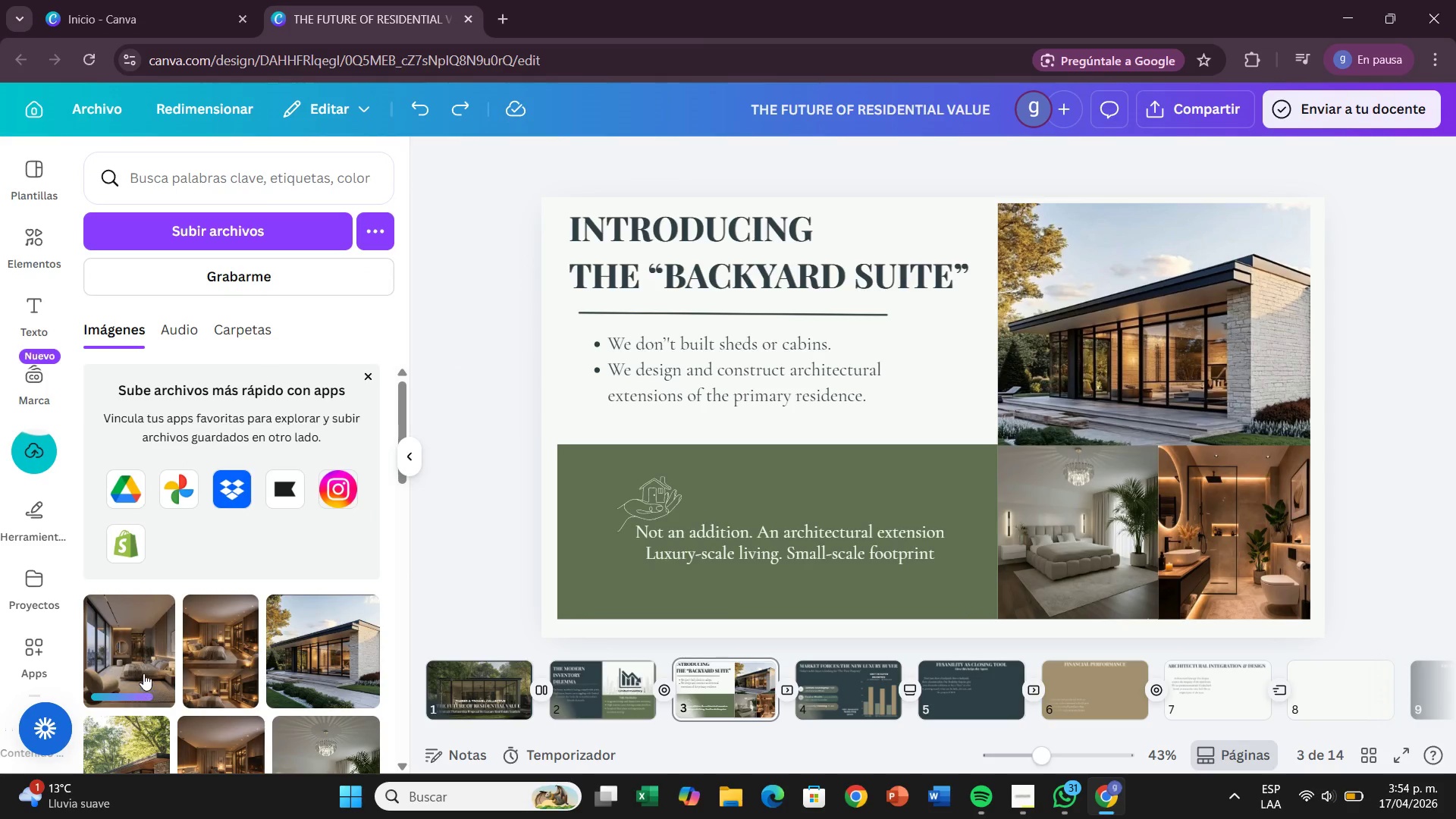 
left_click_drag(start_coordinate=[145, 670], to_coordinate=[221, 566])
 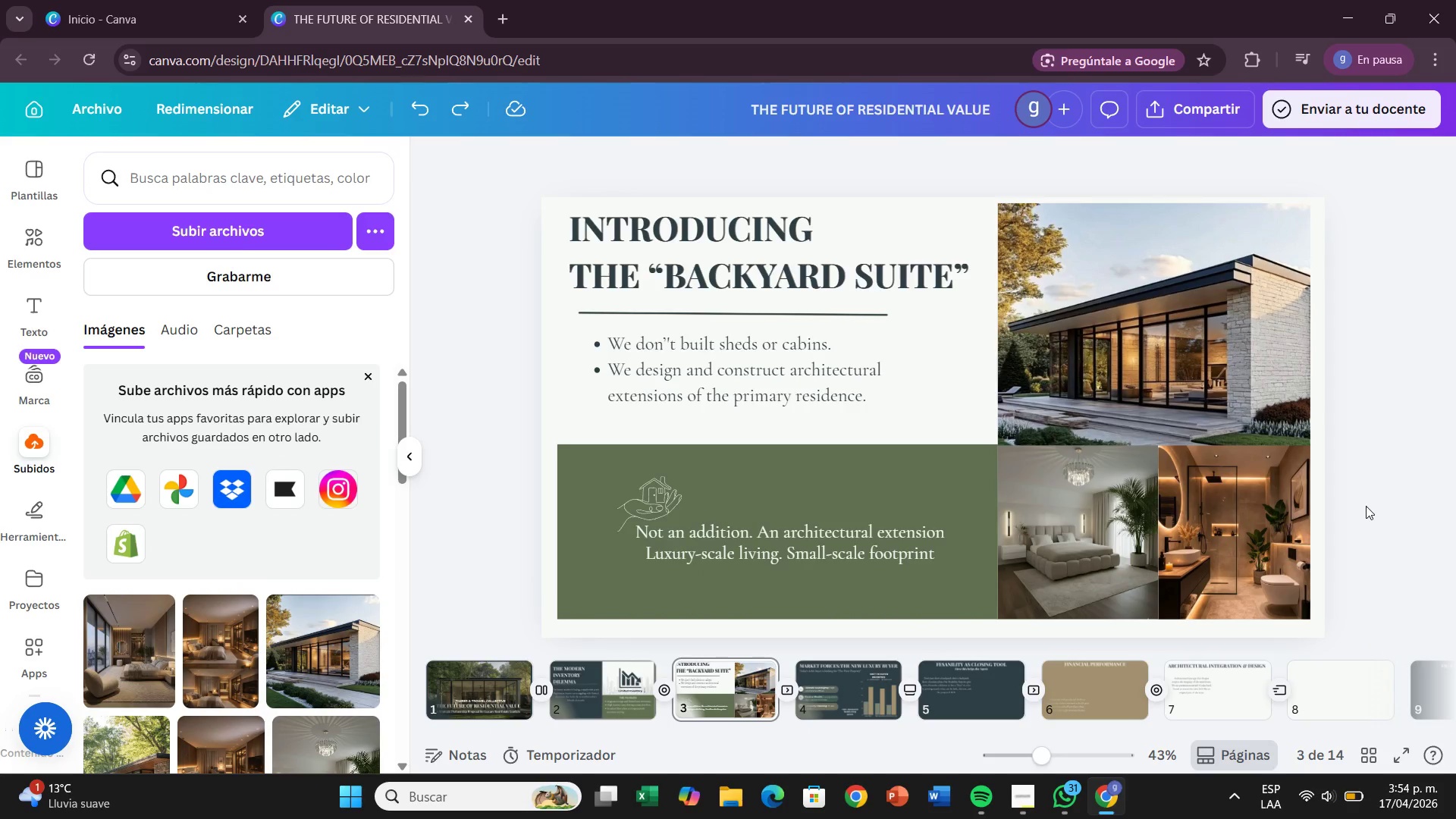 
wait(9.59)
 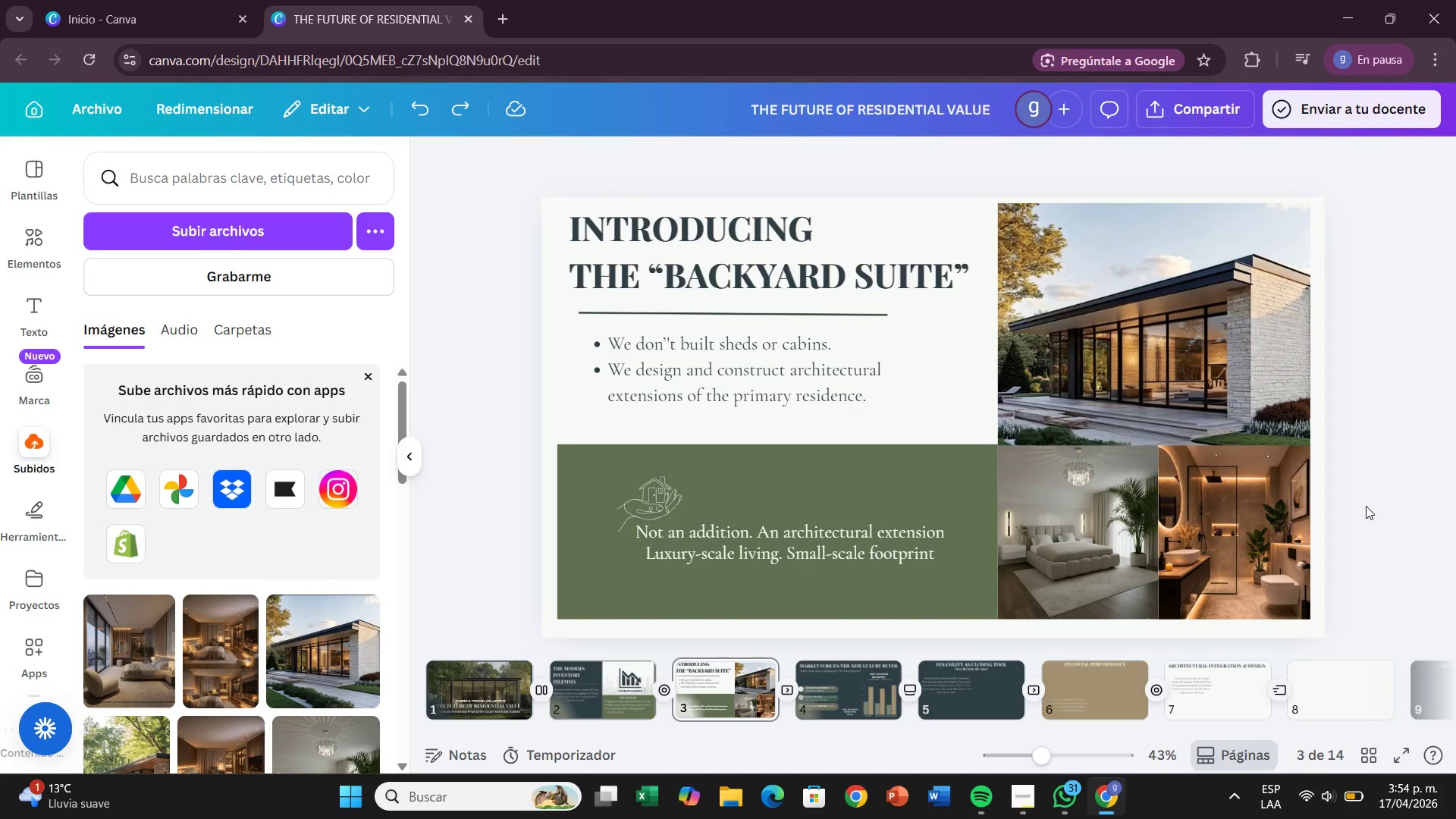 
left_click([829, 707])
 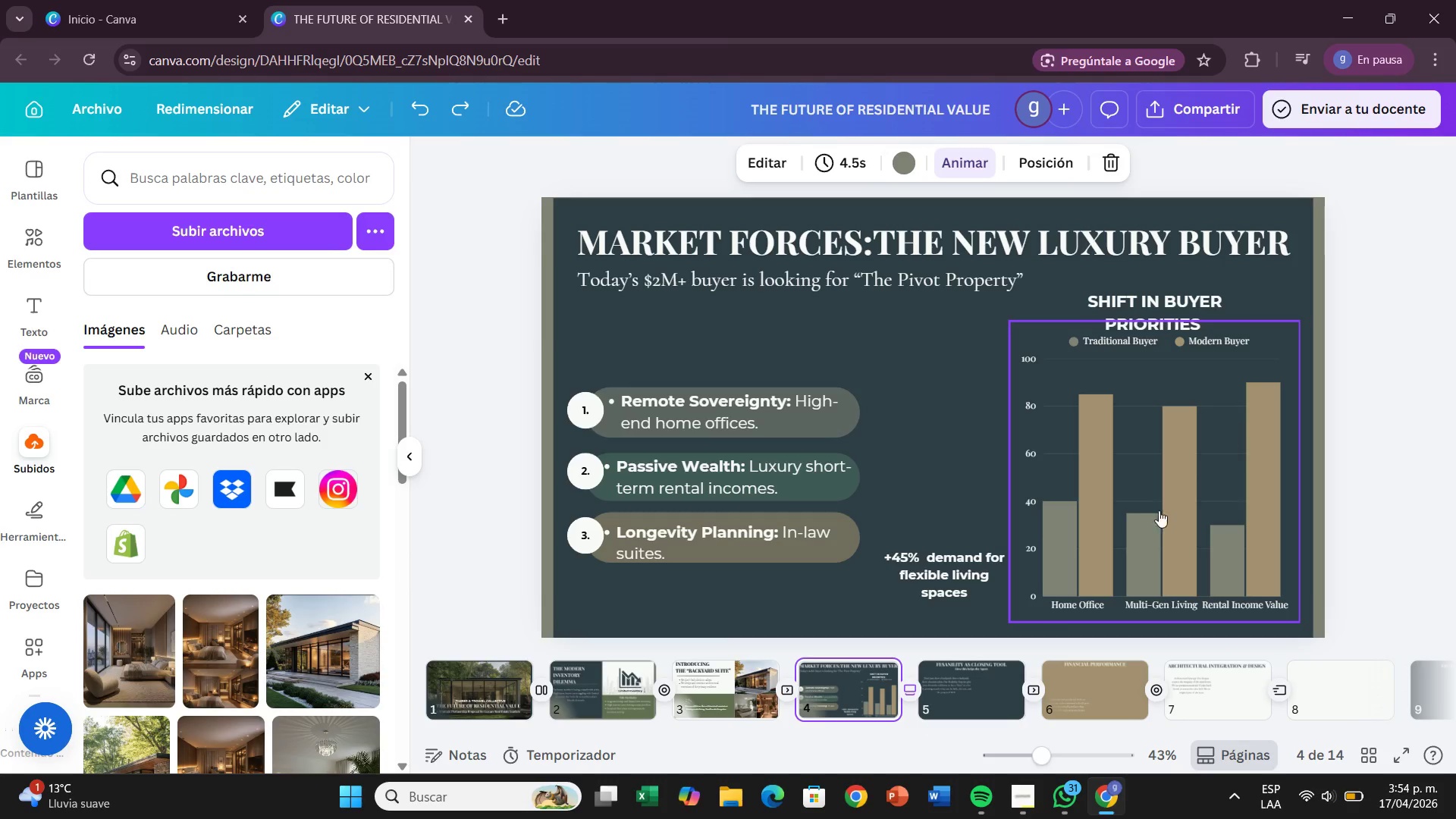 
left_click([1097, 538])
 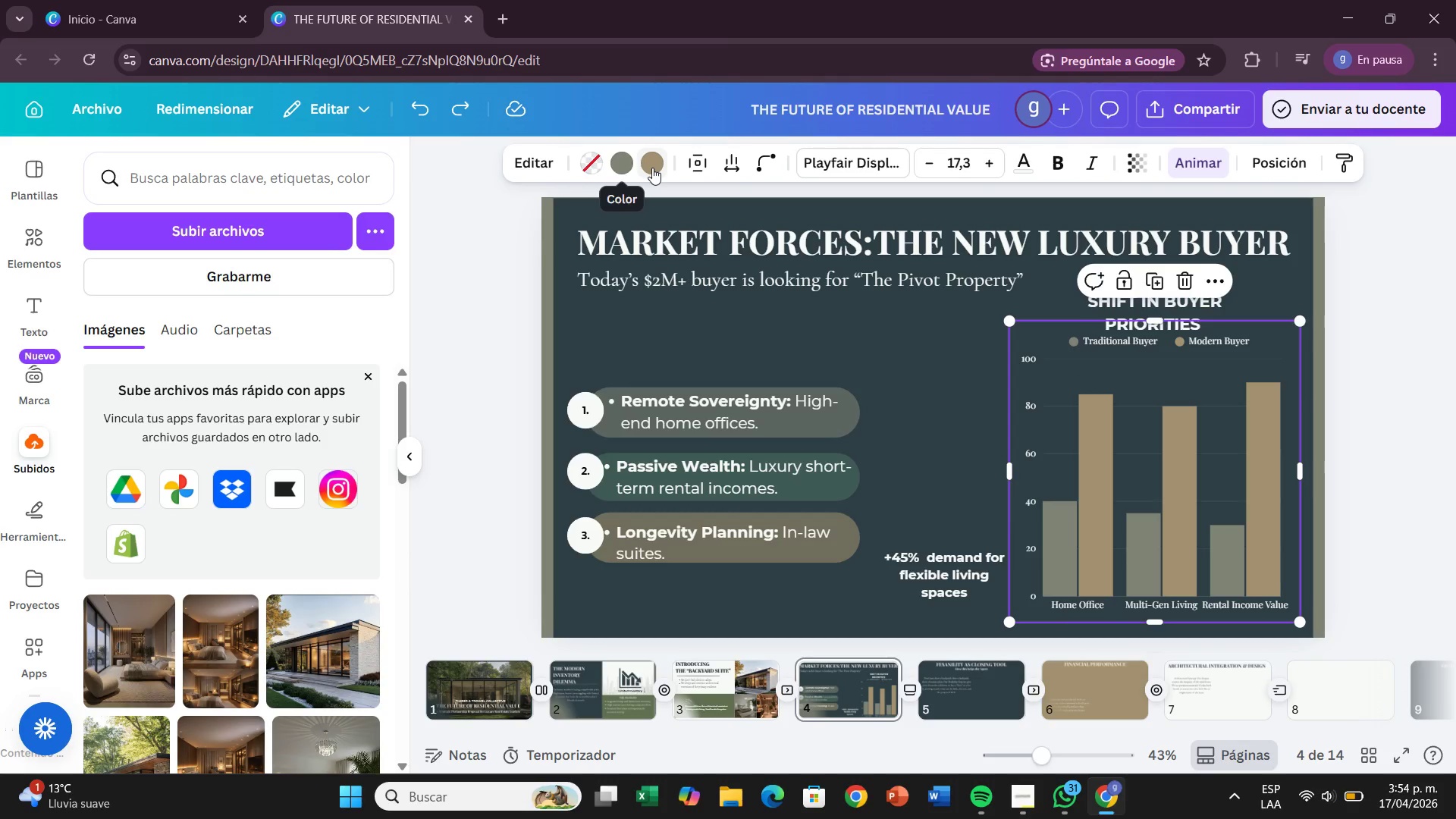 
left_click([652, 168])
 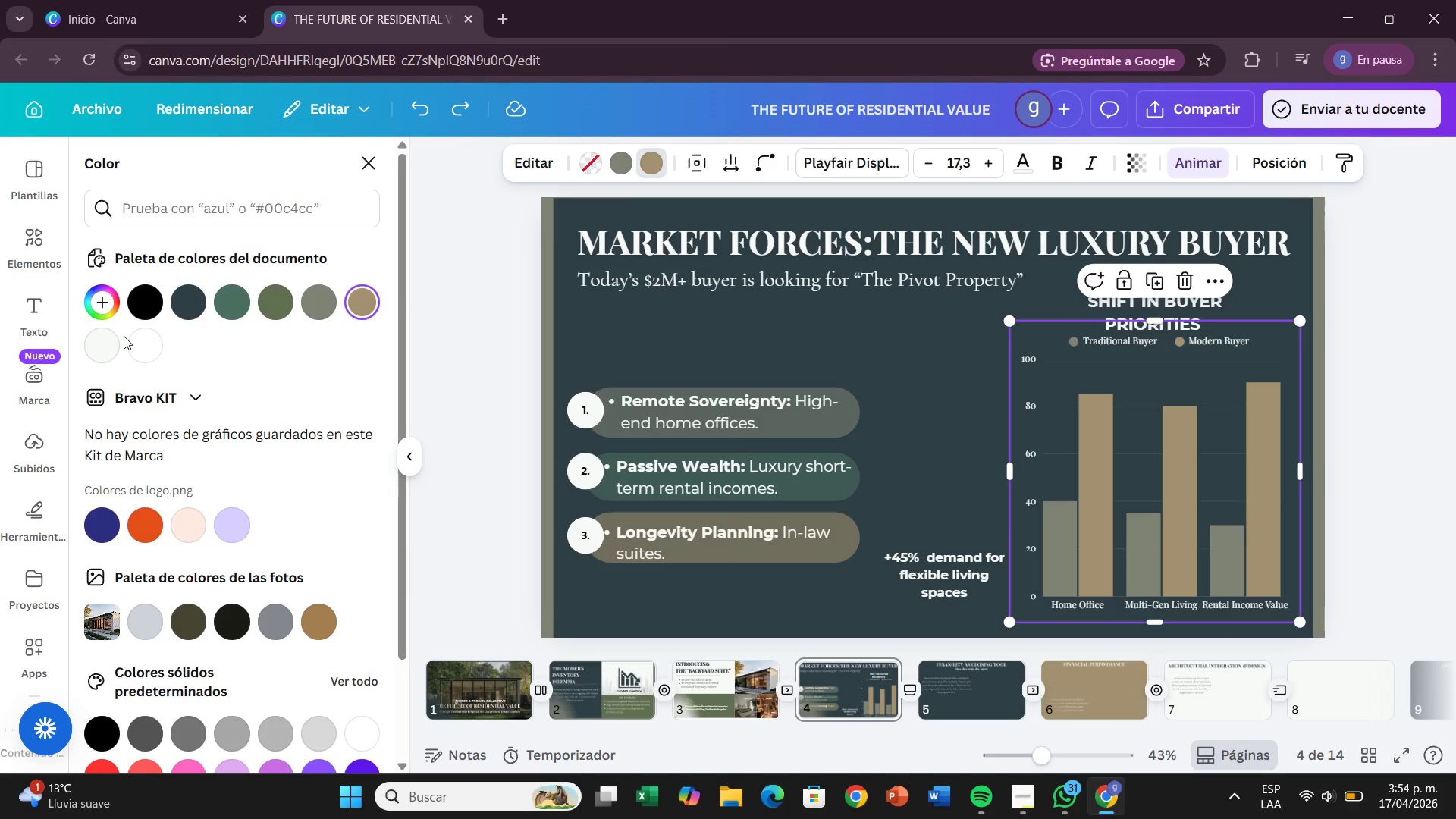 
left_click([99, 347])
 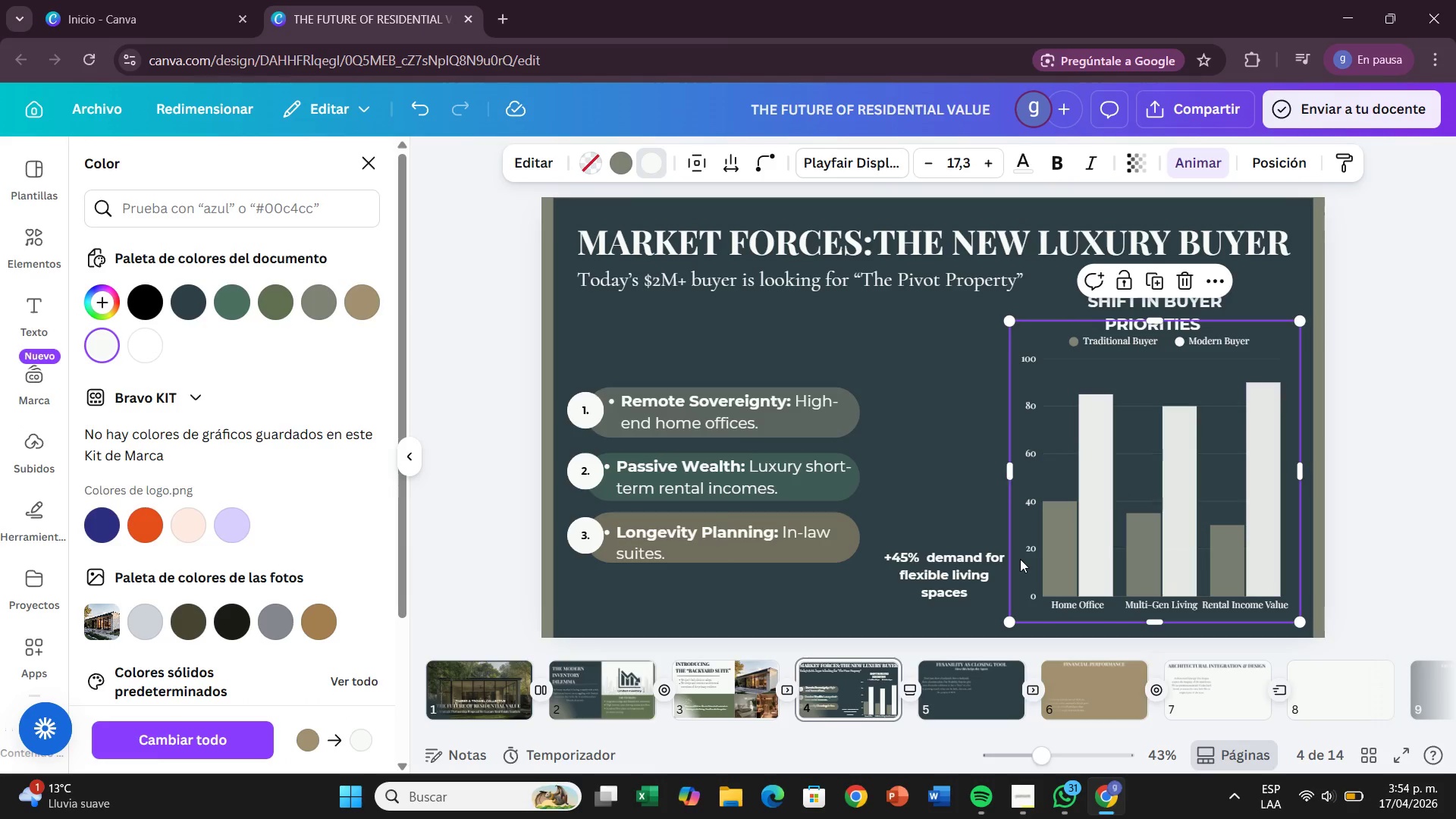 
left_click([1060, 544])
 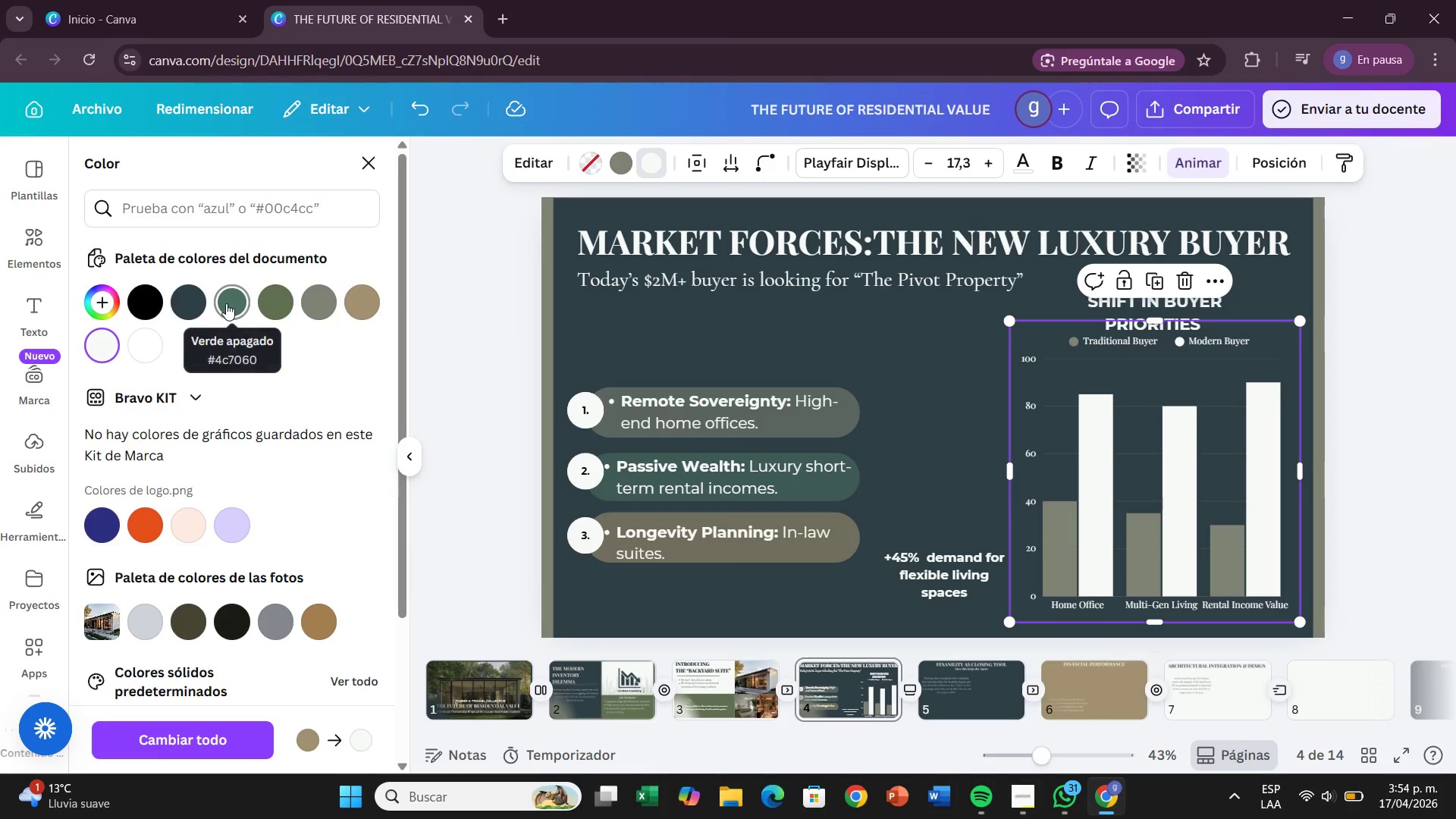 
left_click([226, 303])
 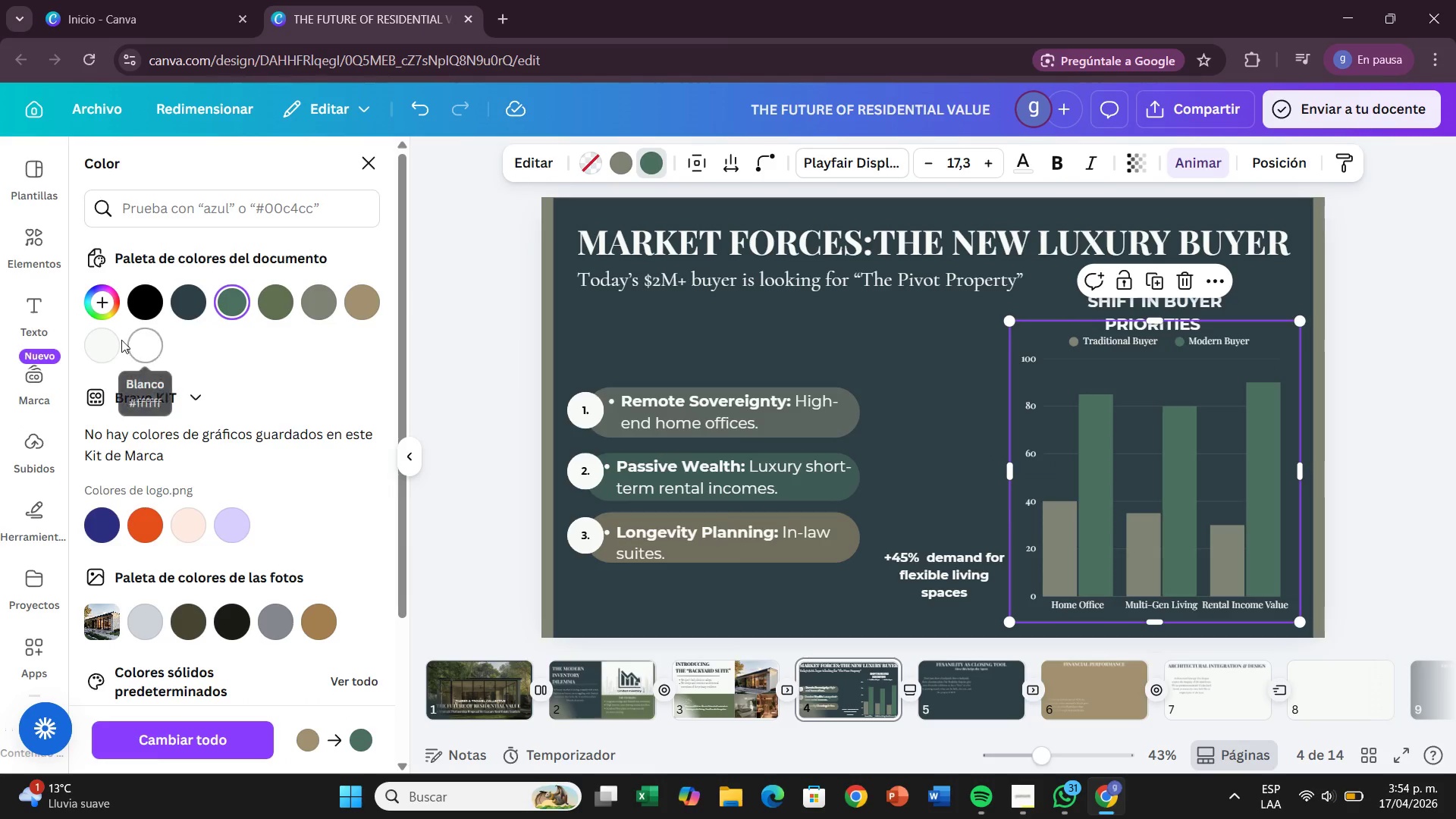 
left_click([93, 339])
 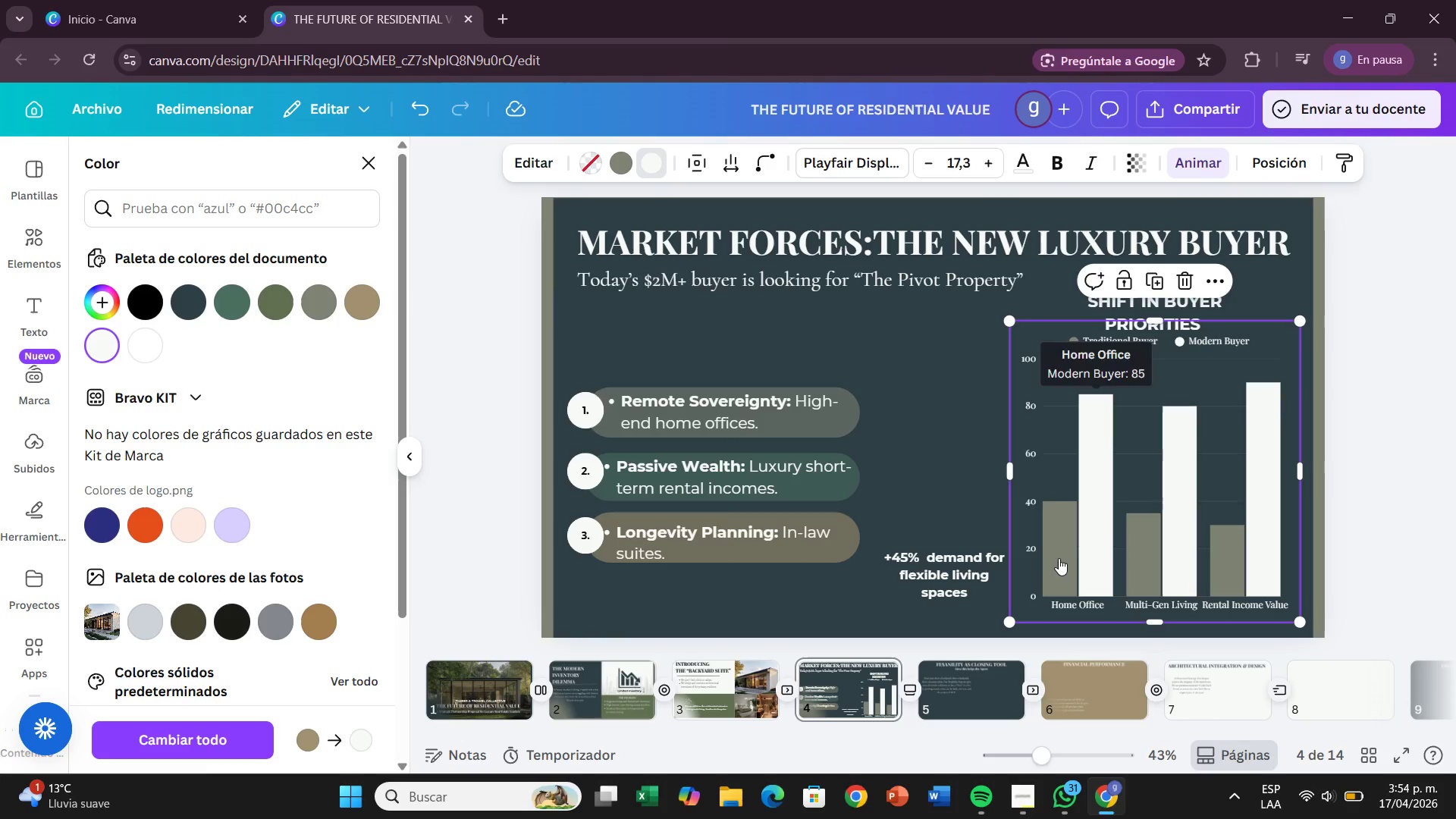 
left_click([1050, 558])
 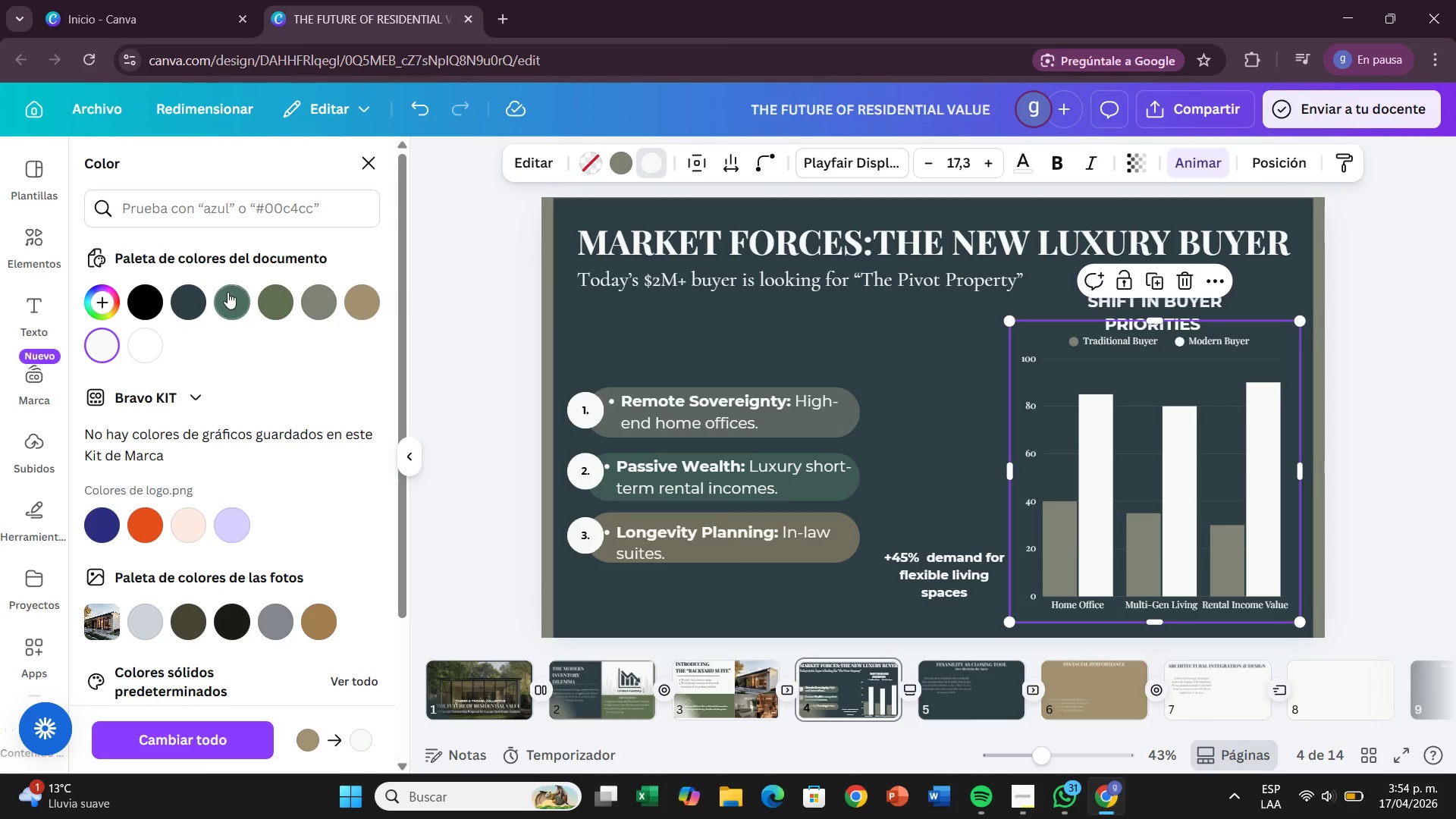 
left_click([226, 294])
 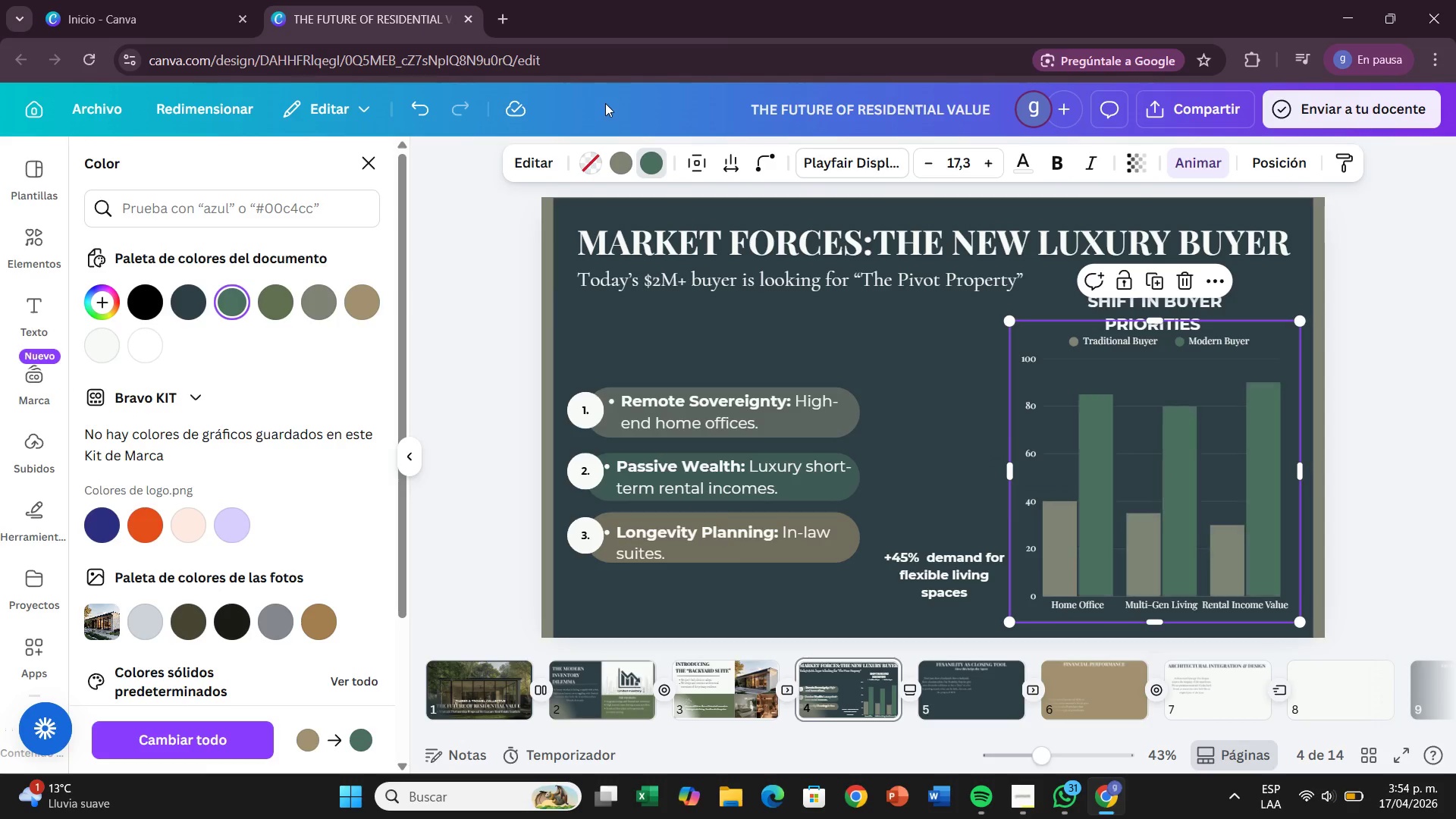 
left_click([95, 350])
 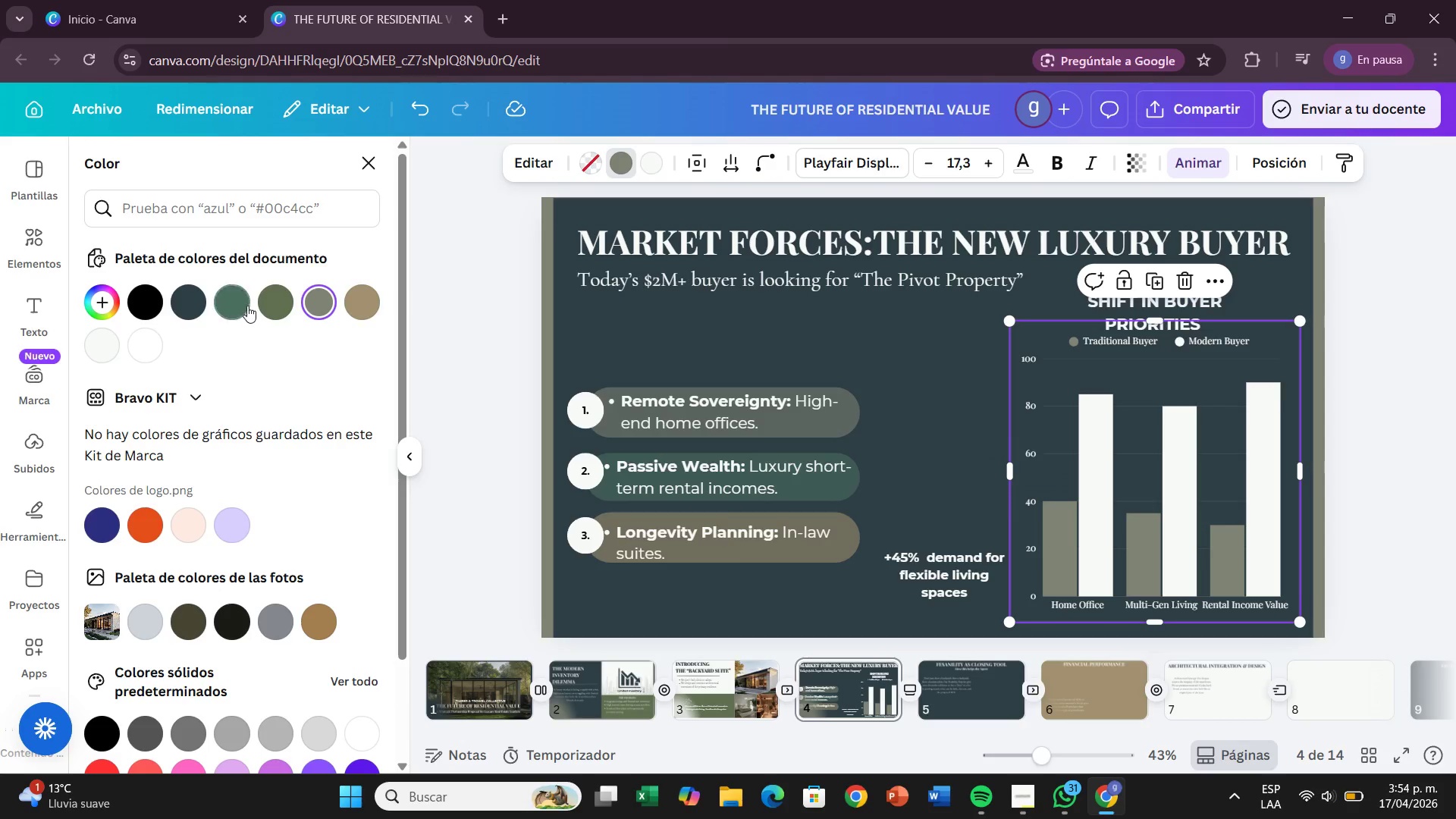 
left_click([244, 303])
 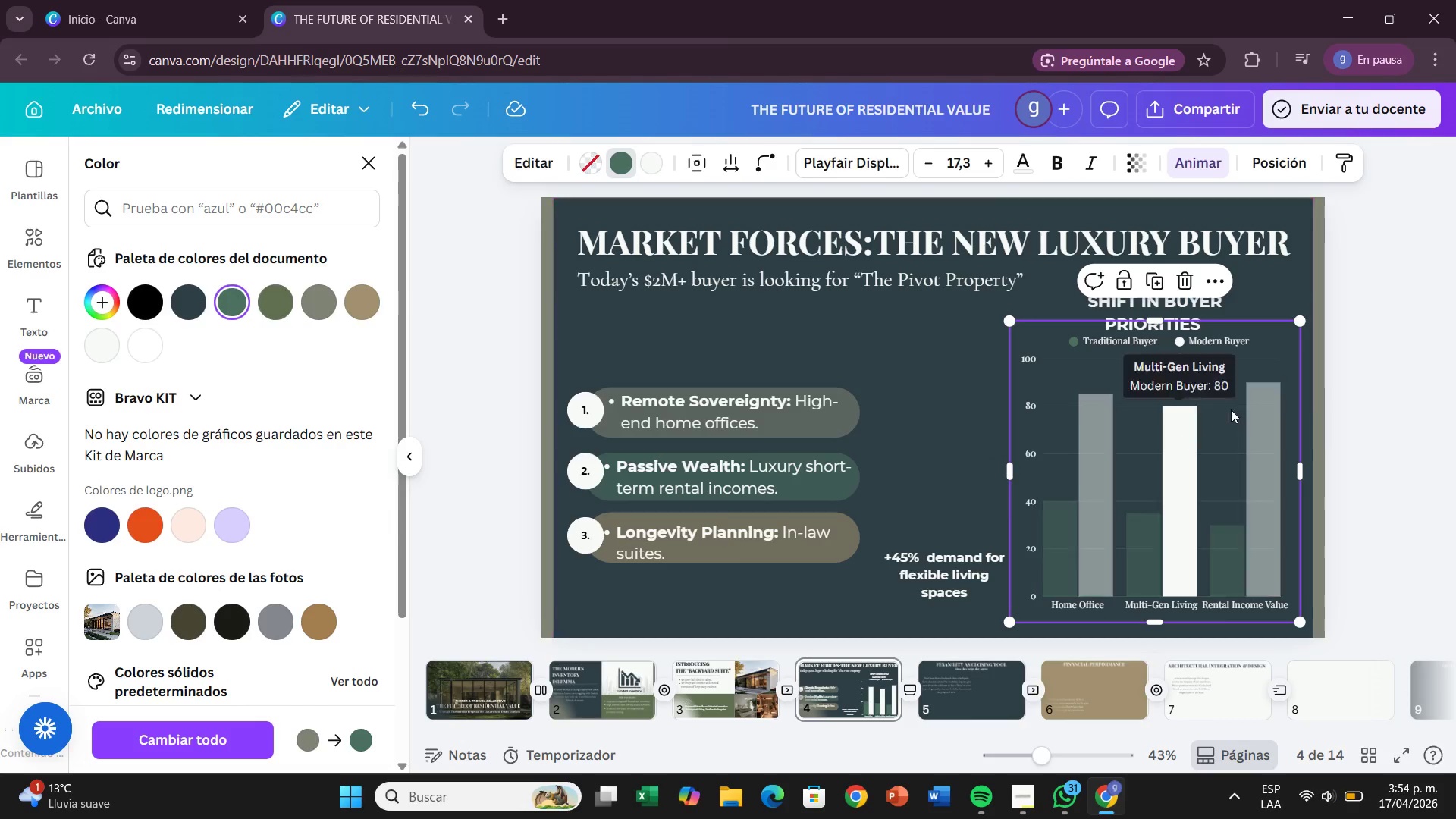 
left_click([1370, 402])
 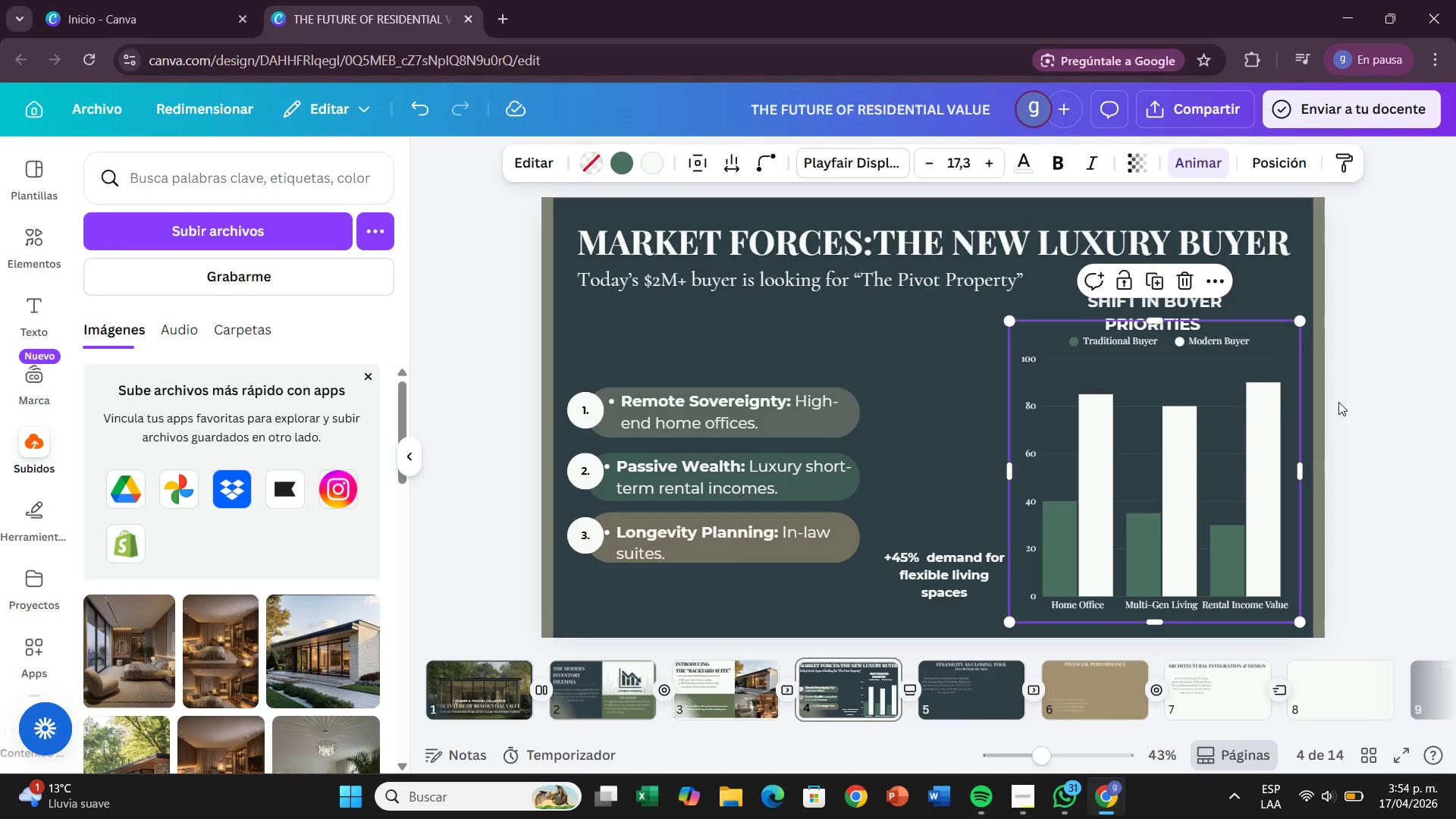 
left_click([1338, 402])
 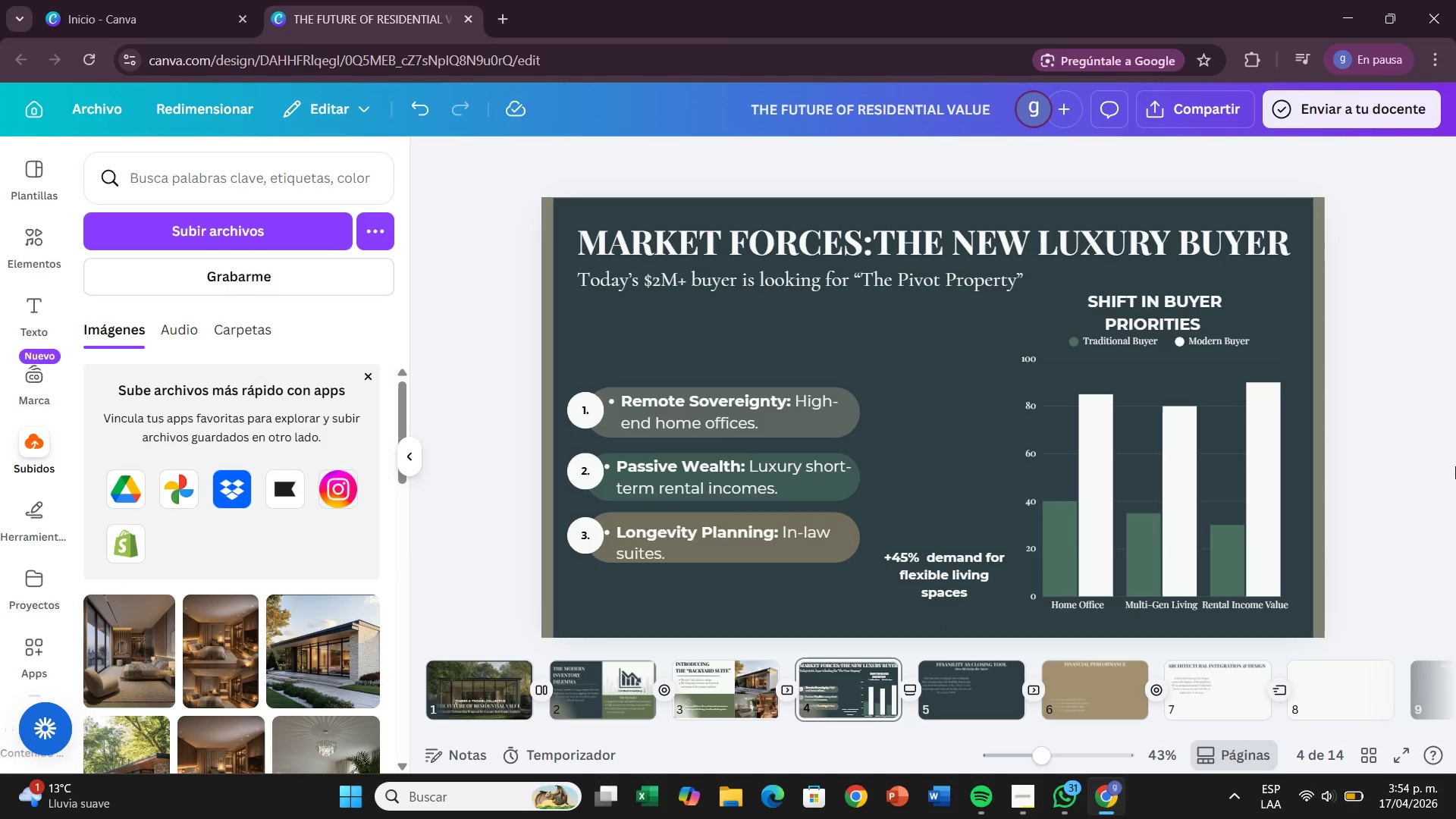 
wait(12.16)
 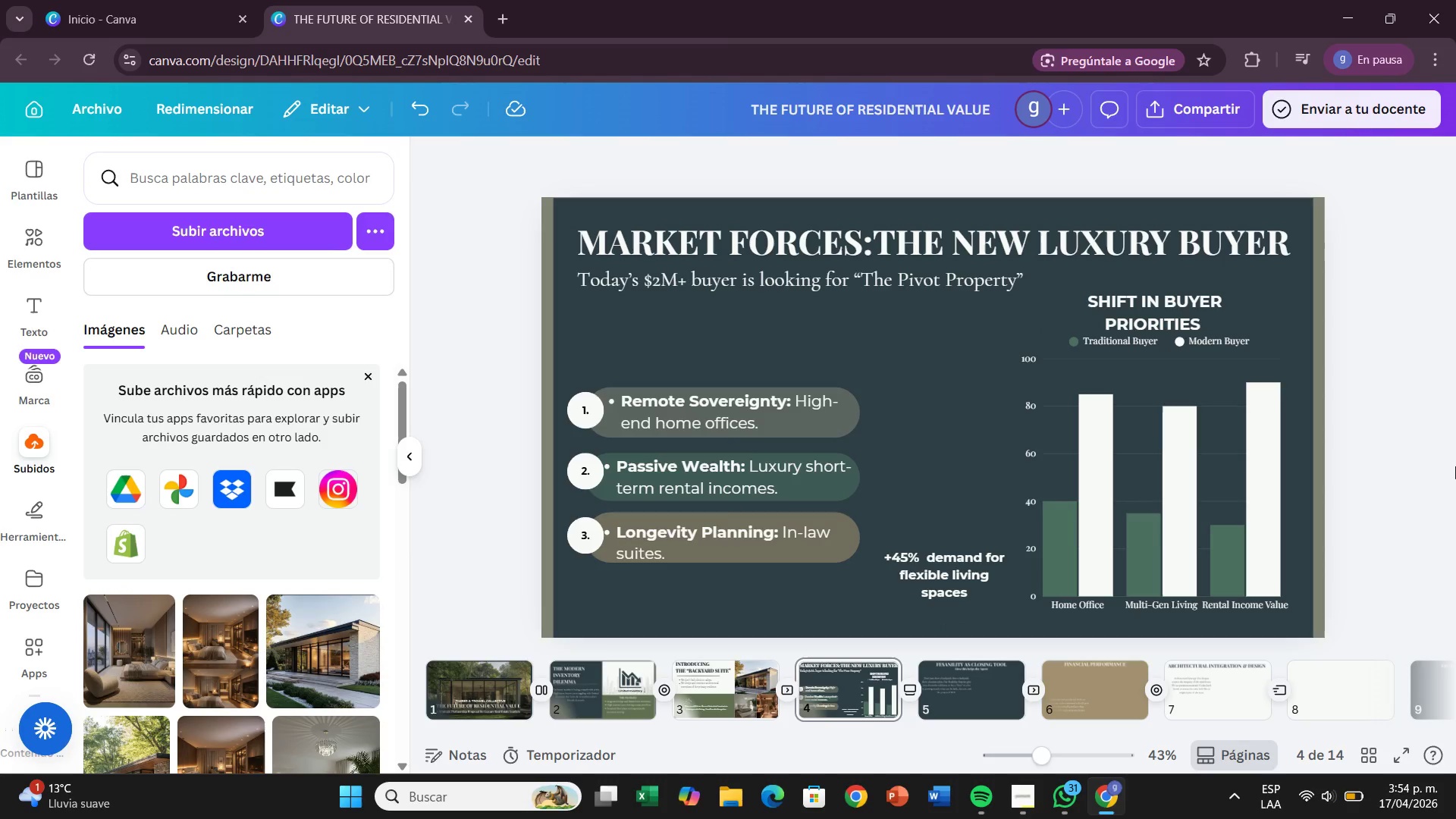 
left_click([987, 698])
 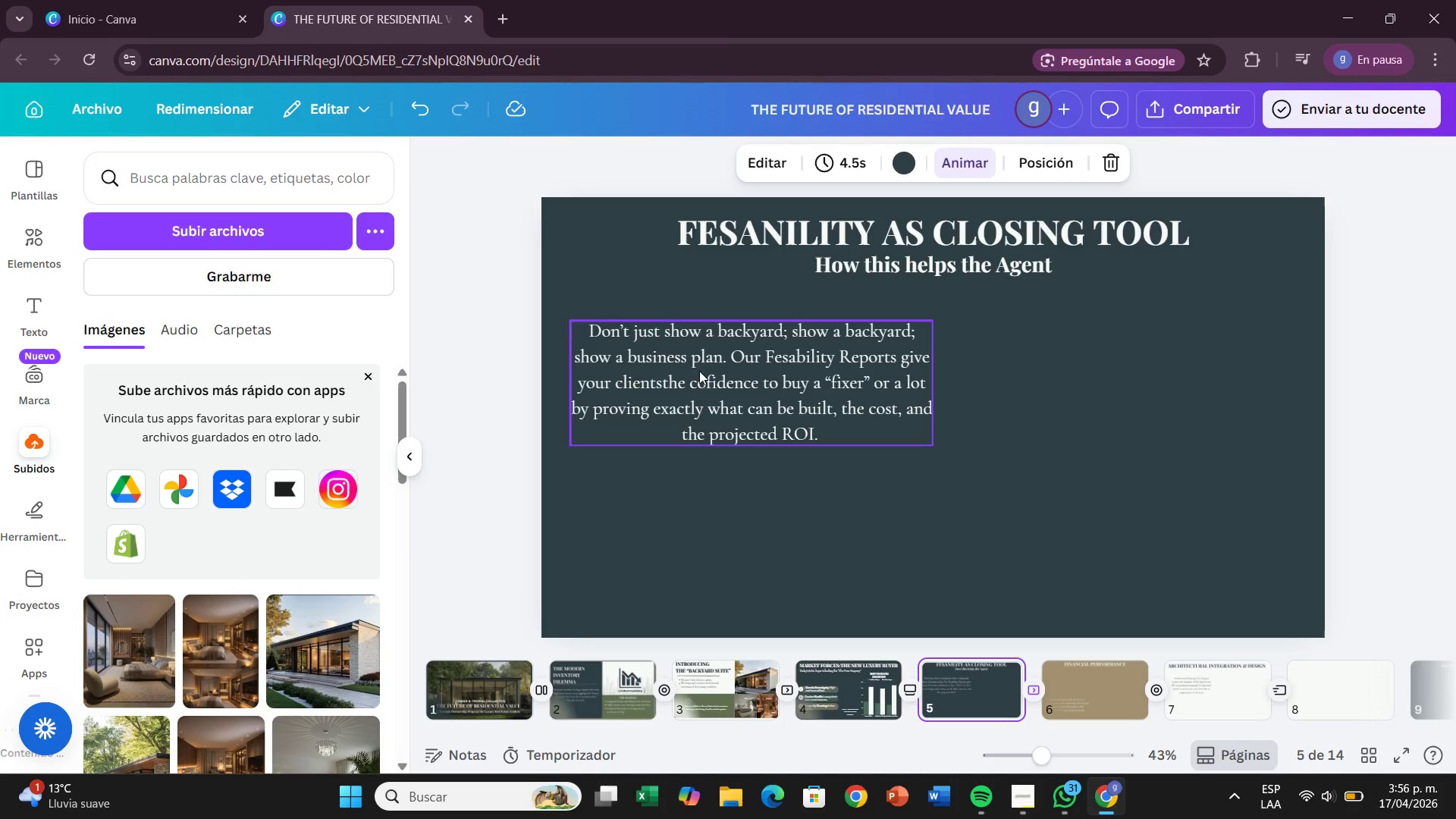 
wait(113.0)
 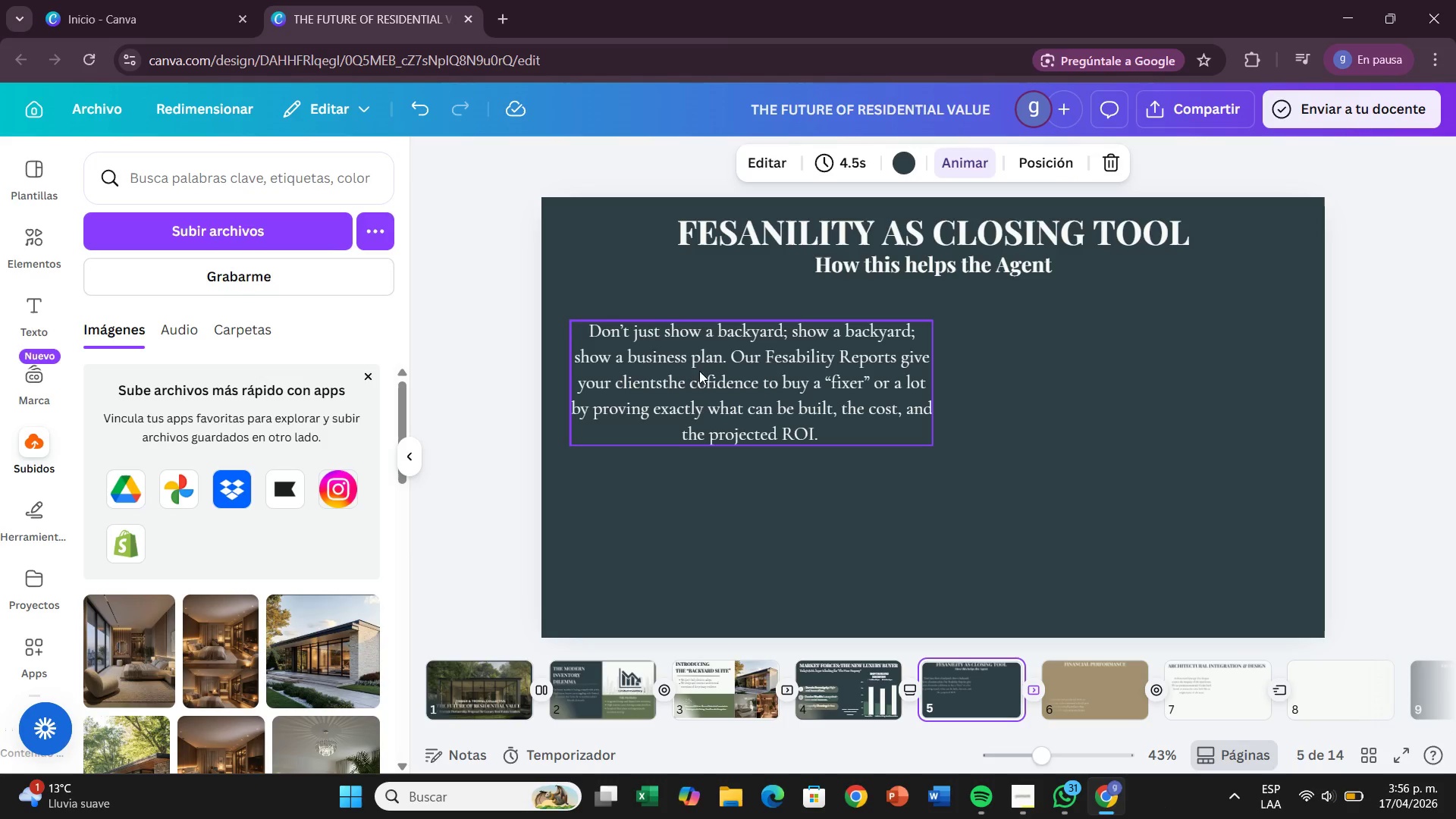 
left_click([8, 234])
 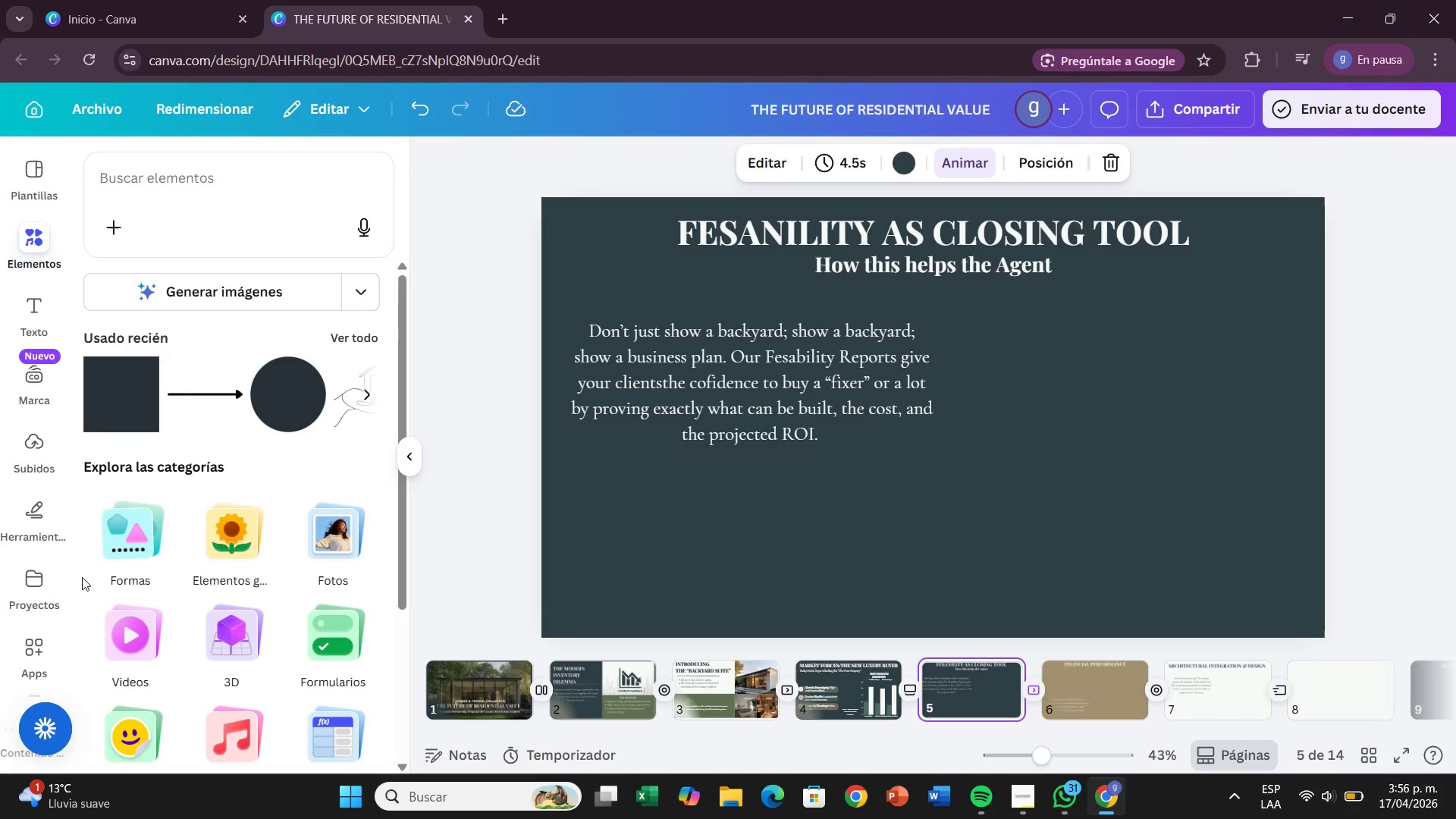 
left_click([106, 547])
 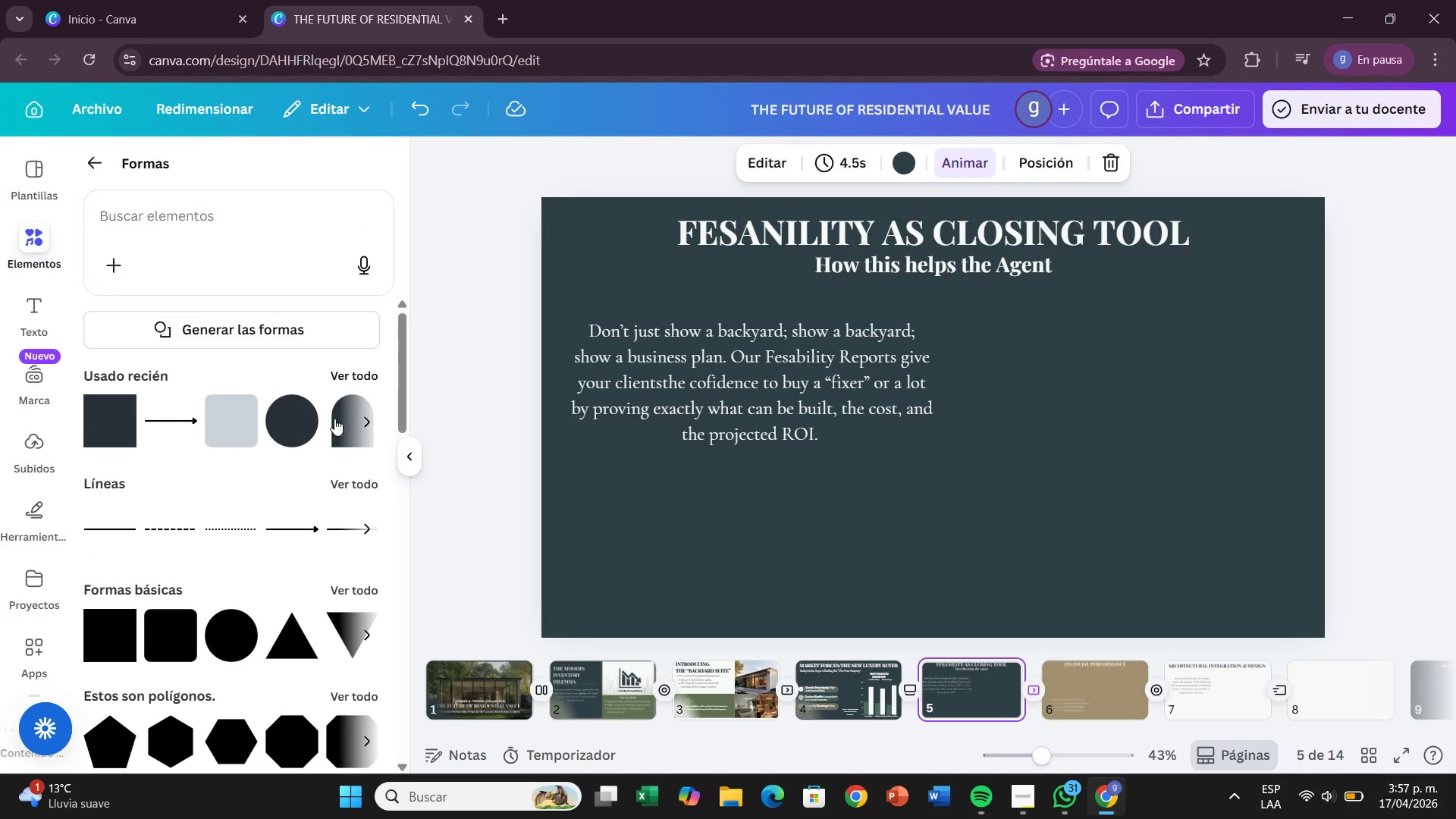 
left_click([352, 585])
 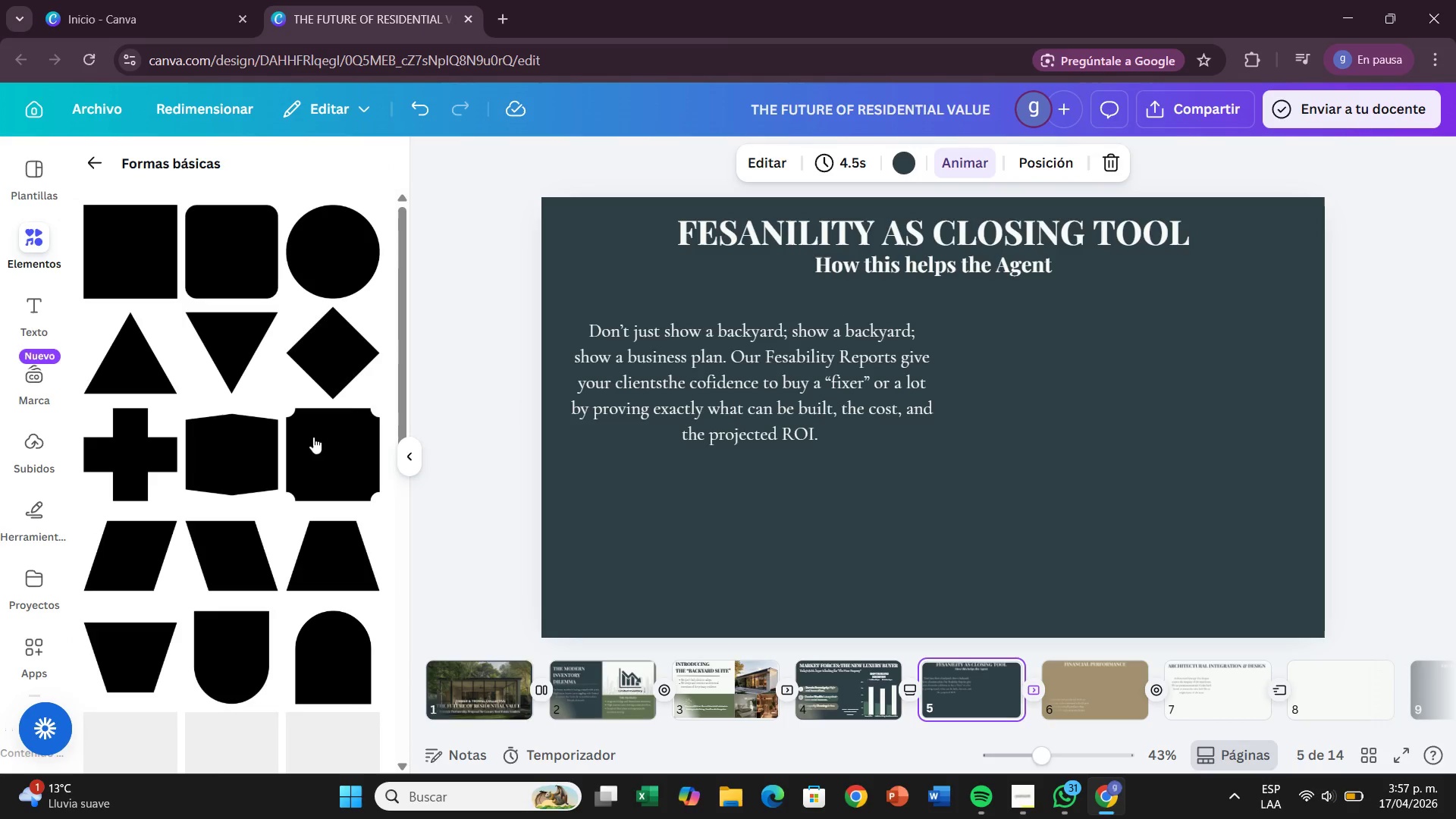 
scroll: coordinate [329, 447], scroll_direction: down, amount: 2.0
 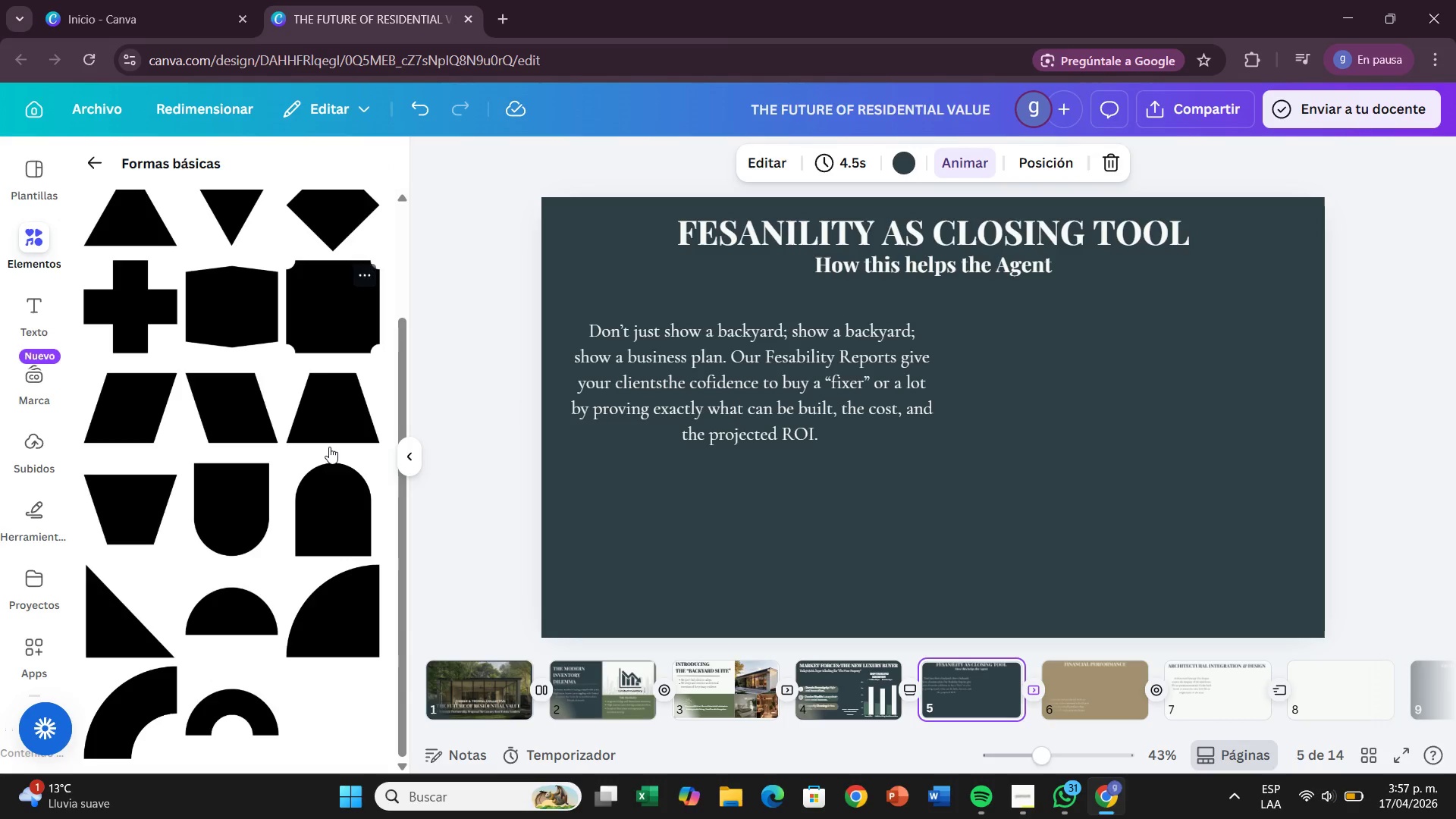 
scroll: coordinate [334, 413], scroll_direction: up, amount: 1.0
 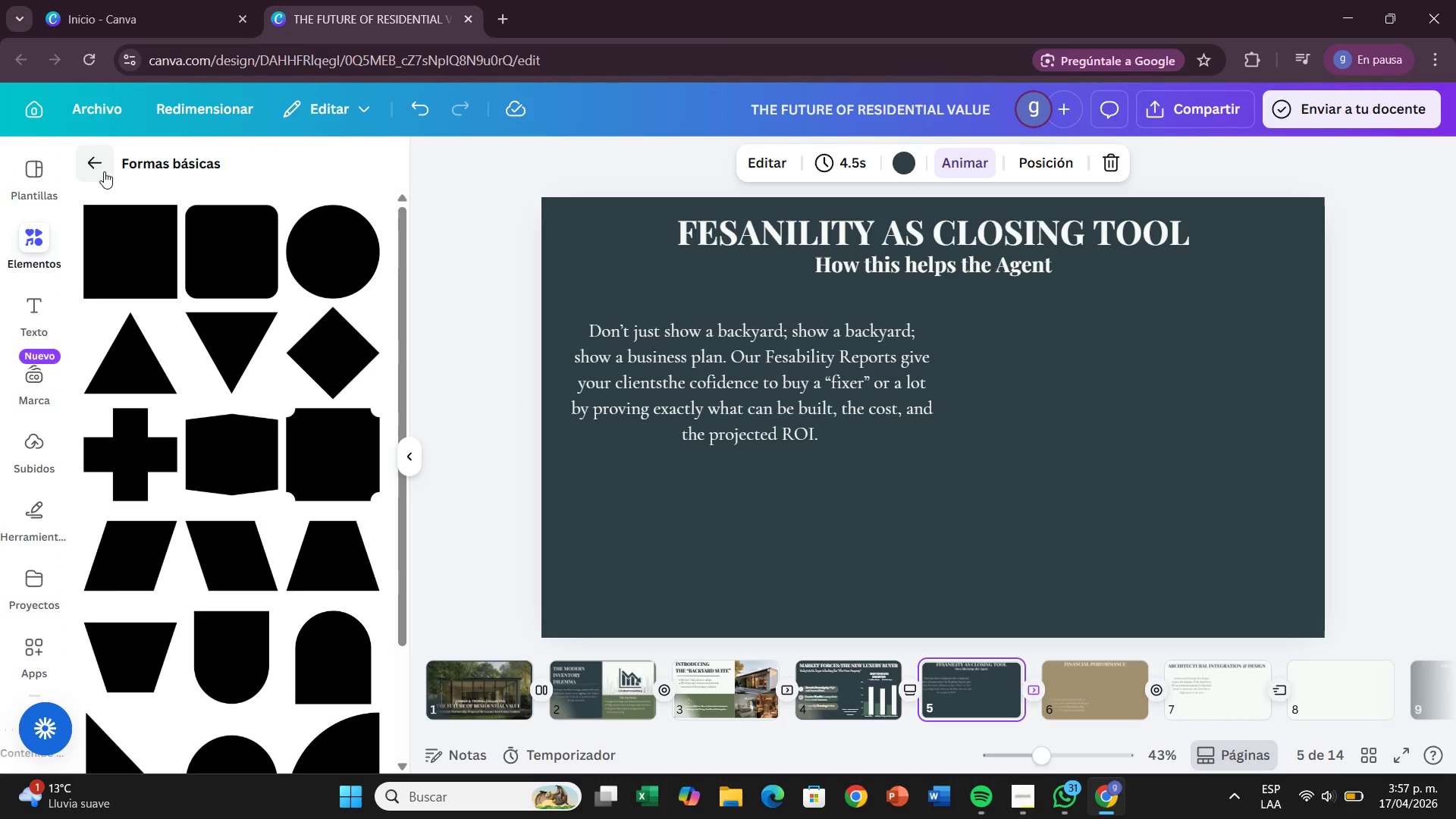 
left_click([104, 166])
 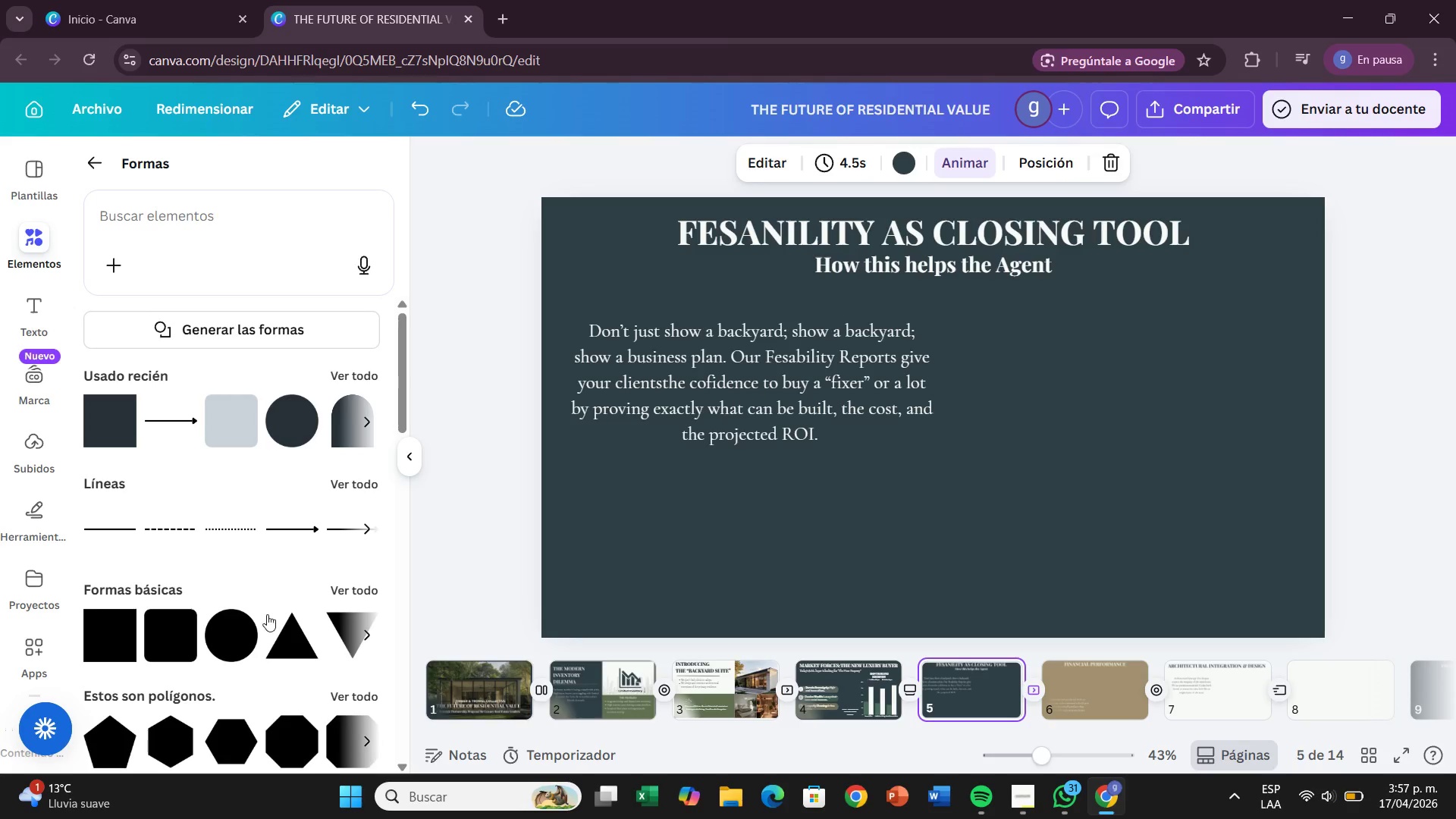 
scroll: coordinate [301, 538], scroll_direction: down, amount: 4.0
 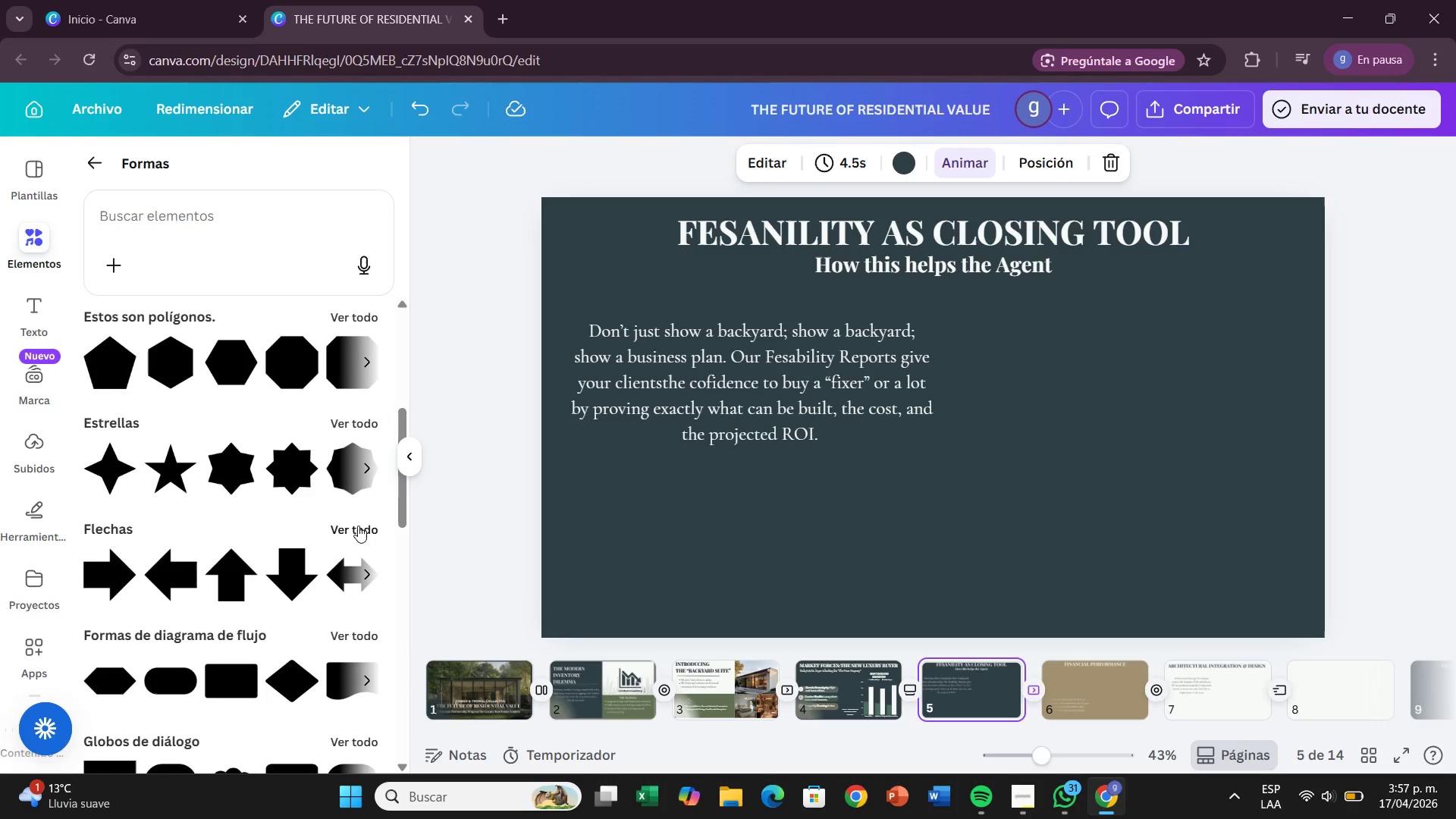 
left_click([358, 526])
 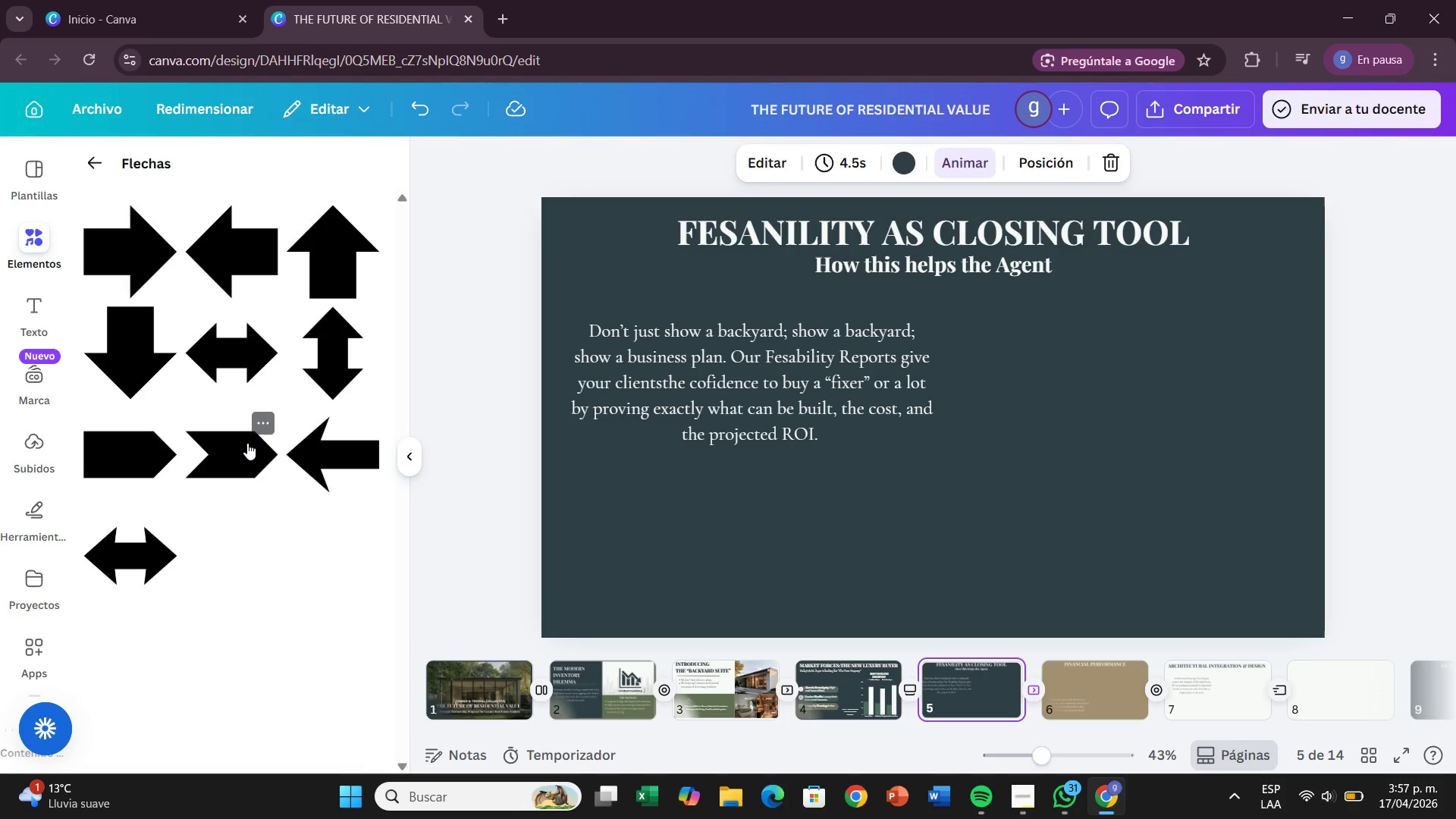 
left_click_drag(start_coordinate=[247, 443], to_coordinate=[695, 482])
 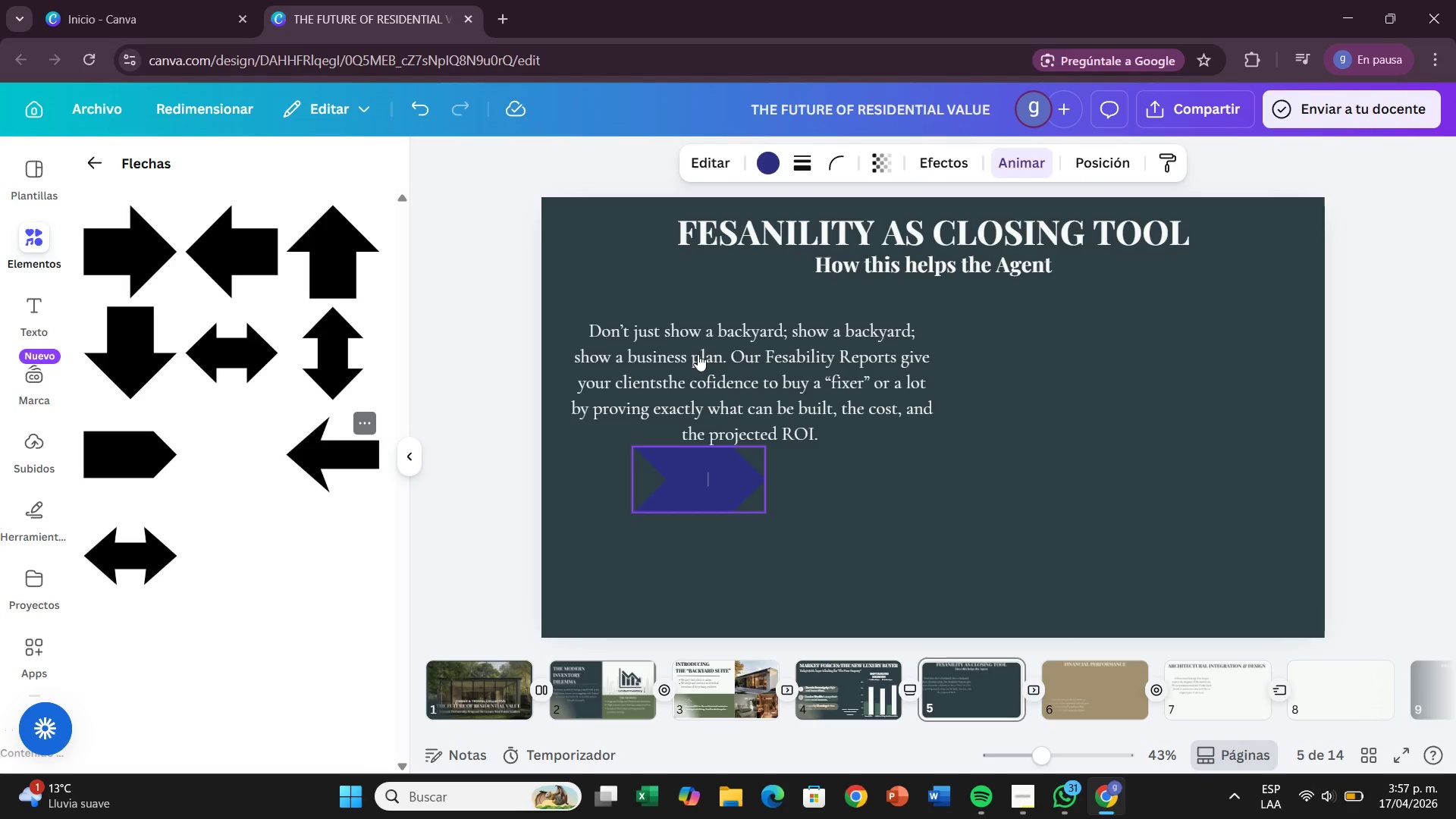 
left_click([698, 354])
 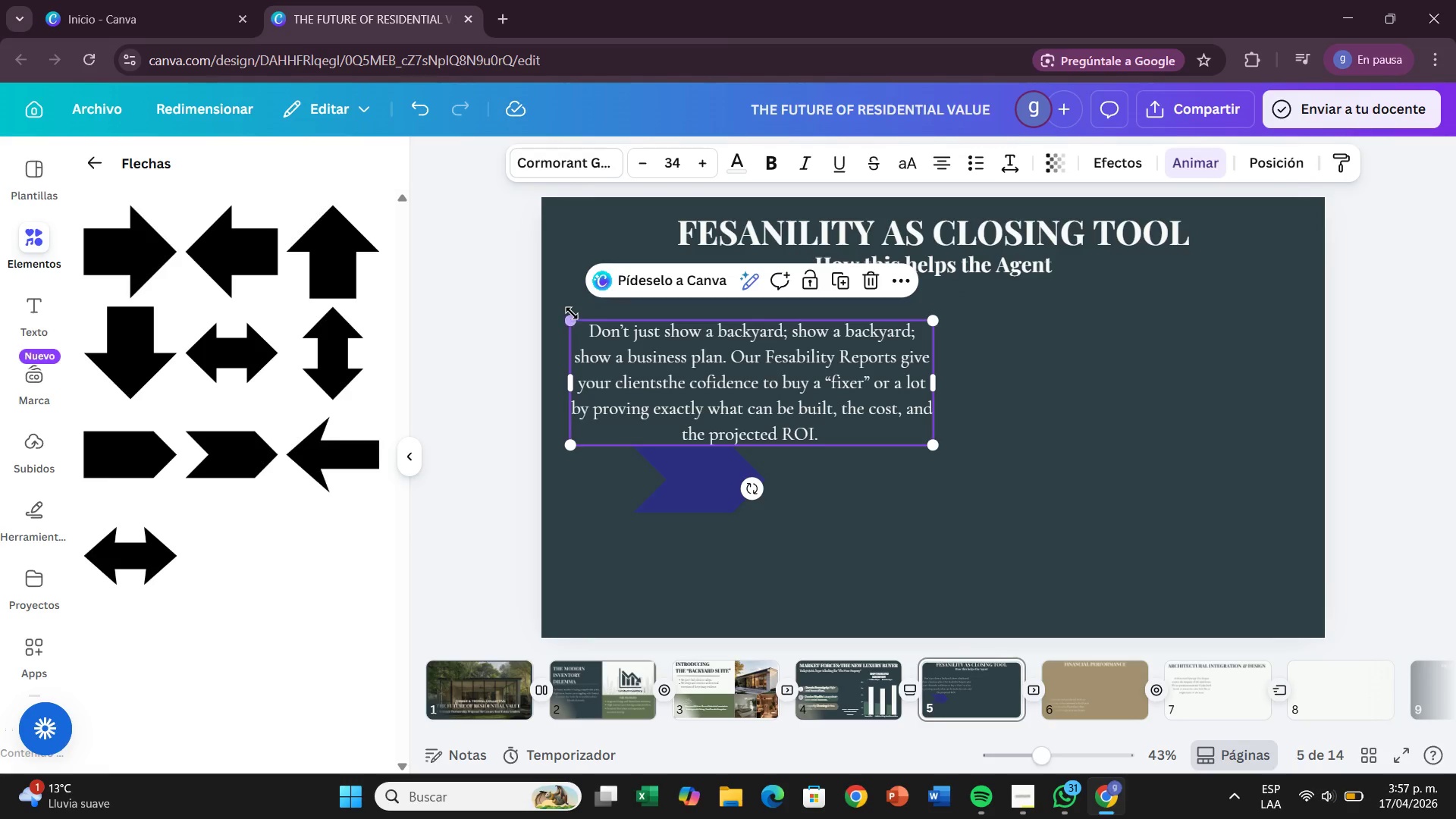 
left_click_drag(start_coordinate=[573, 313], to_coordinate=[645, 412])
 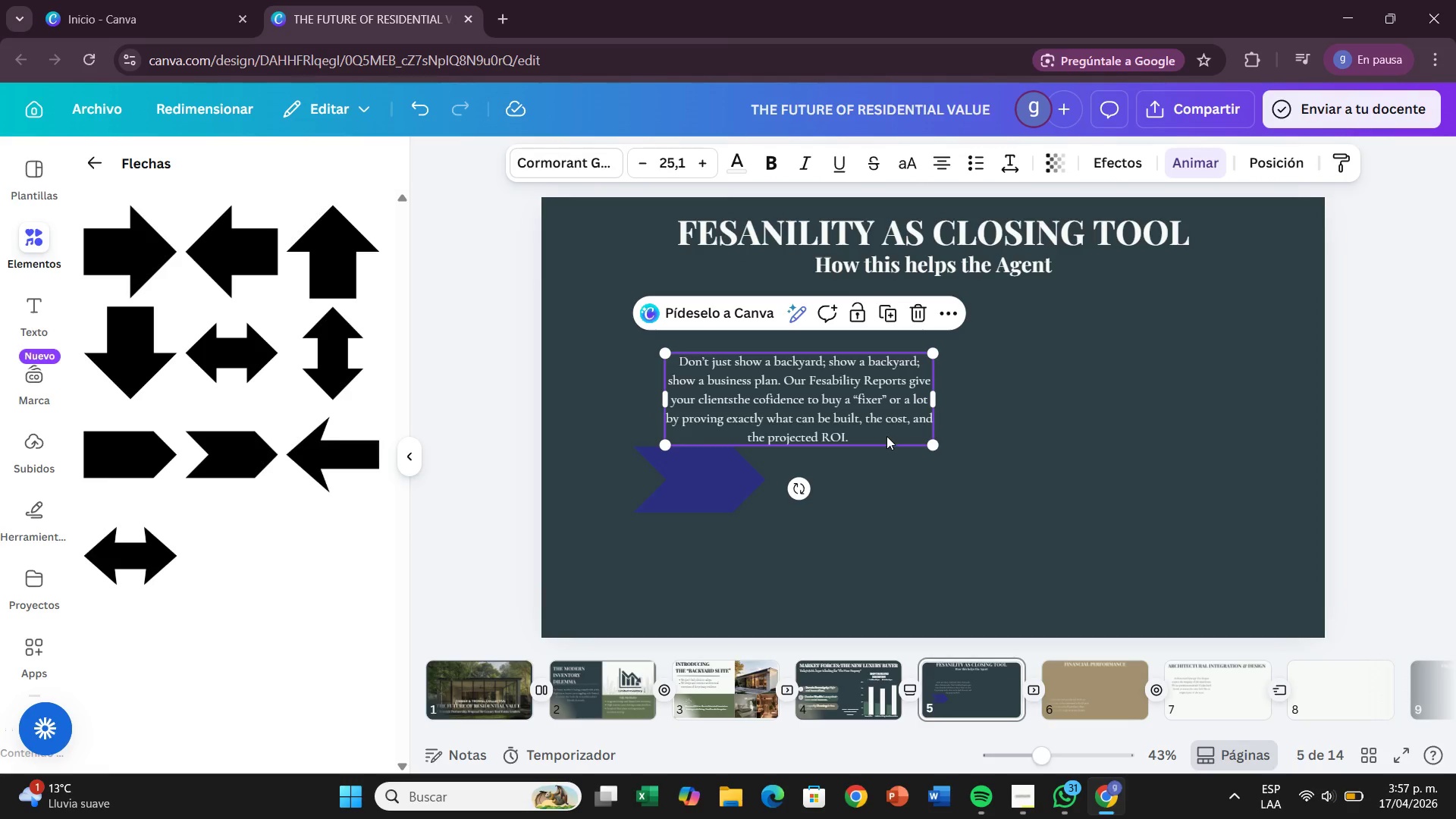 
left_click_drag(start_coordinate=[886, 436], to_coordinate=[1250, 371])
 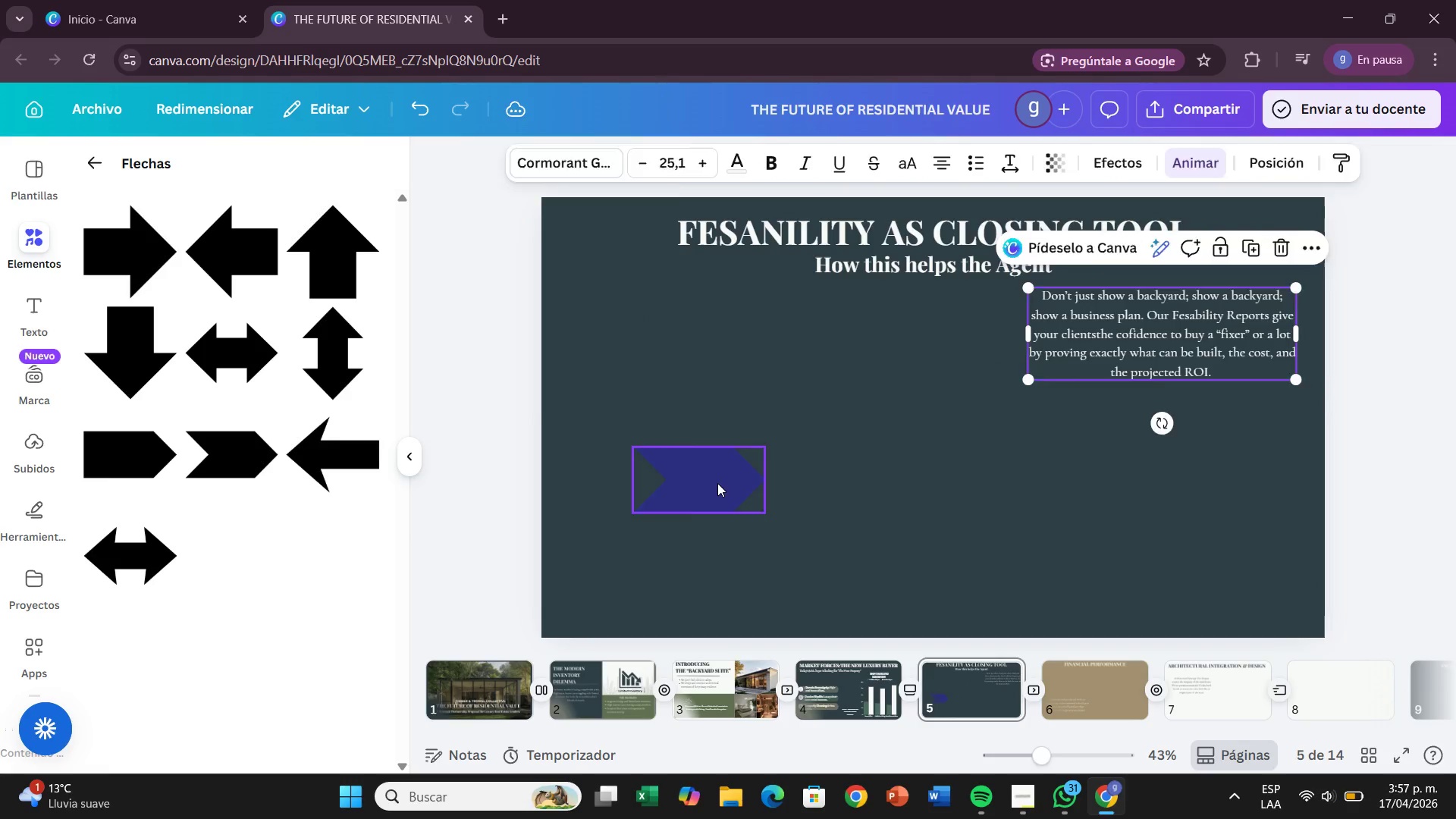 
left_click_drag(start_coordinate=[717, 483], to_coordinate=[676, 404])
 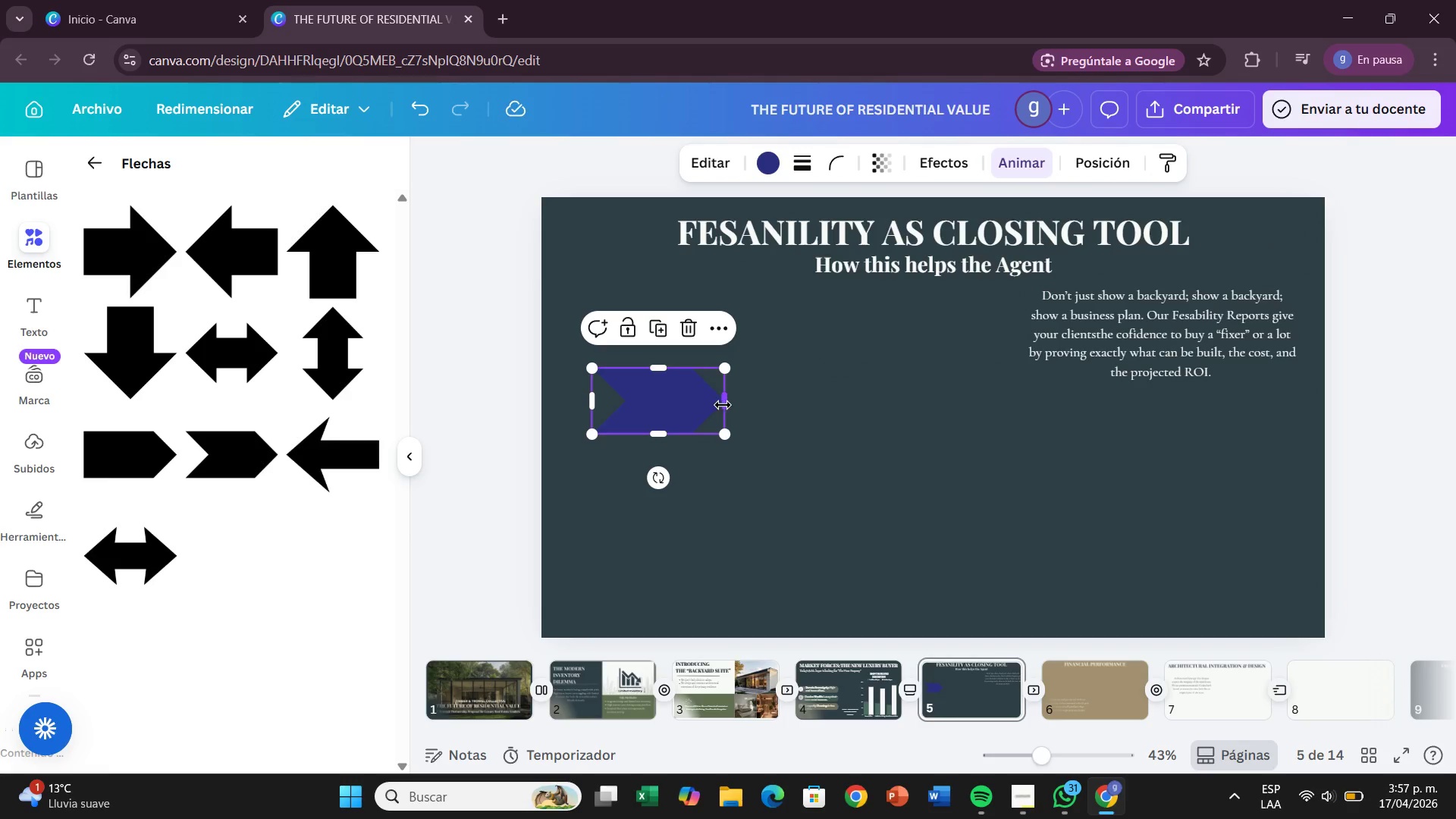 
left_click_drag(start_coordinate=[723, 405], to_coordinate=[791, 403])
 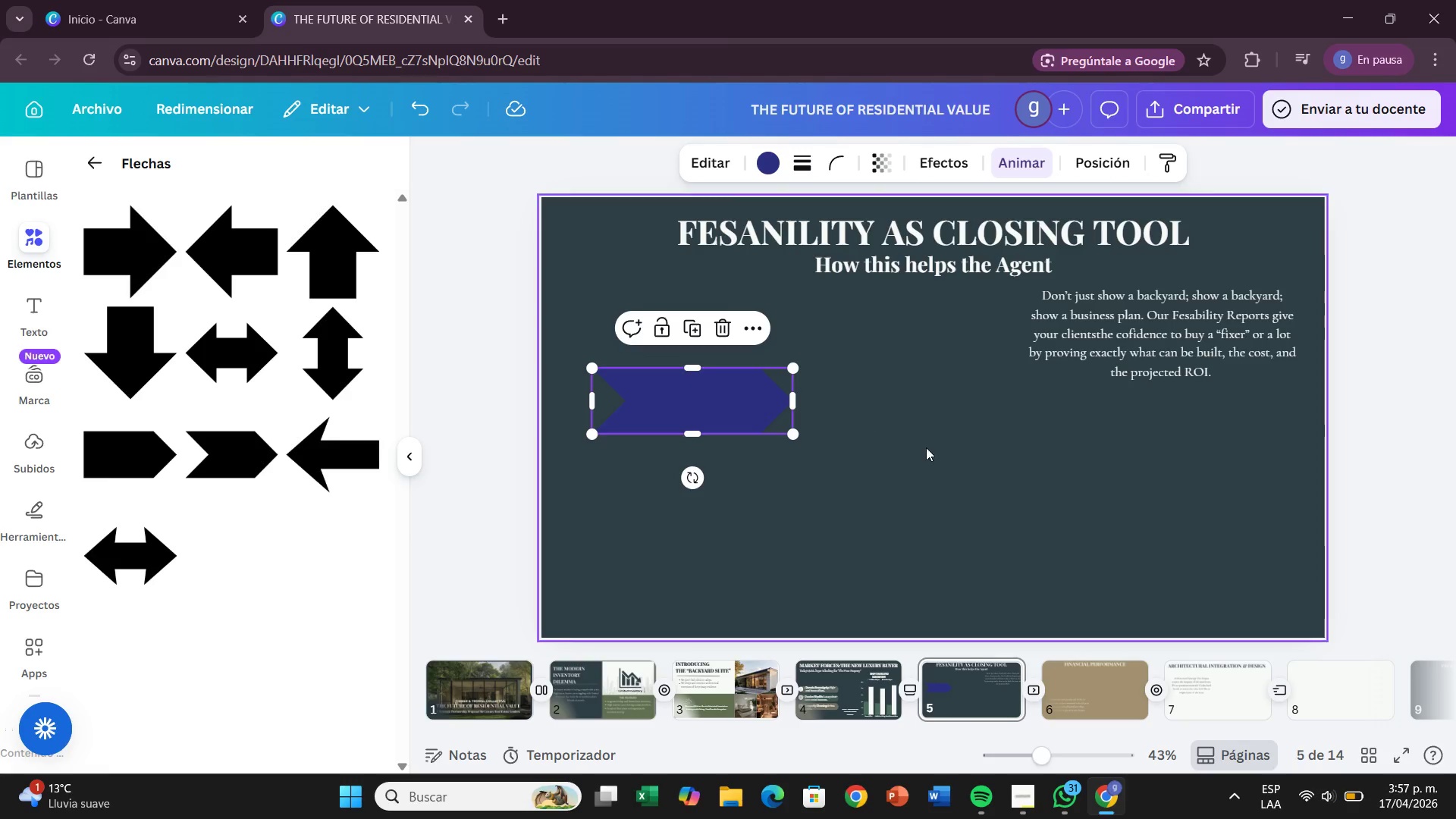 
left_click([933, 449])
 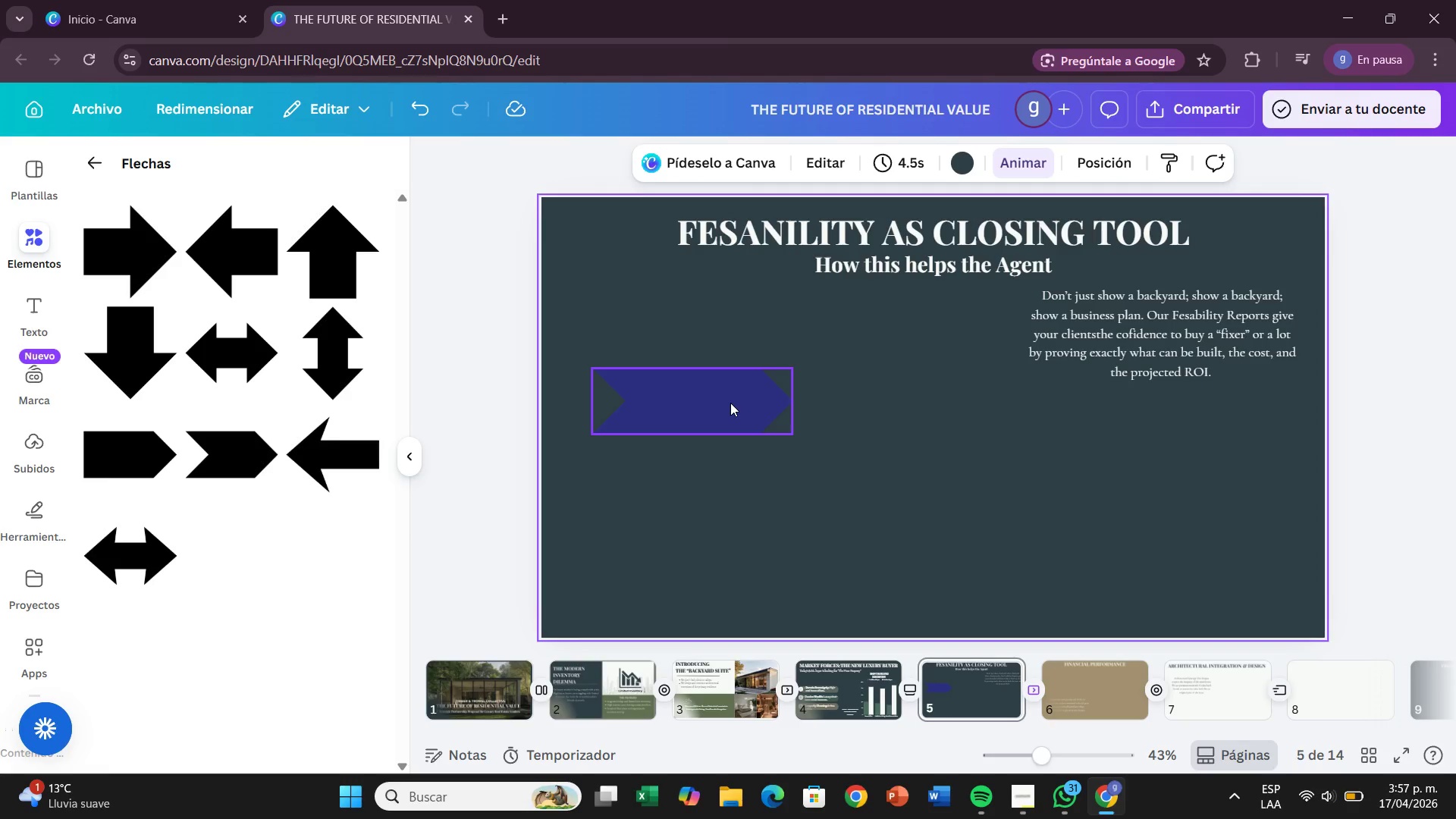 
wait(5.51)
 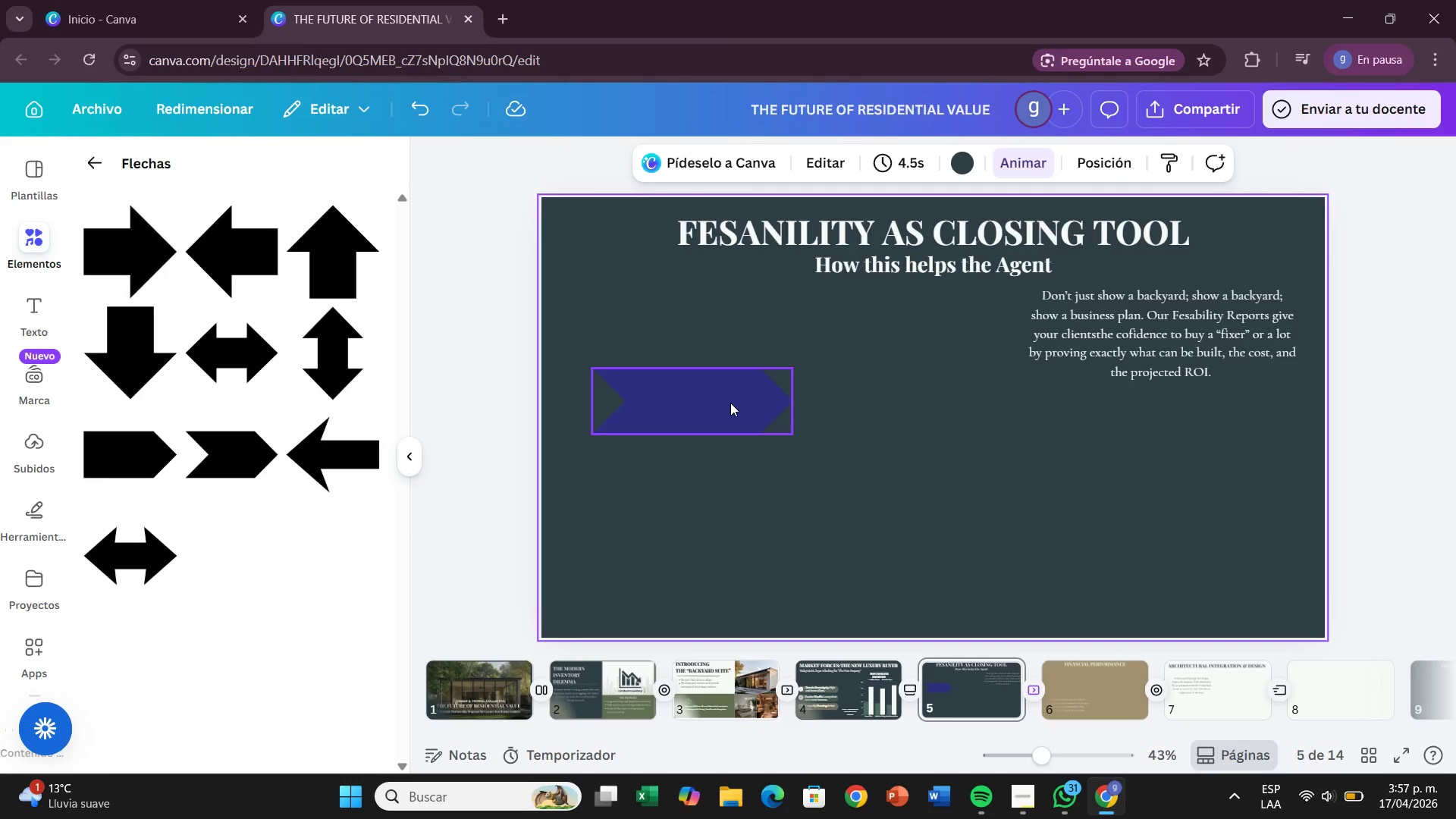 
left_click([766, 403])
 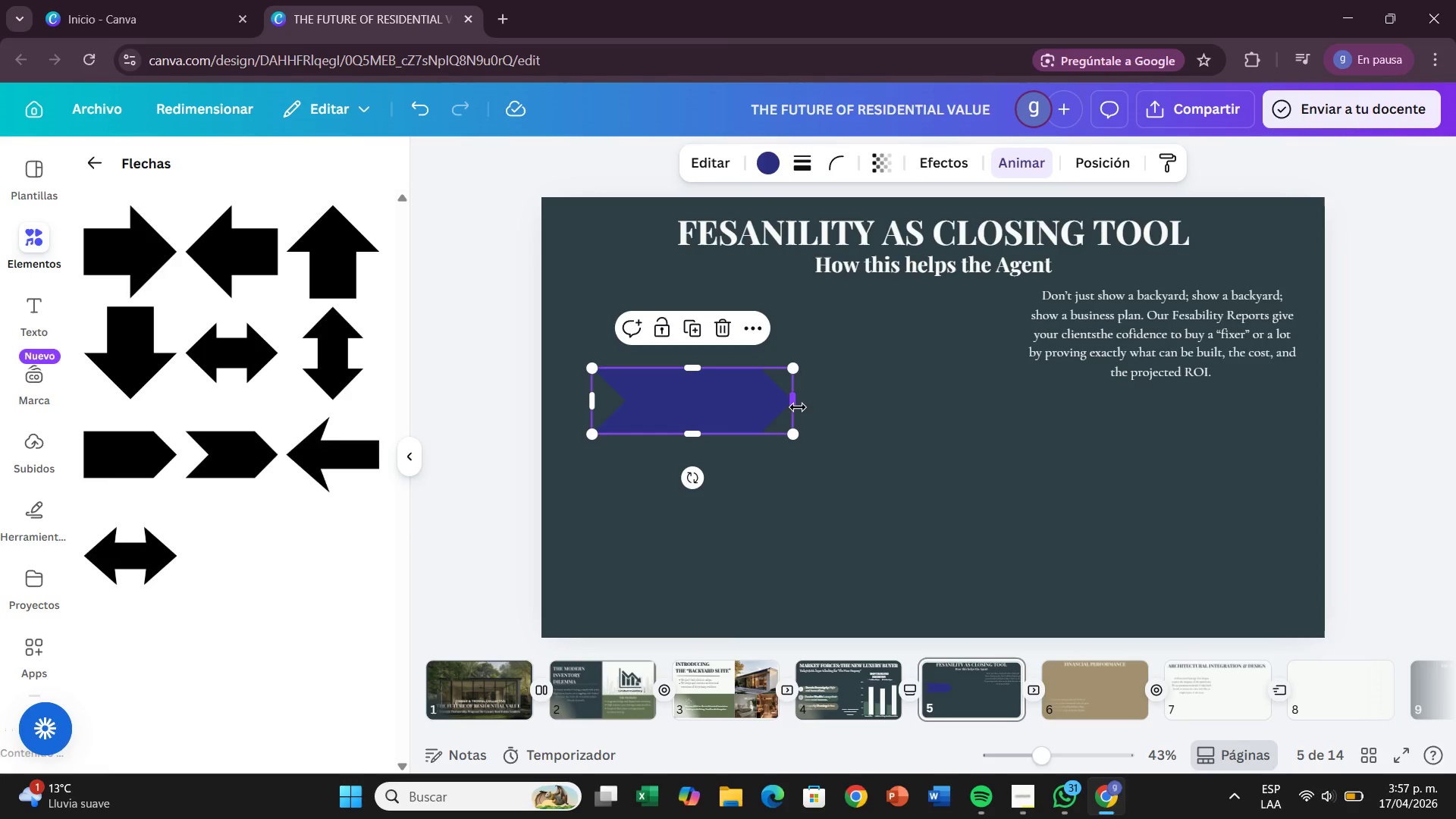 
left_click_drag(start_coordinate=[798, 407], to_coordinate=[783, 404])
 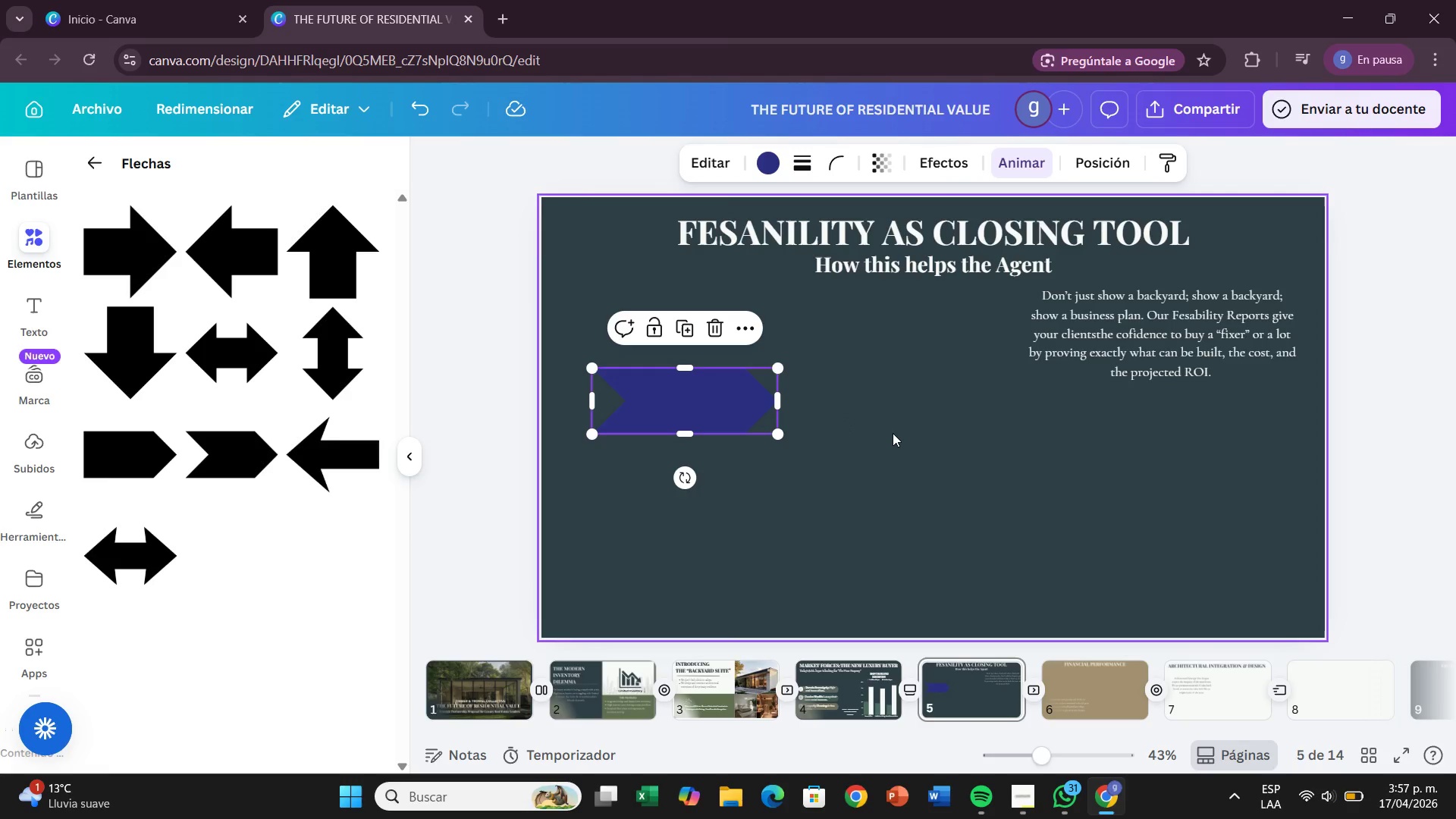 
left_click([893, 433])
 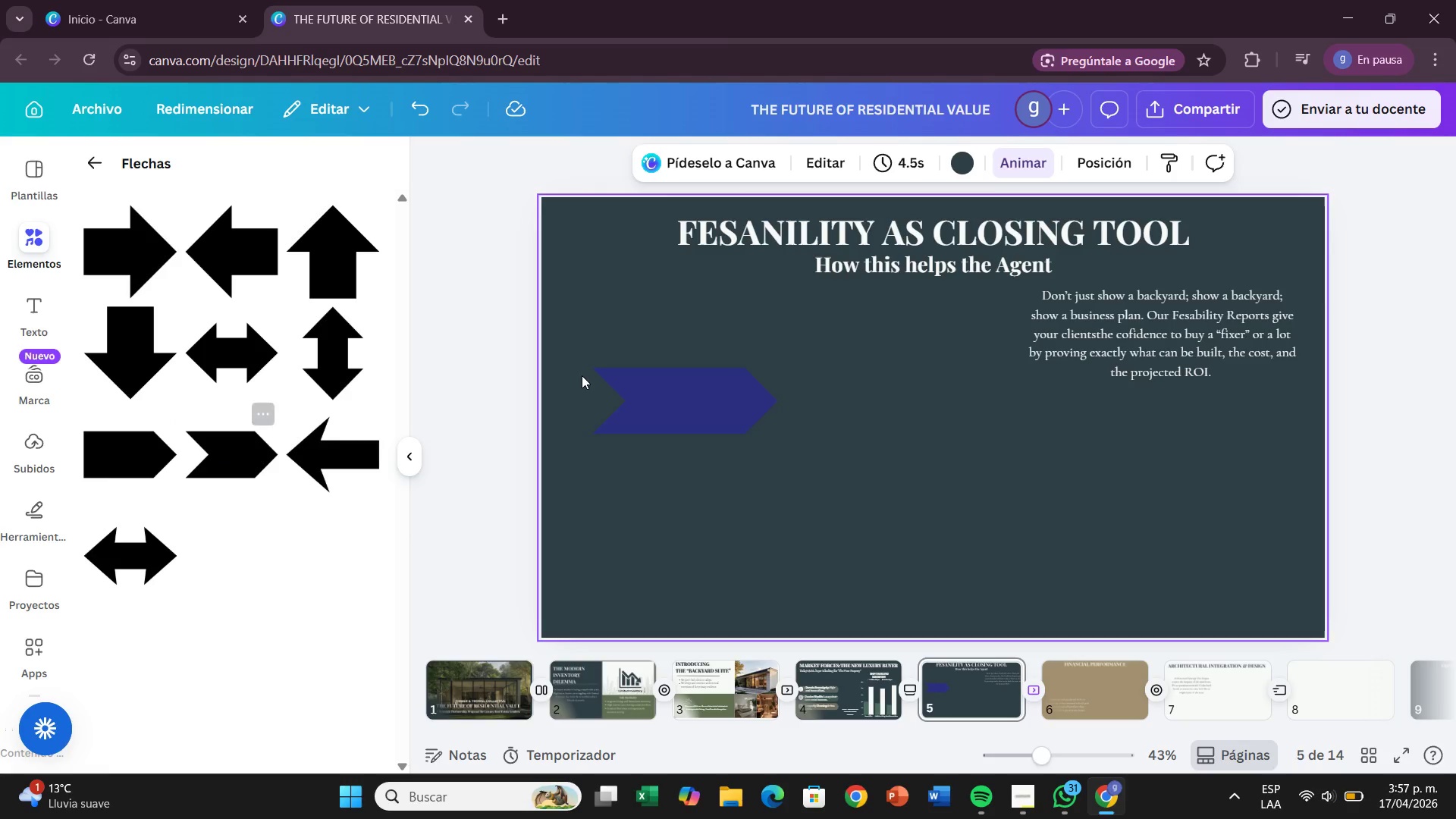 
left_click([632, 388])
 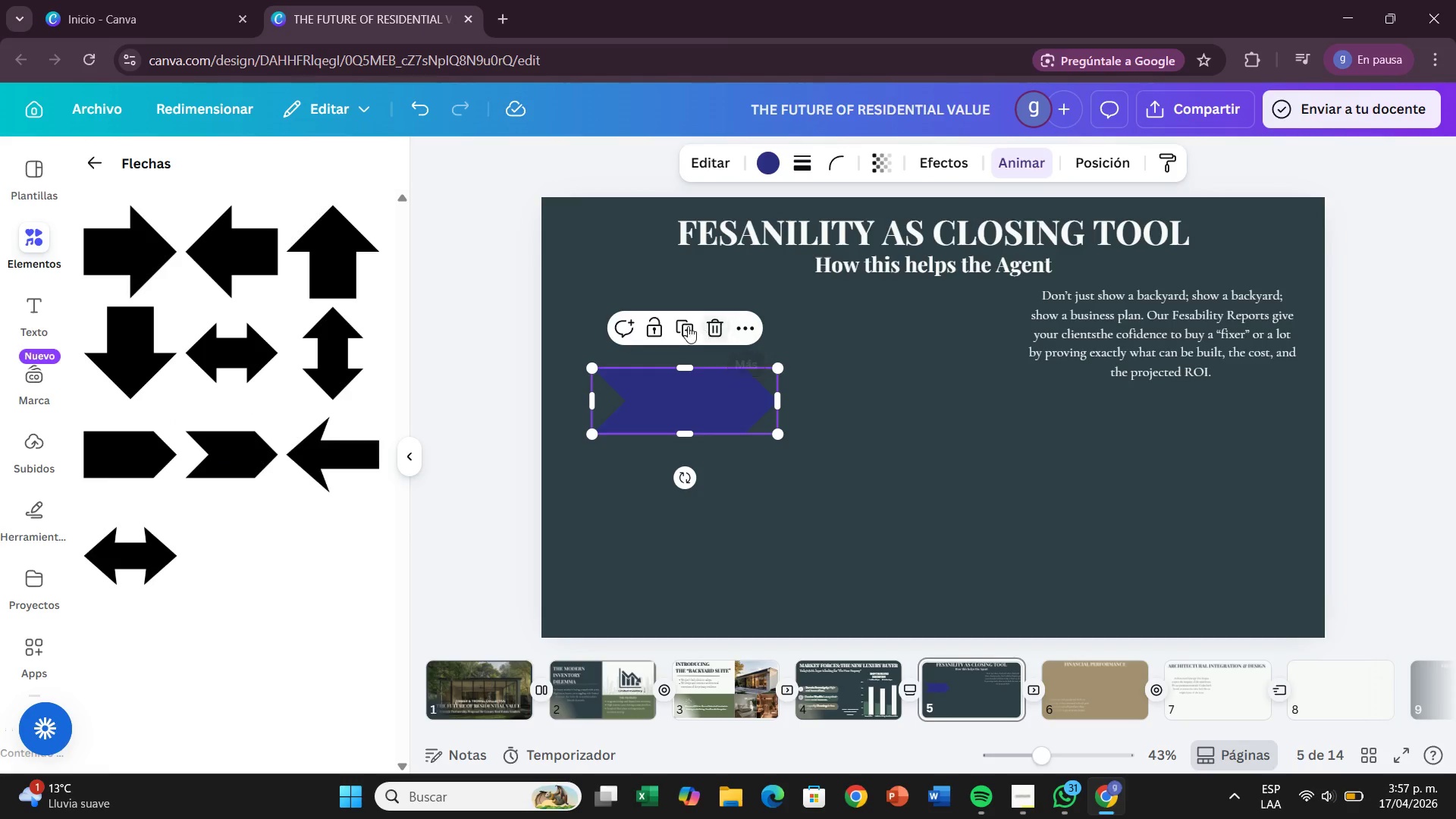 
left_click([686, 326])
 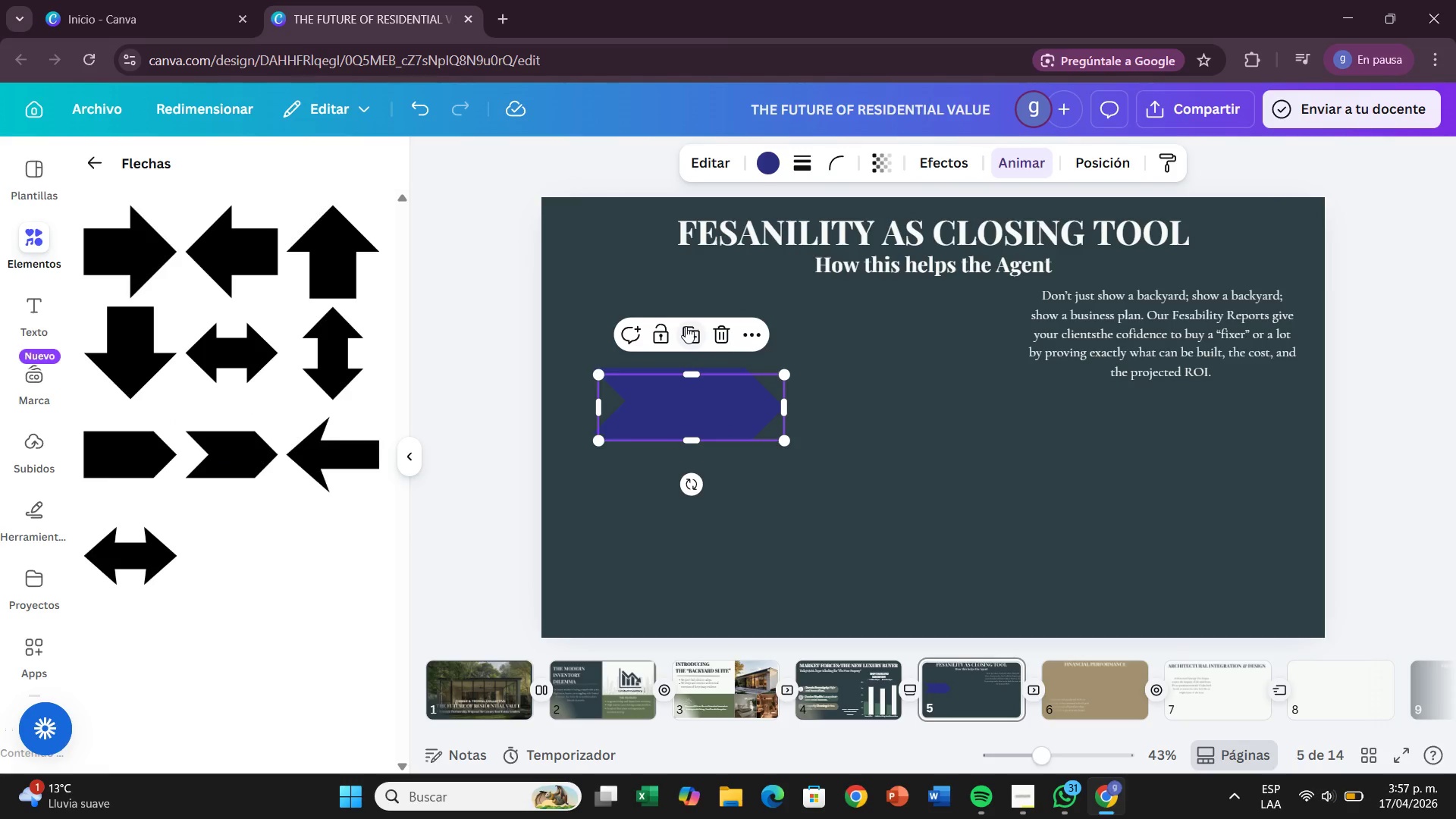 
left_click([686, 326])
 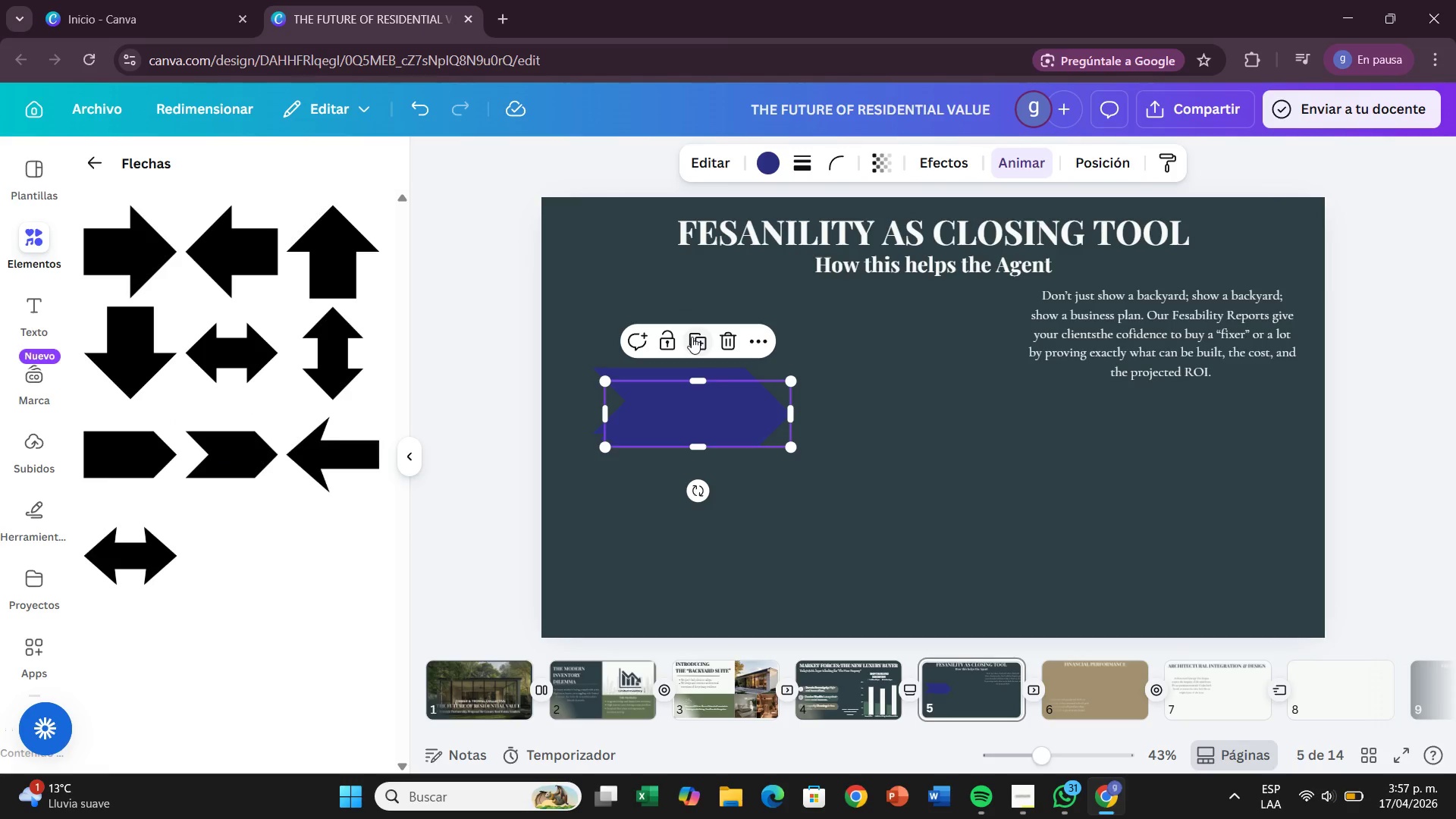 
left_click([693, 337])
 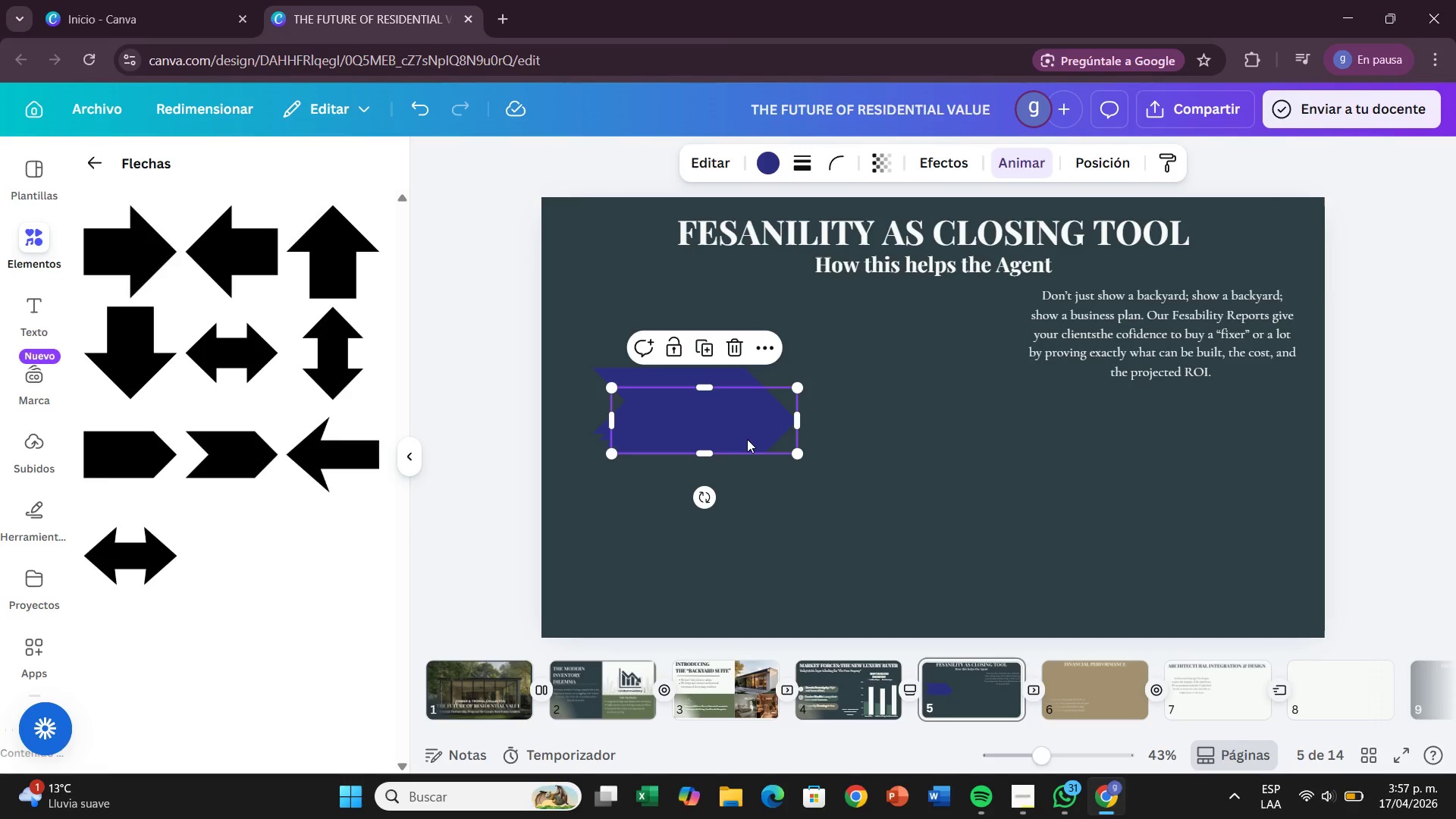 
left_click_drag(start_coordinate=[747, 439], to_coordinate=[1244, 427])
 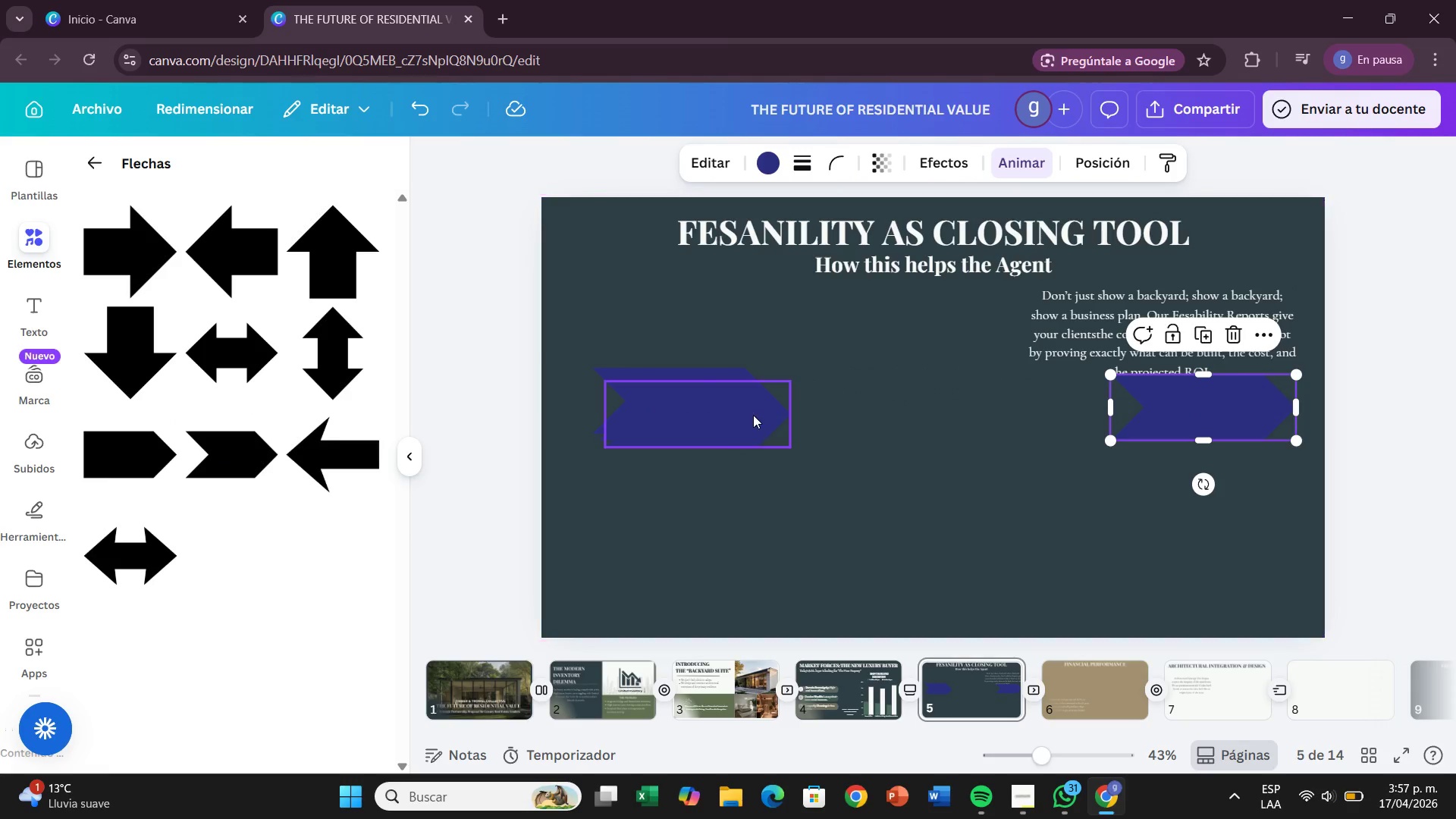 
left_click_drag(start_coordinate=[753, 415], to_coordinate=[1050, 404])
 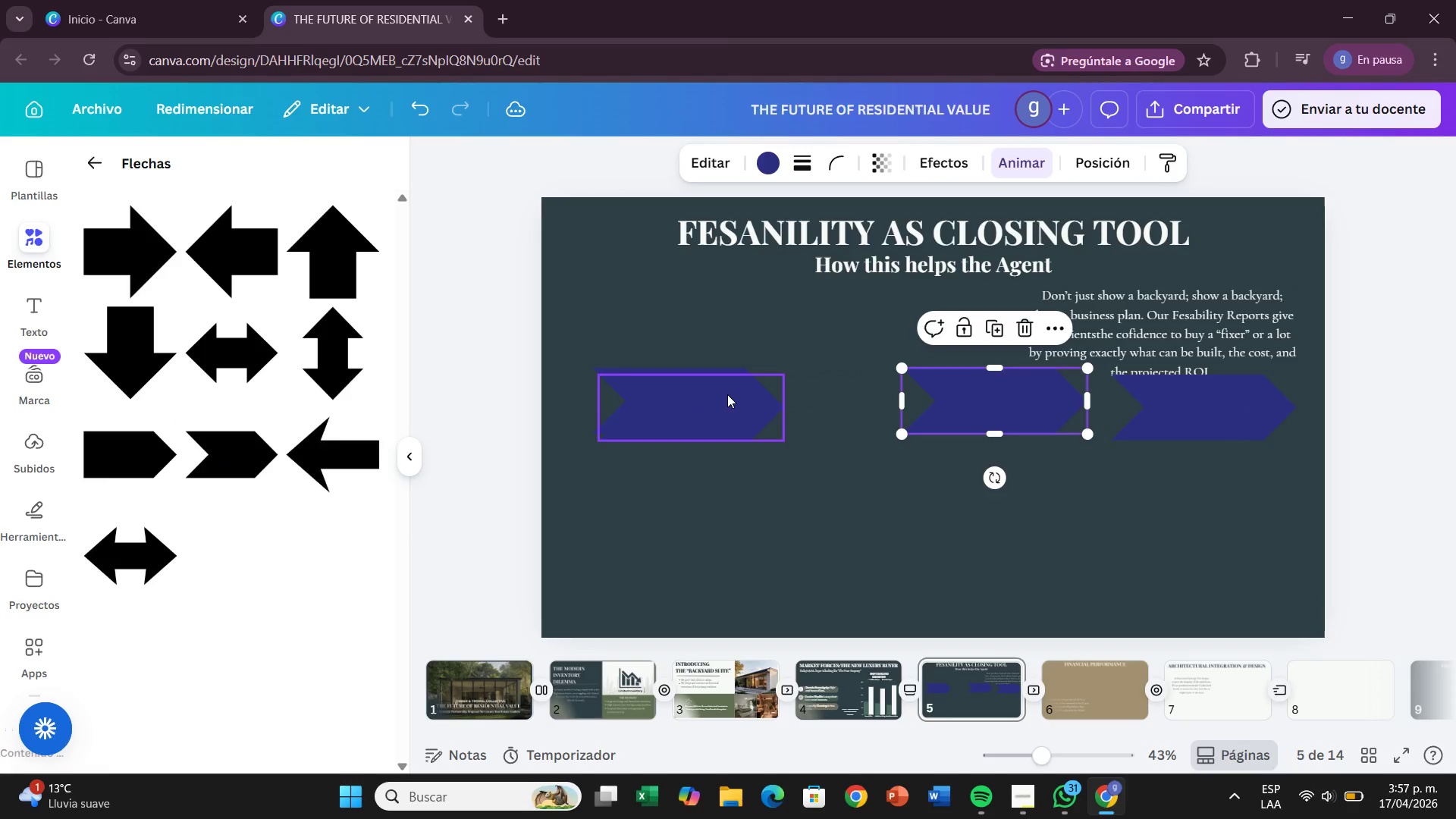 
left_click_drag(start_coordinate=[726, 394], to_coordinate=[857, 385])
 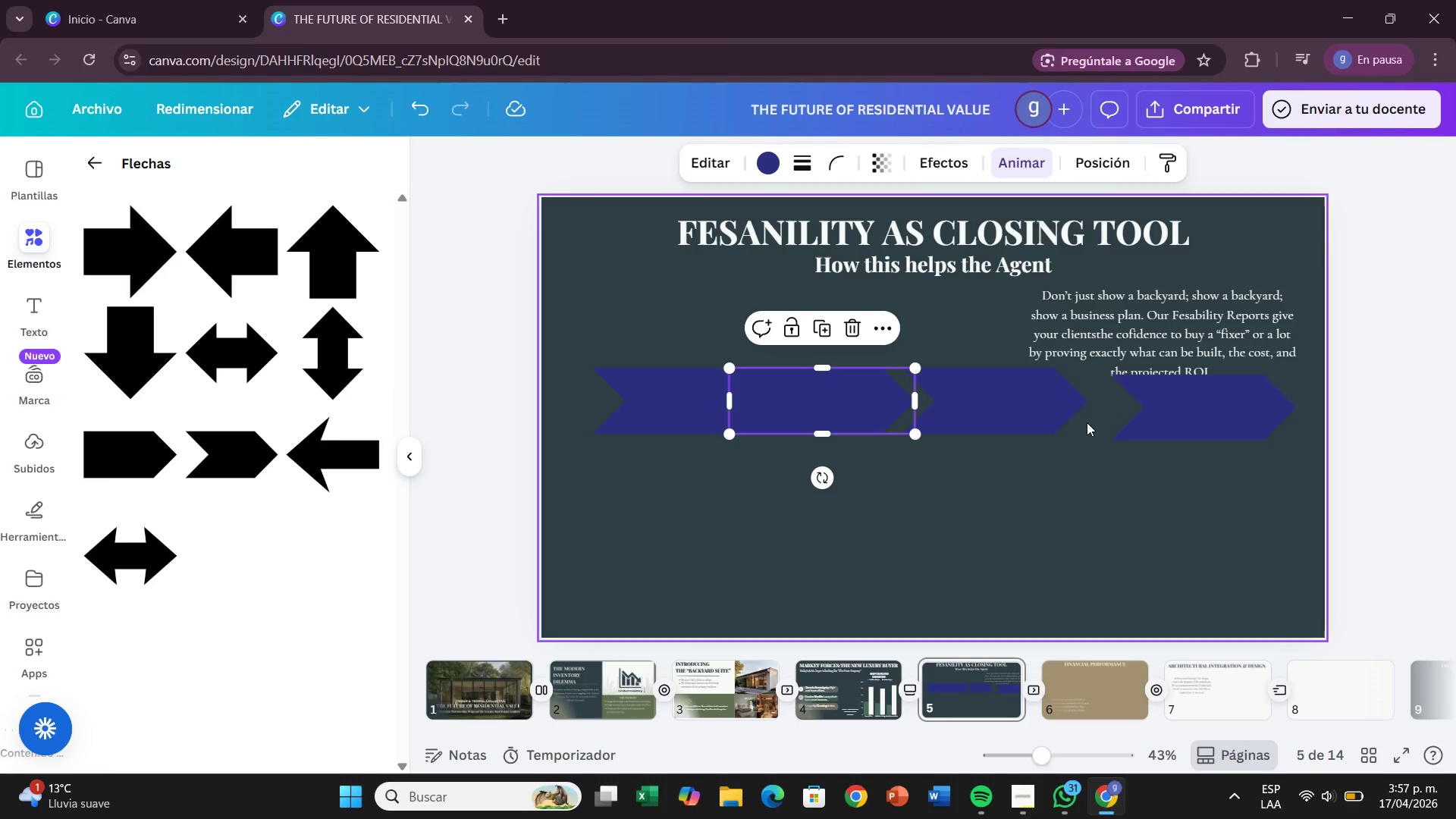 
left_click_drag(start_coordinate=[1048, 414], to_coordinate=[1082, 417])
 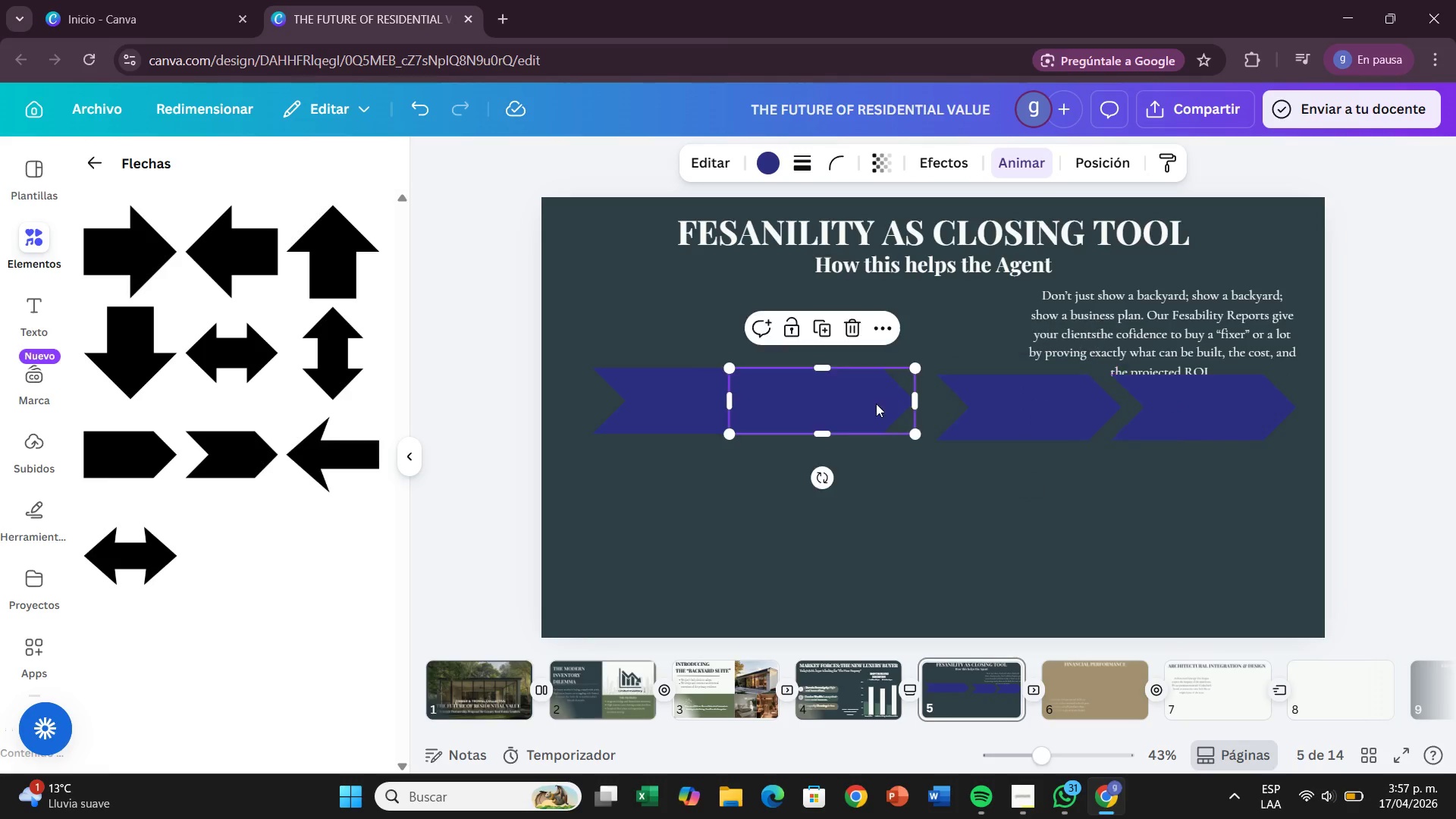 
left_click_drag(start_coordinate=[874, 403], to_coordinate=[907, 404])
 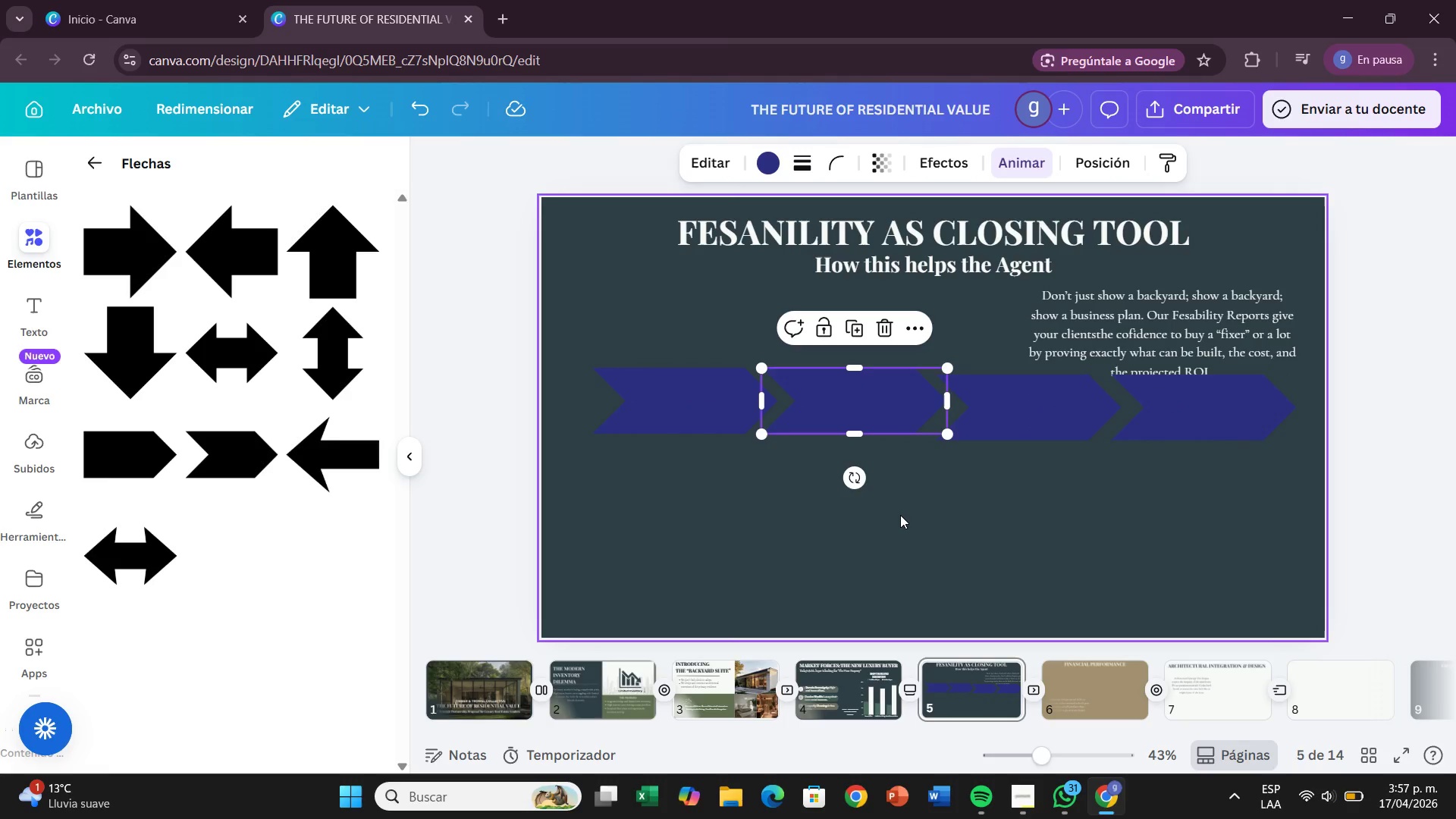 
left_click([900, 515])
 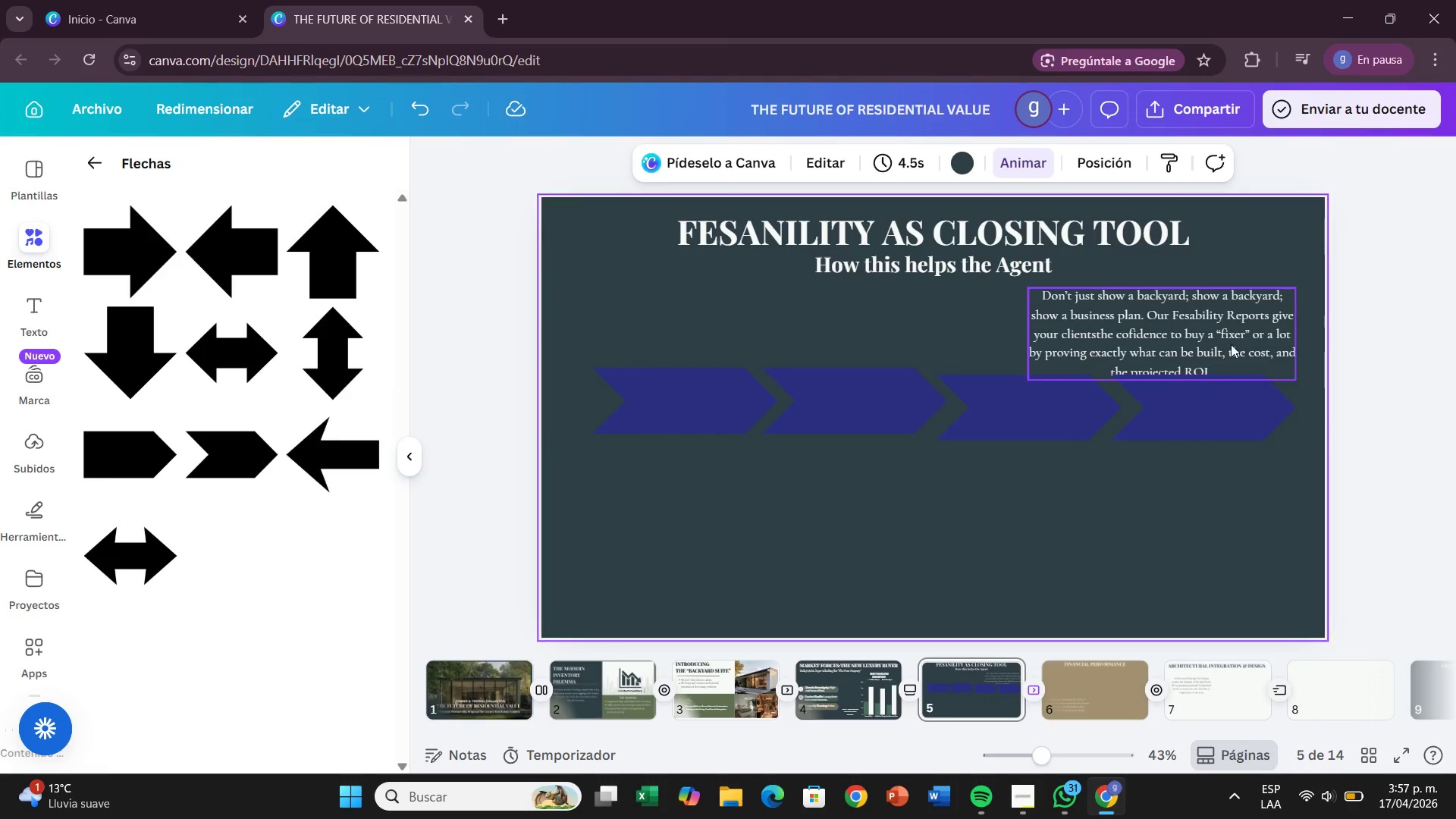 
left_click_drag(start_coordinate=[1210, 331], to_coordinate=[1228, 300])
 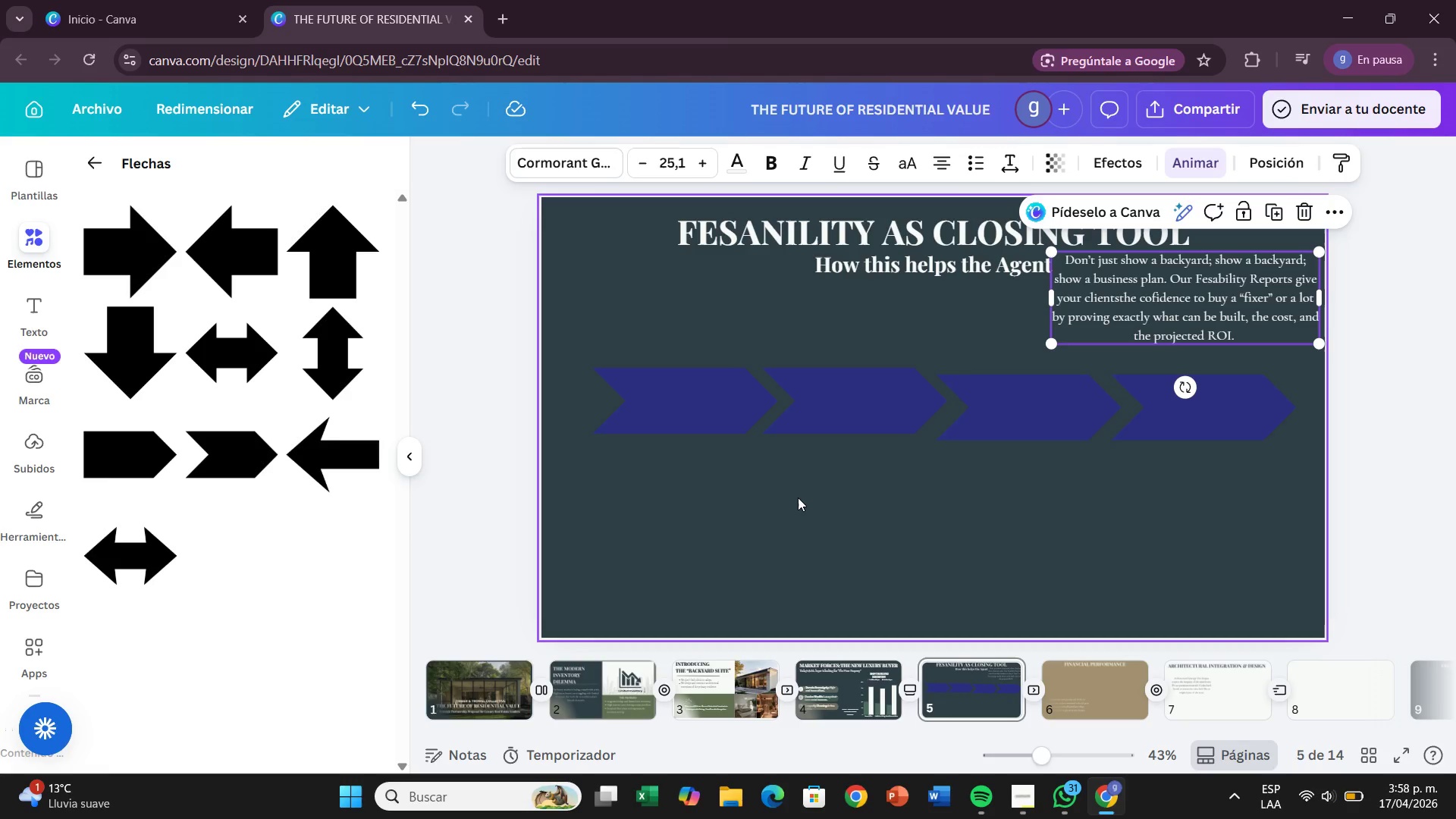 
wait(9.55)
 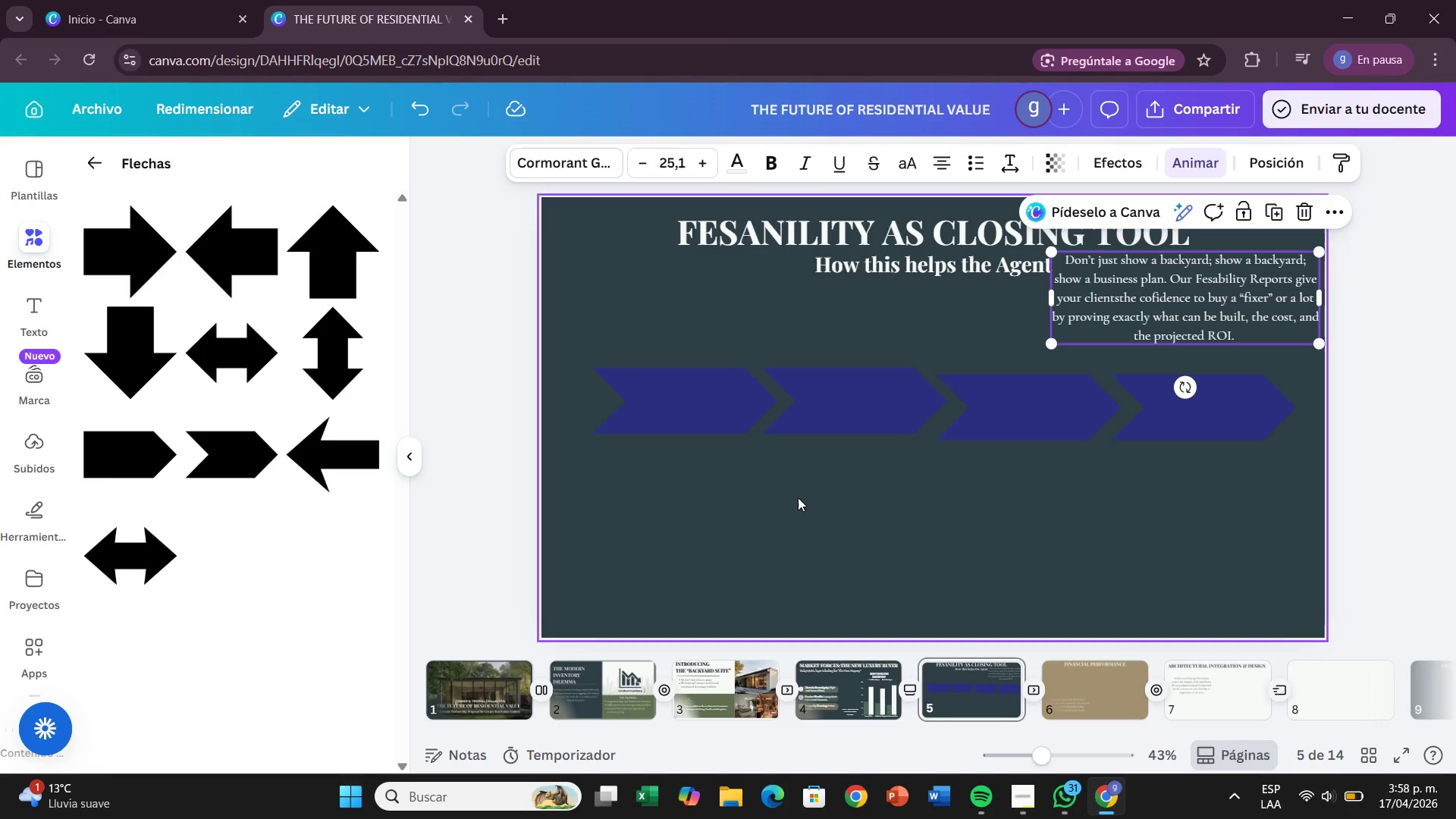 
left_click_drag(start_coordinate=[1050, 250], to_coordinate=[1094, 263])
 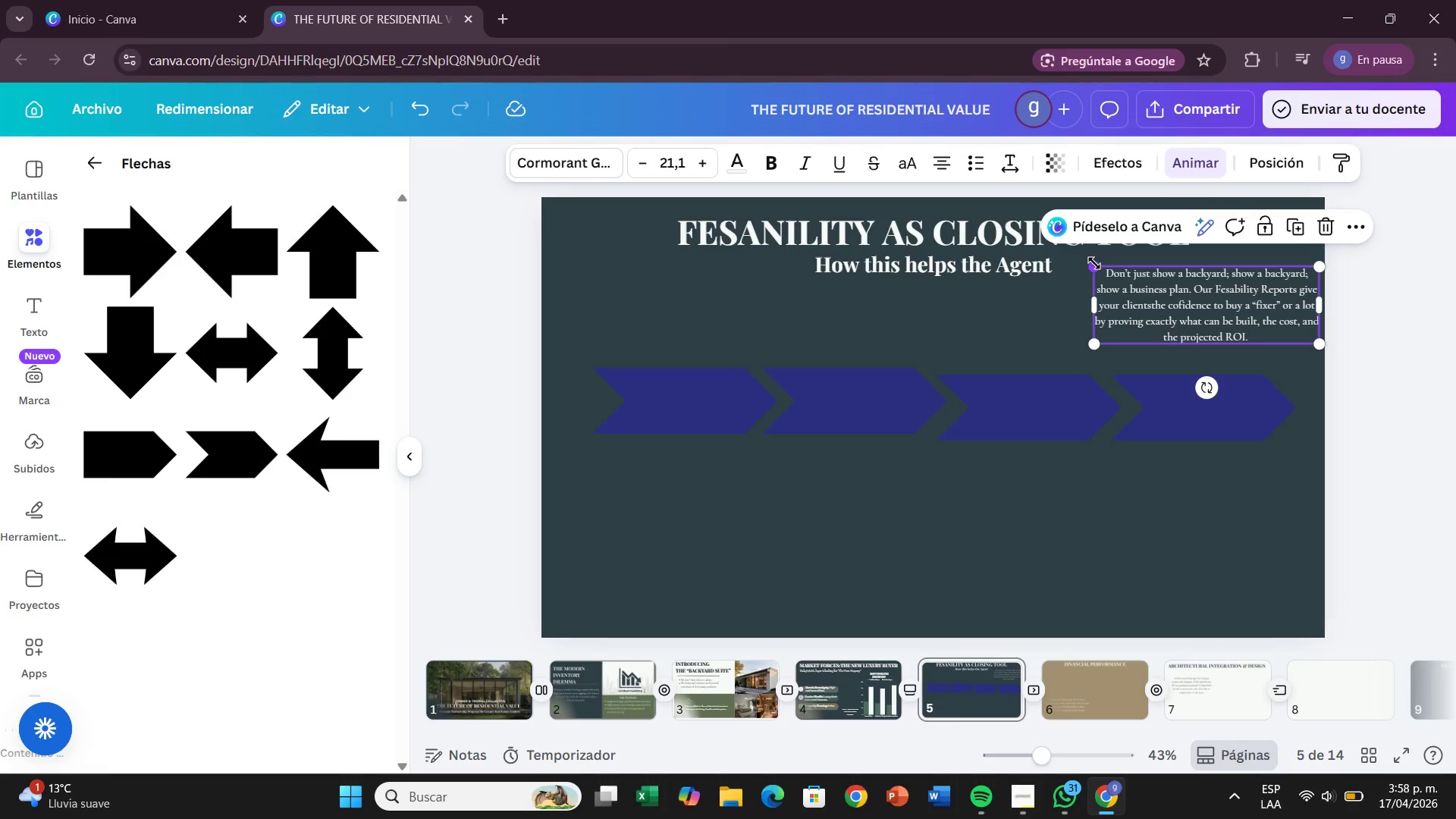 
wait(14.39)
 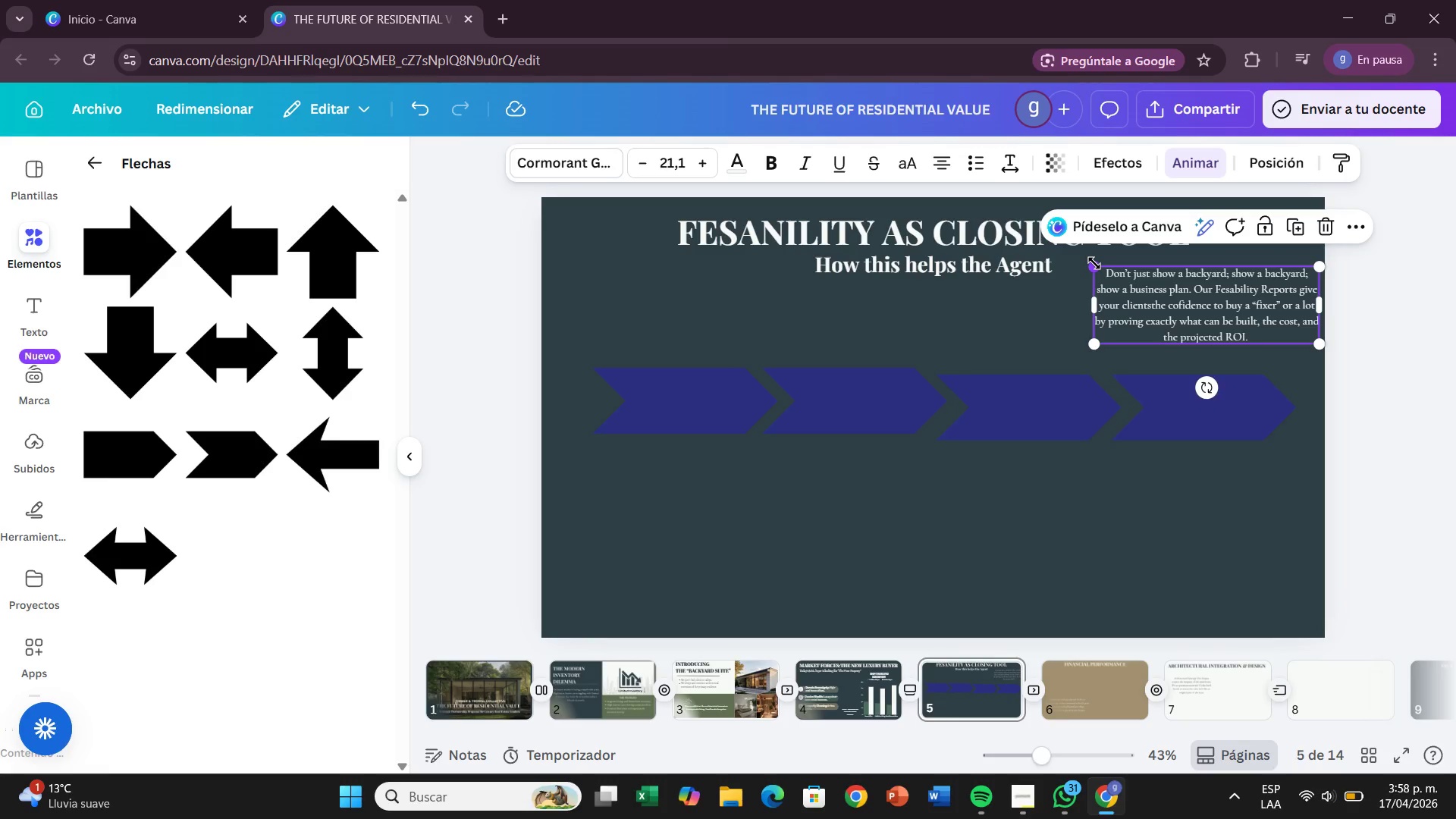 
left_click_drag(start_coordinate=[984, 413], to_coordinate=[977, 406])
 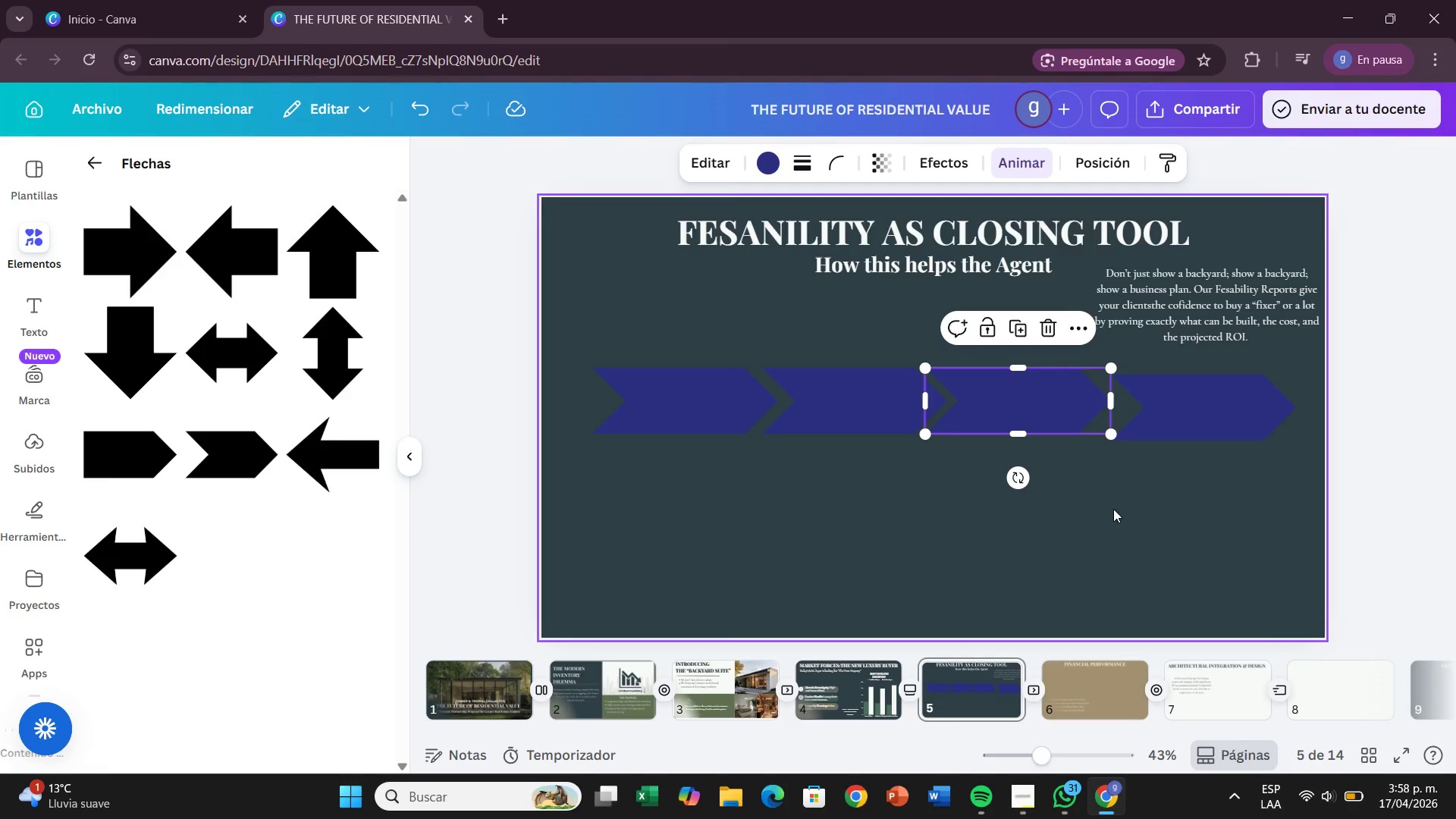 
wait(8.34)
 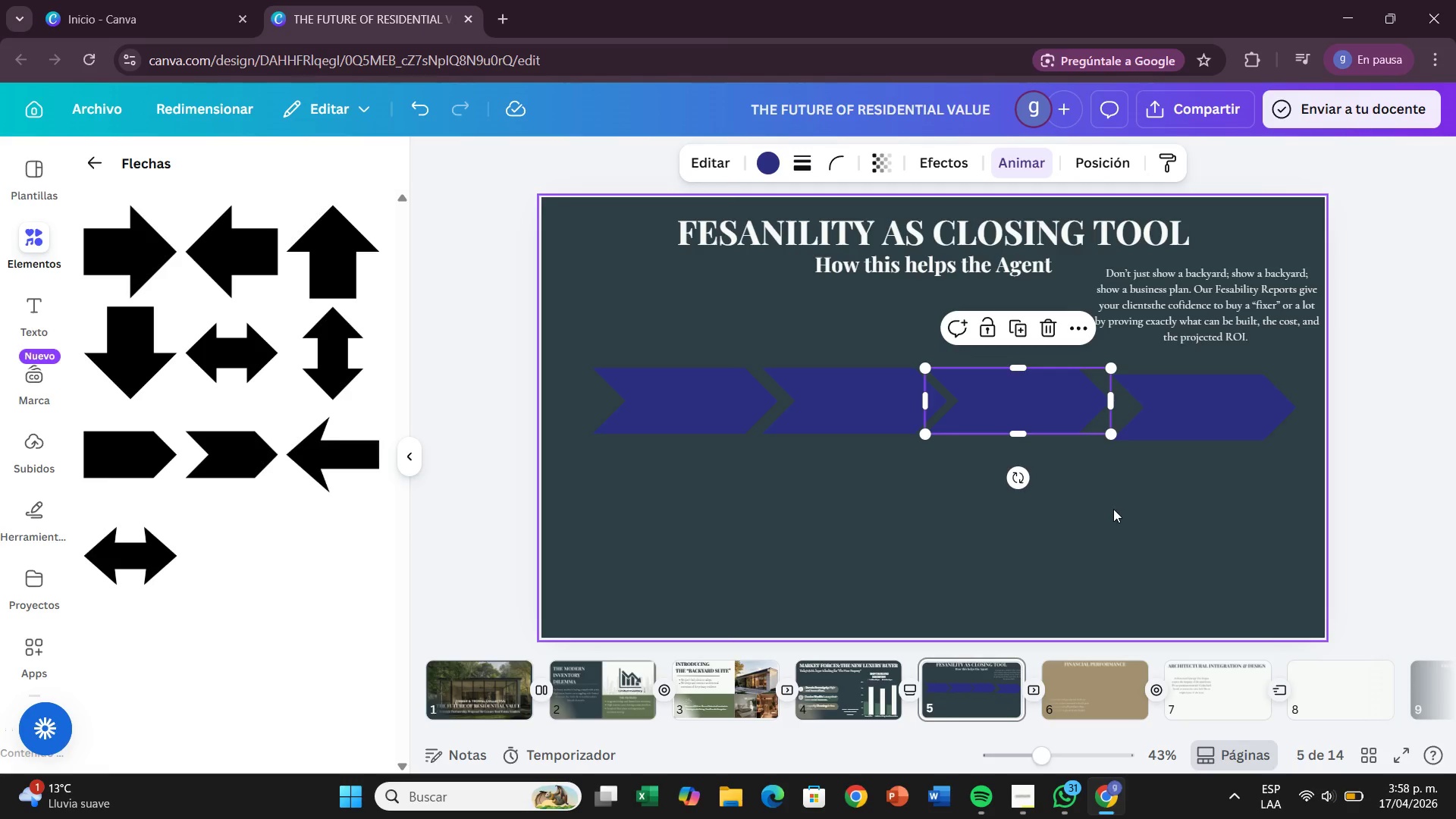 
left_click_drag(start_coordinate=[1197, 391], to_coordinate=[1121, 517])
 